 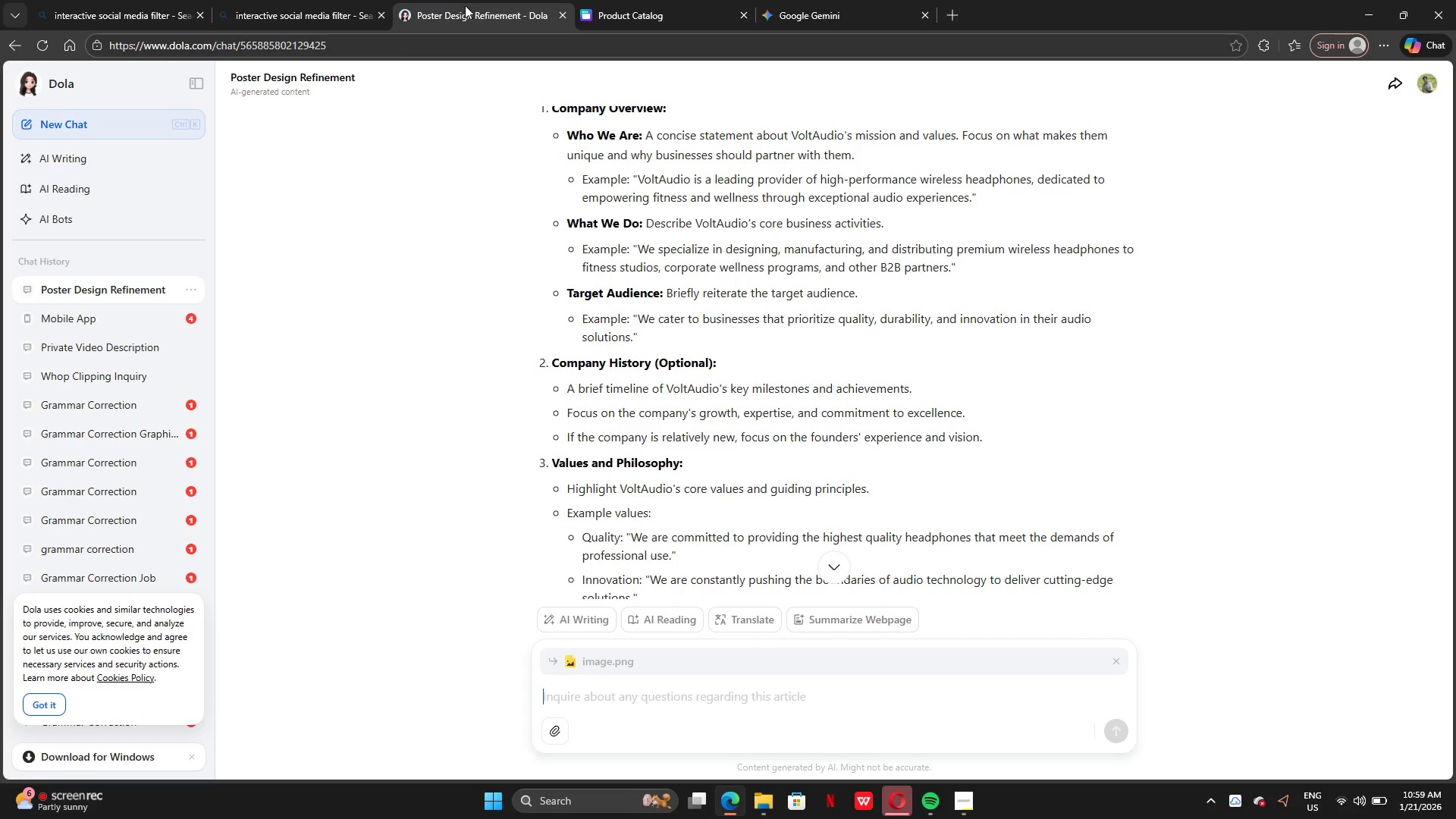 
scroll: coordinate [638, 396], scroll_direction: down, amount: 1.0
 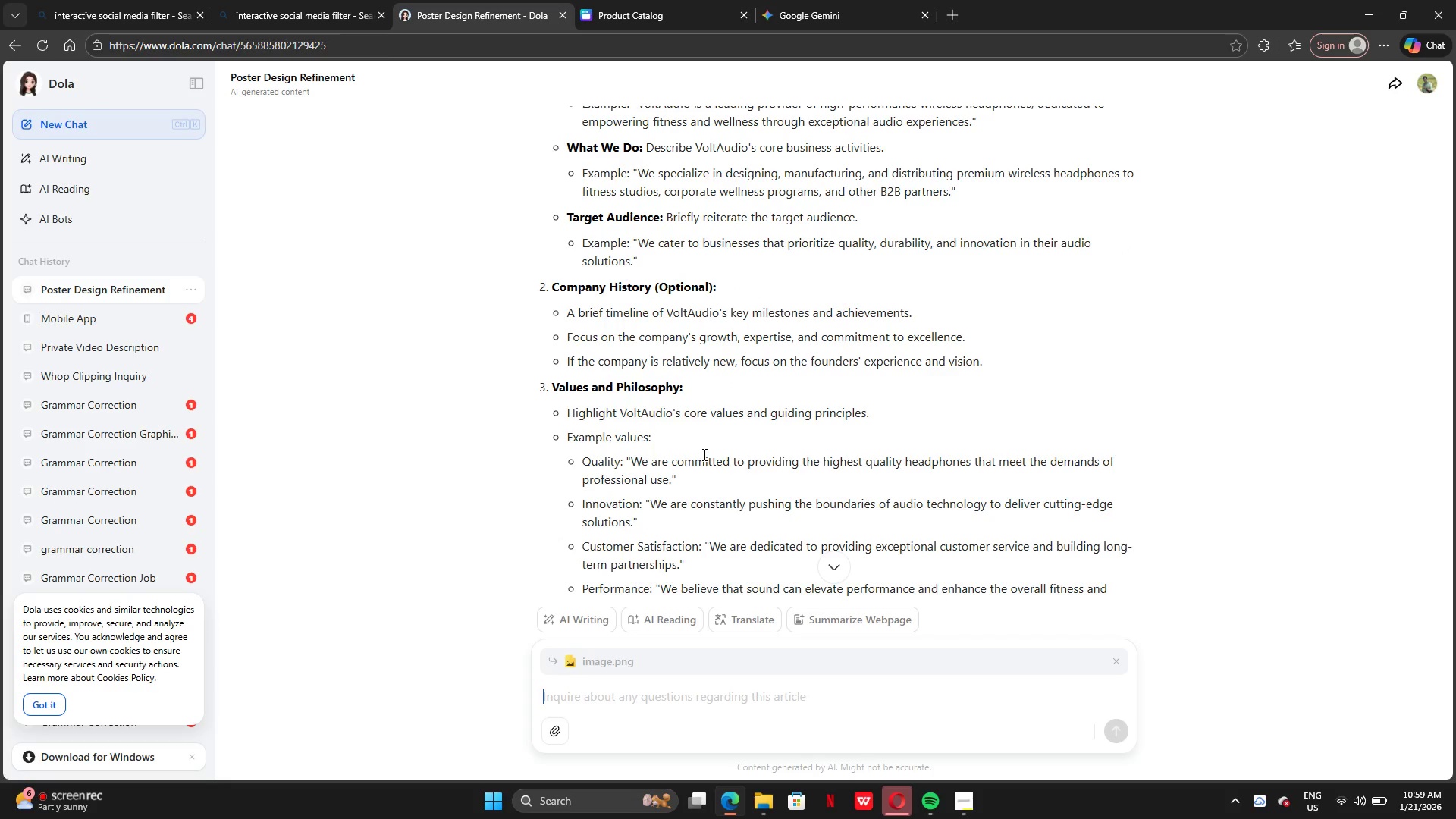 
scroll: coordinate [704, 454], scroll_direction: up, amount: 3.0
 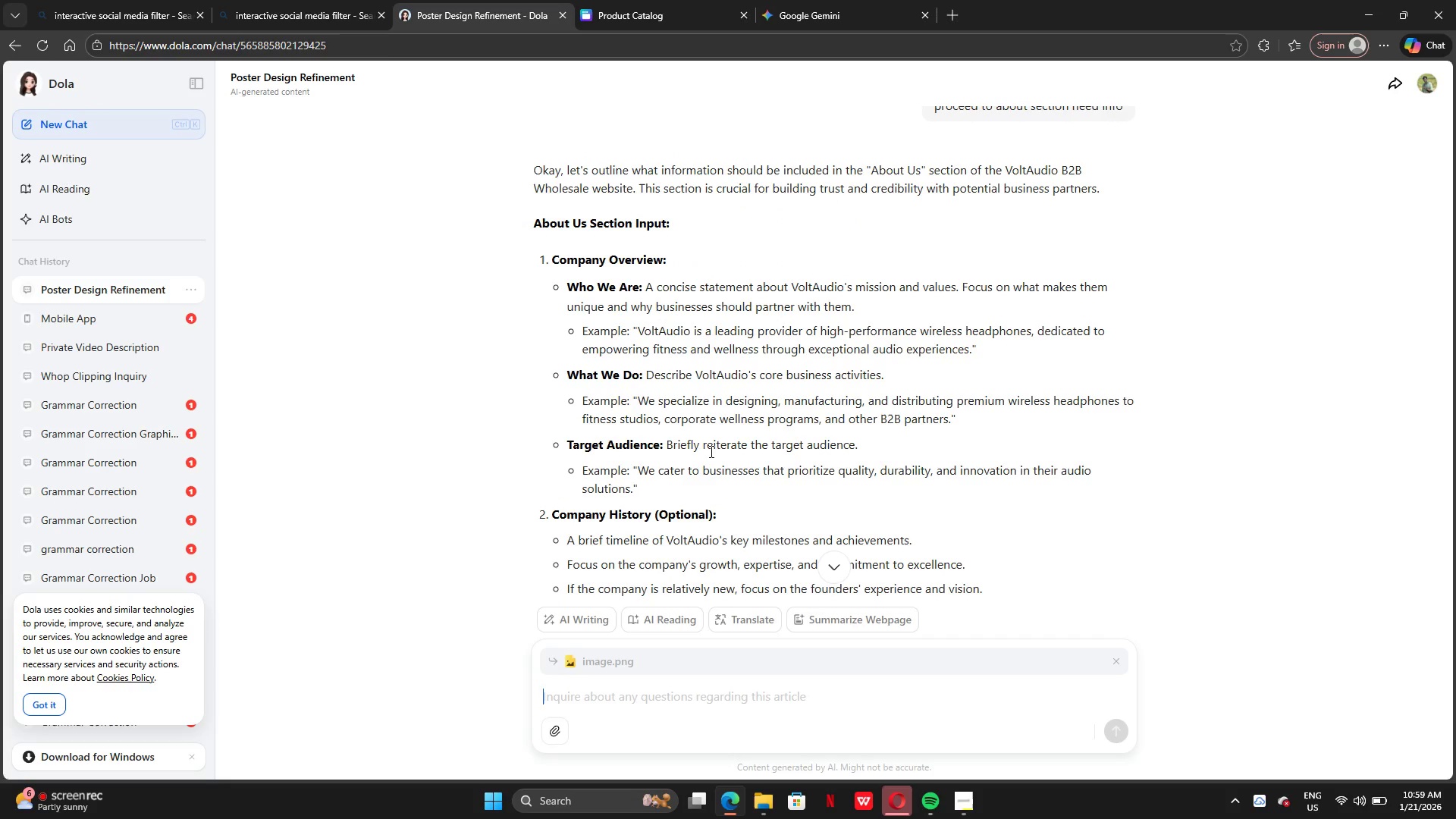 
wait(5.49)
 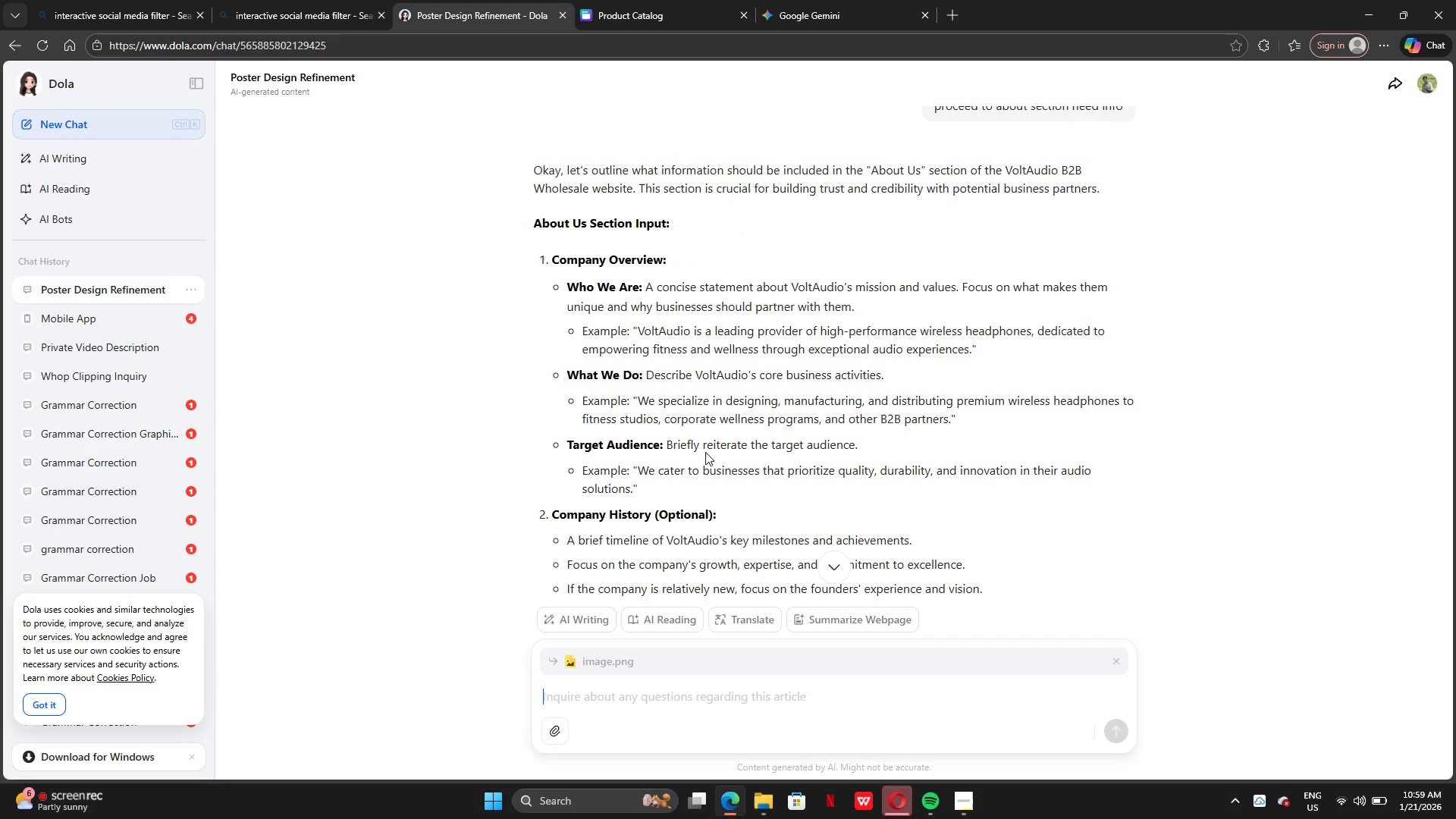 
left_click([828, 17])
 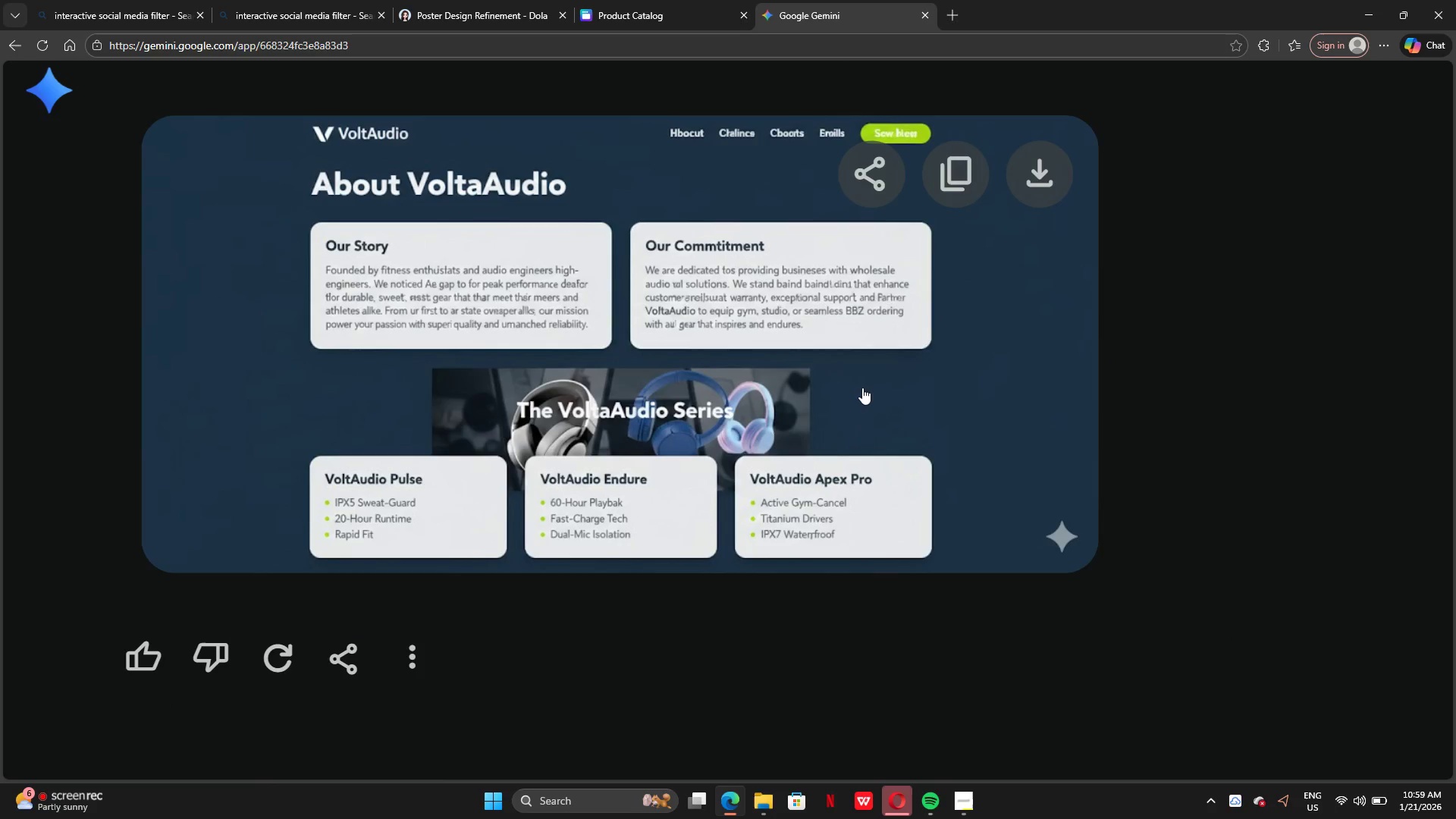 
wait(9.73)
 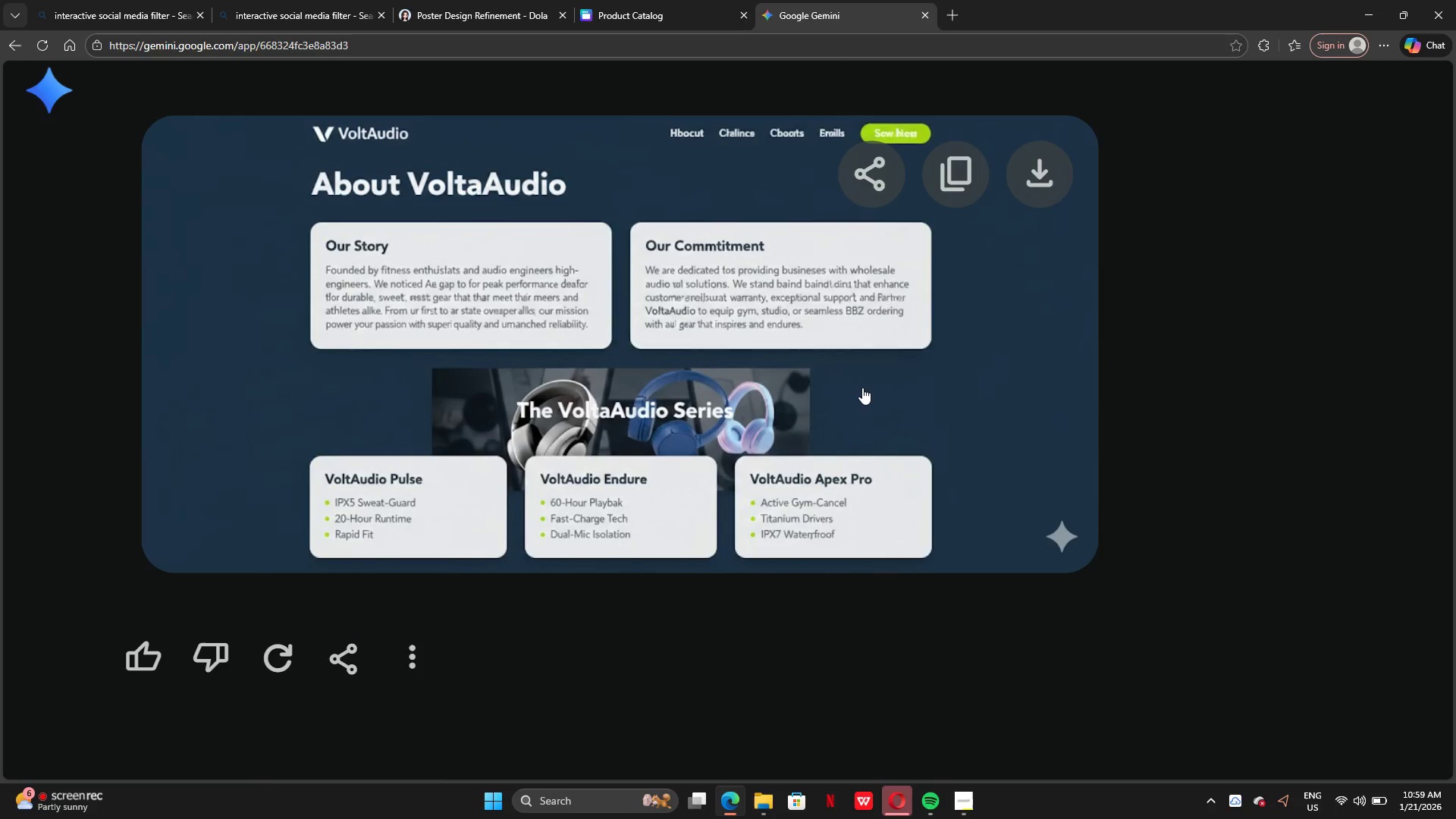 
left_click([632, 11])
 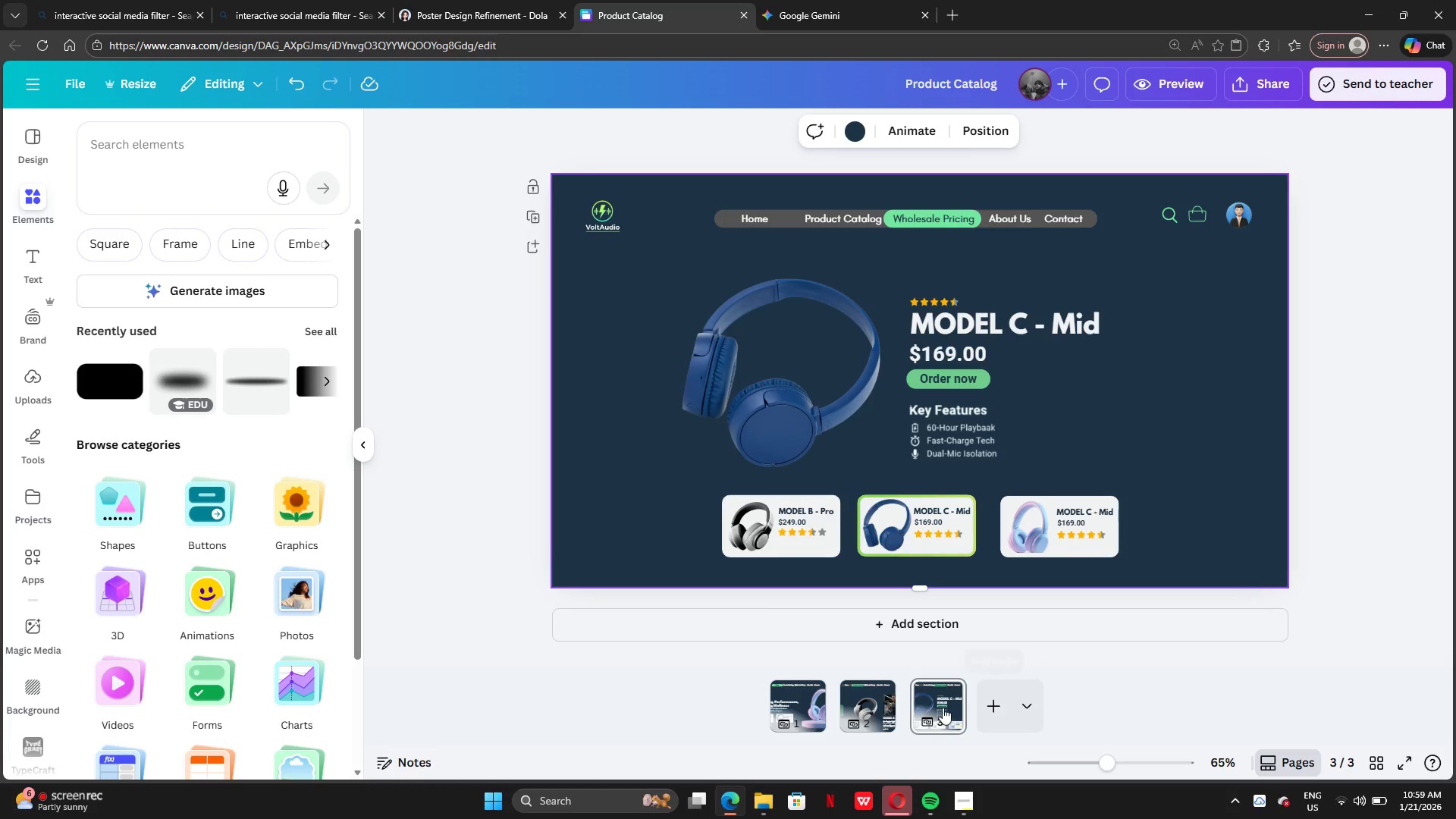 
right_click([943, 704])
 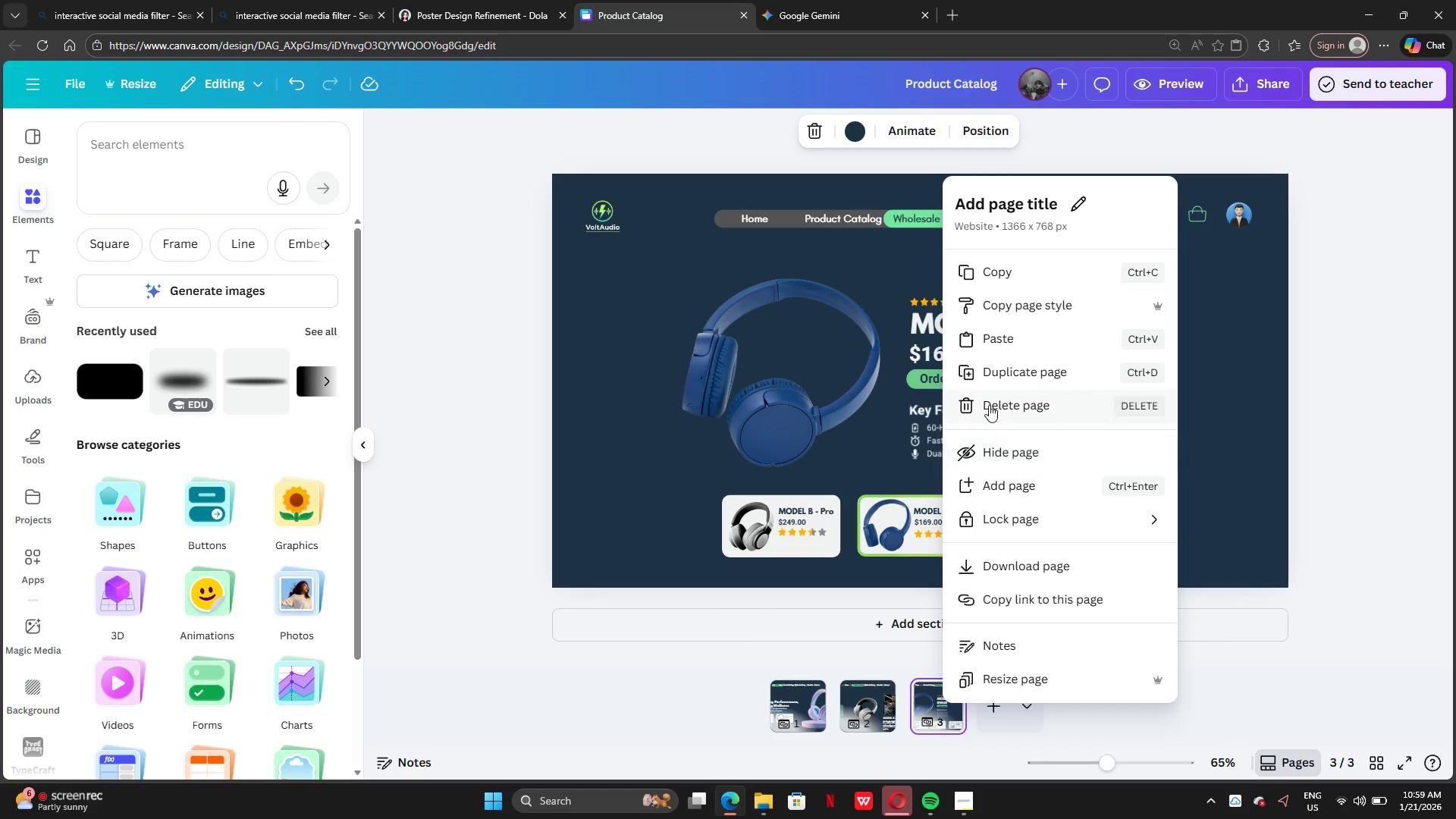 
left_click([993, 371])
 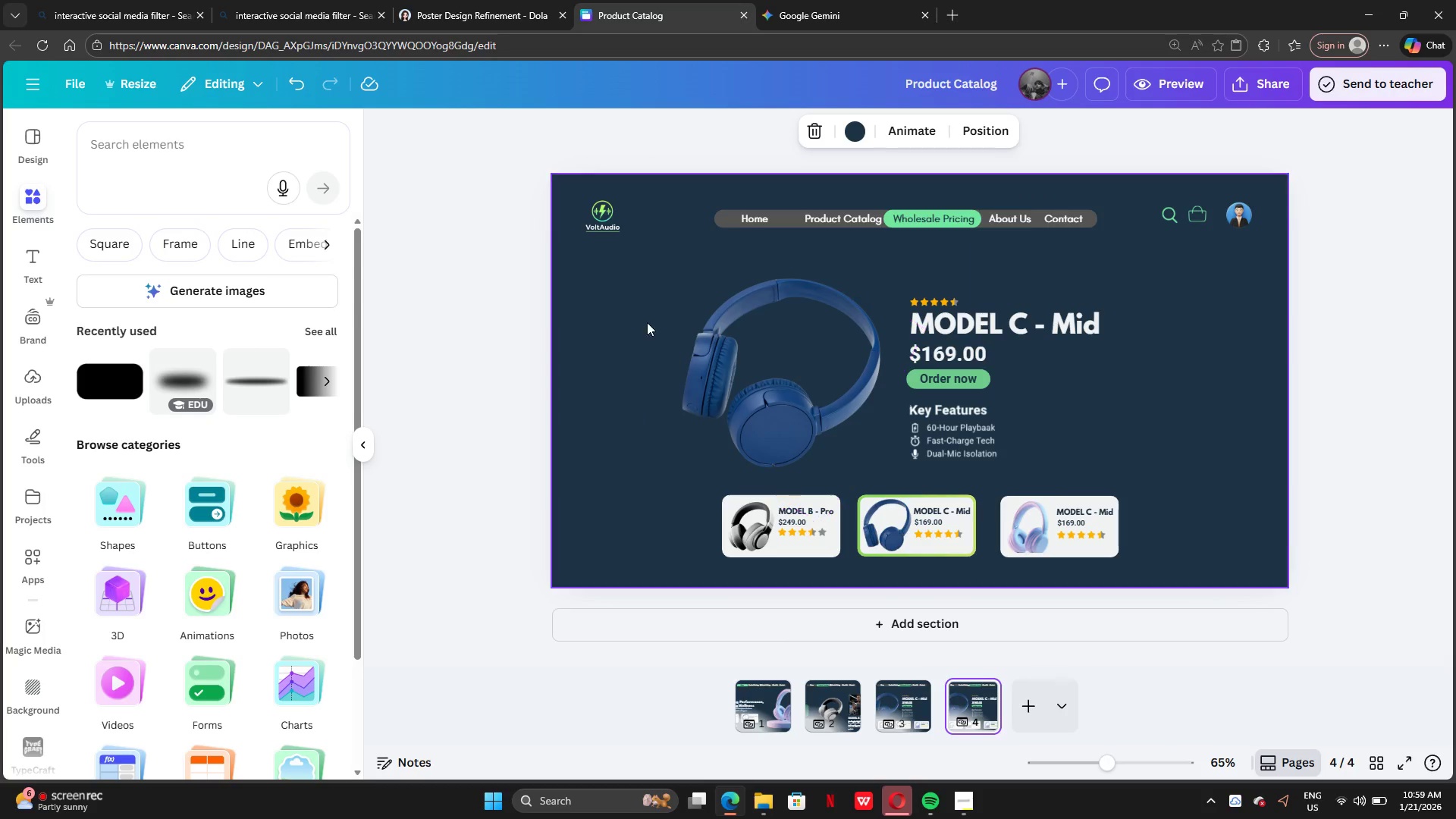 
left_click_drag(start_coordinate=[643, 303], to_coordinate=[1148, 575])
 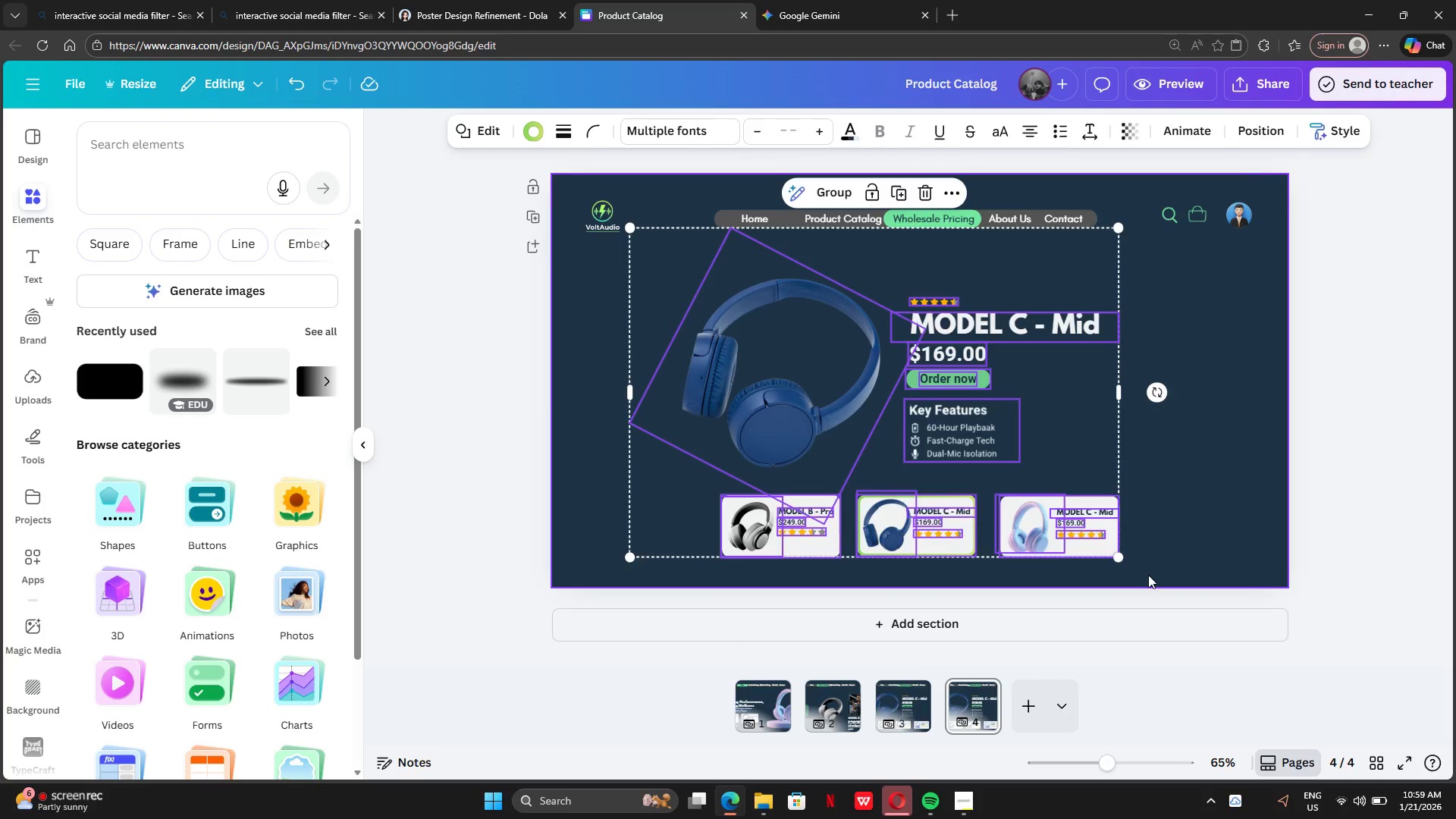 
key(Backspace)
 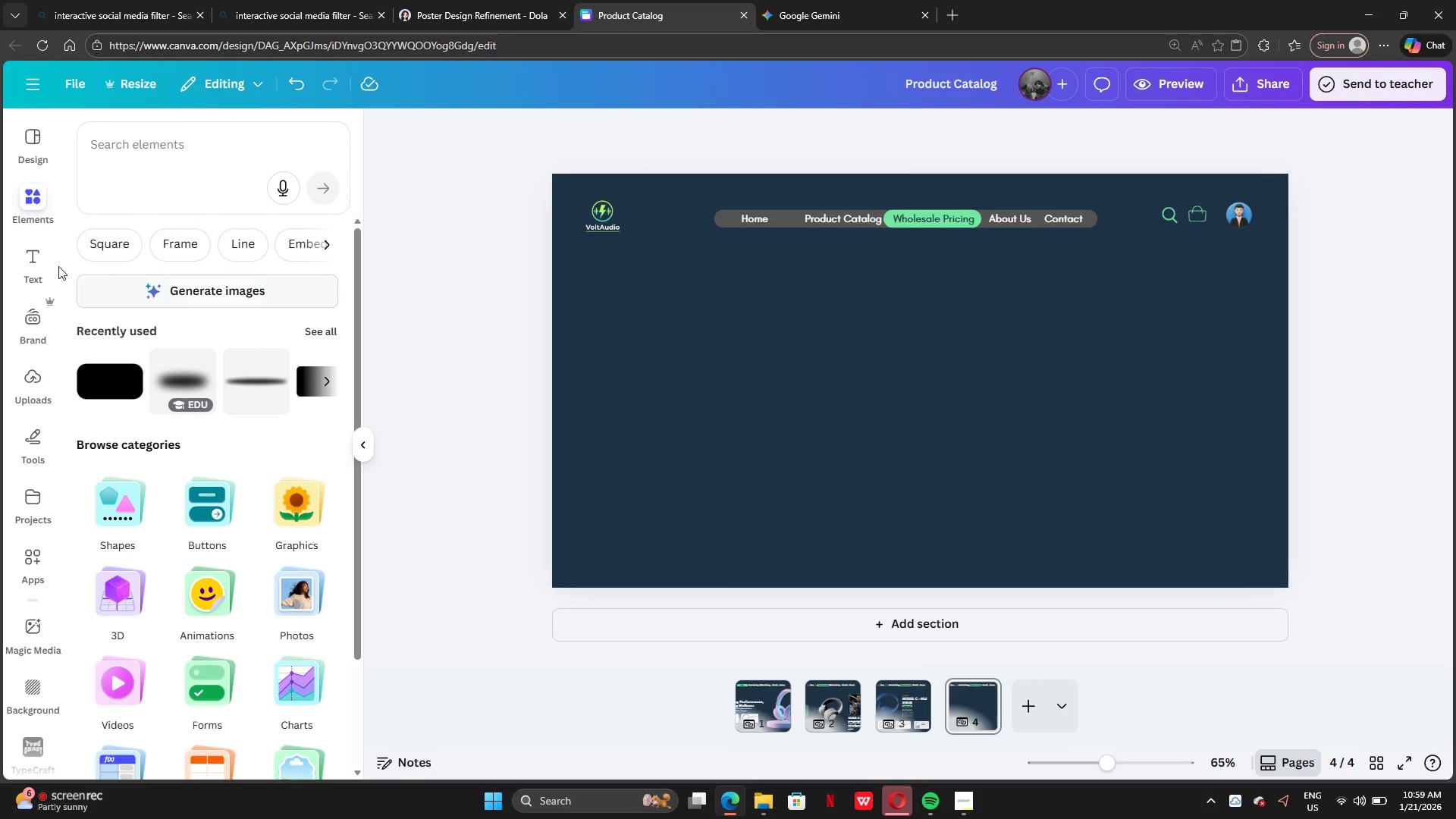 
left_click([918, 712])
 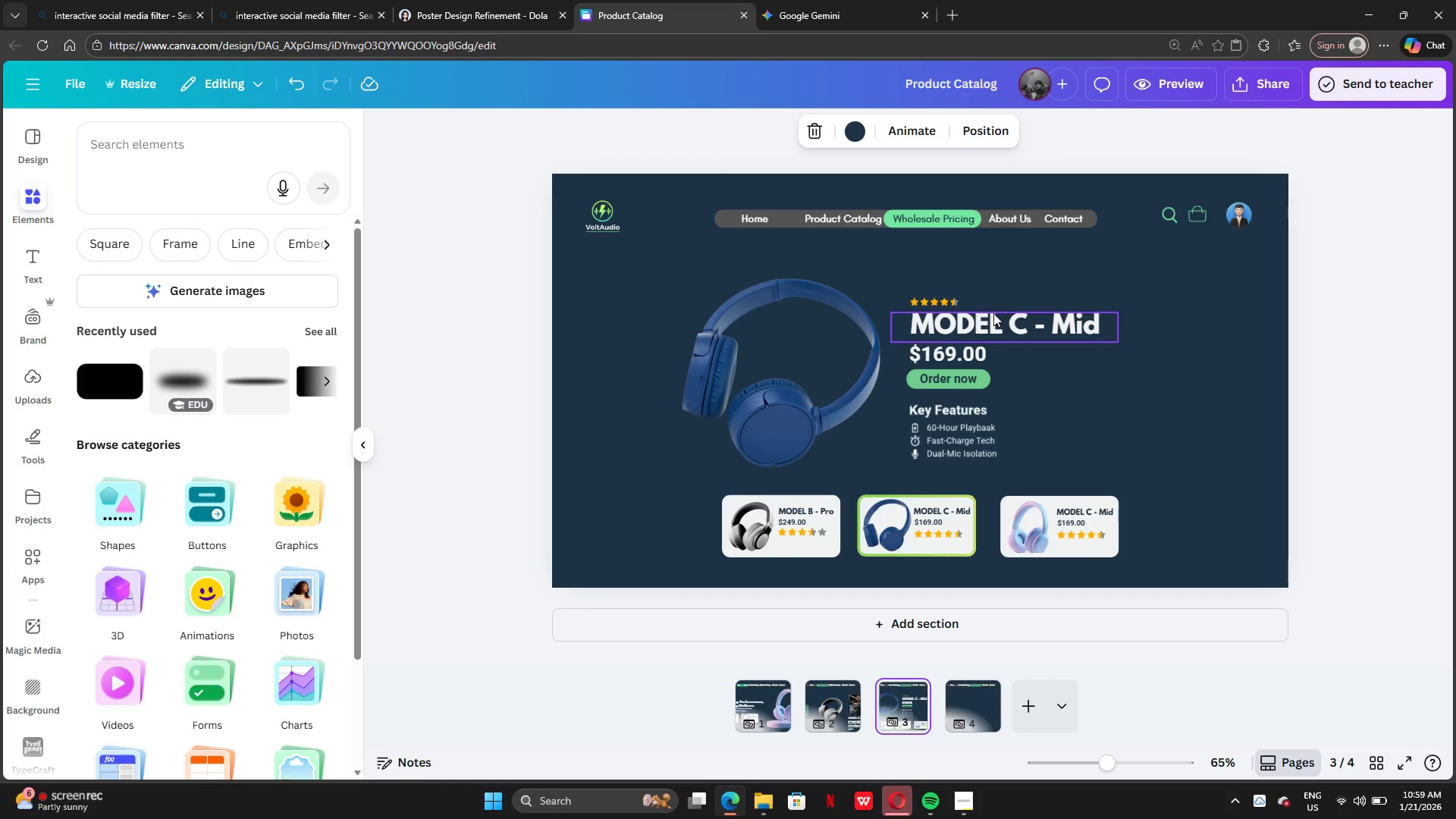 
left_click([993, 313])
 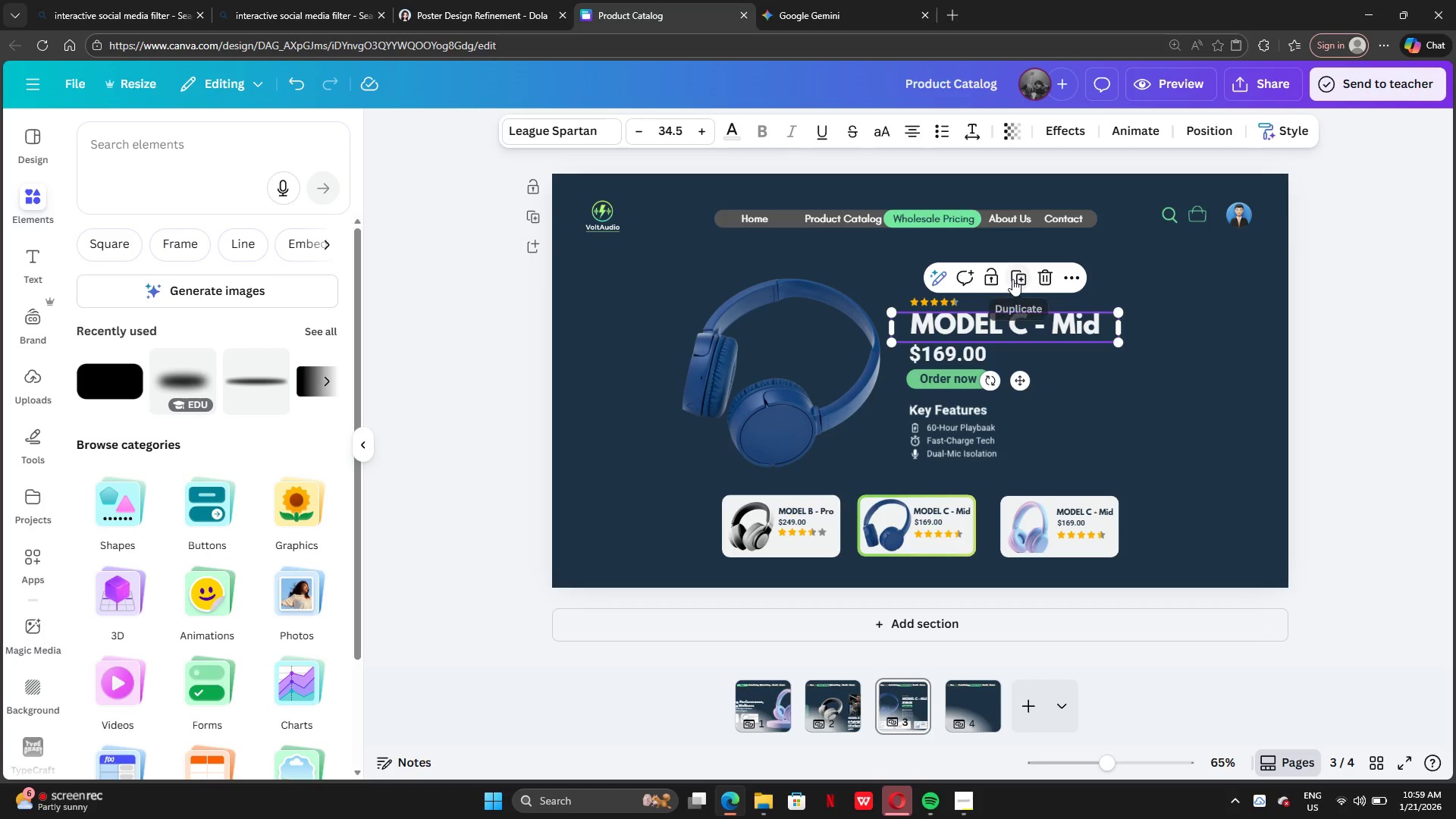 
key(Control+C)
 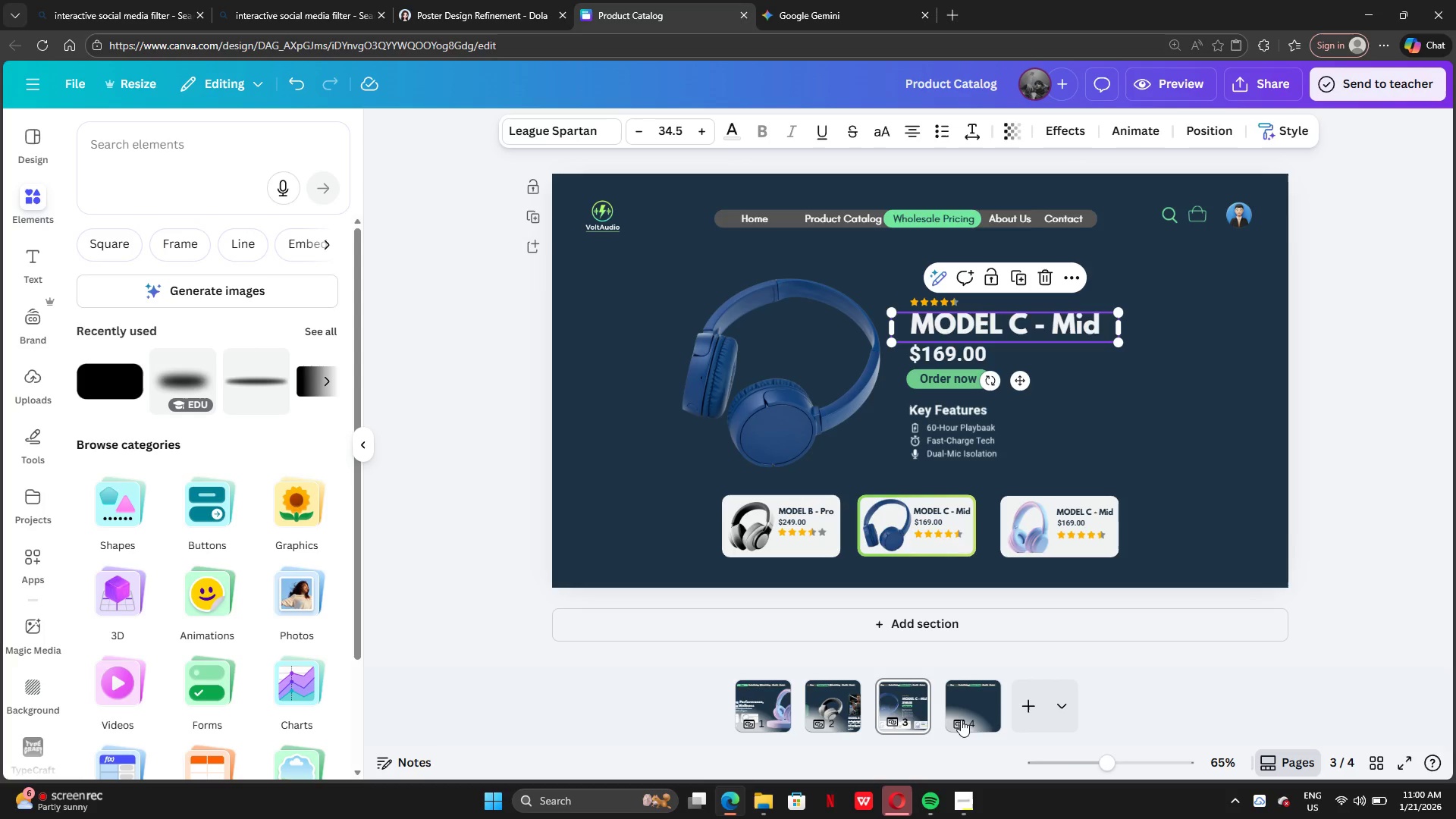 
left_click([961, 720])
 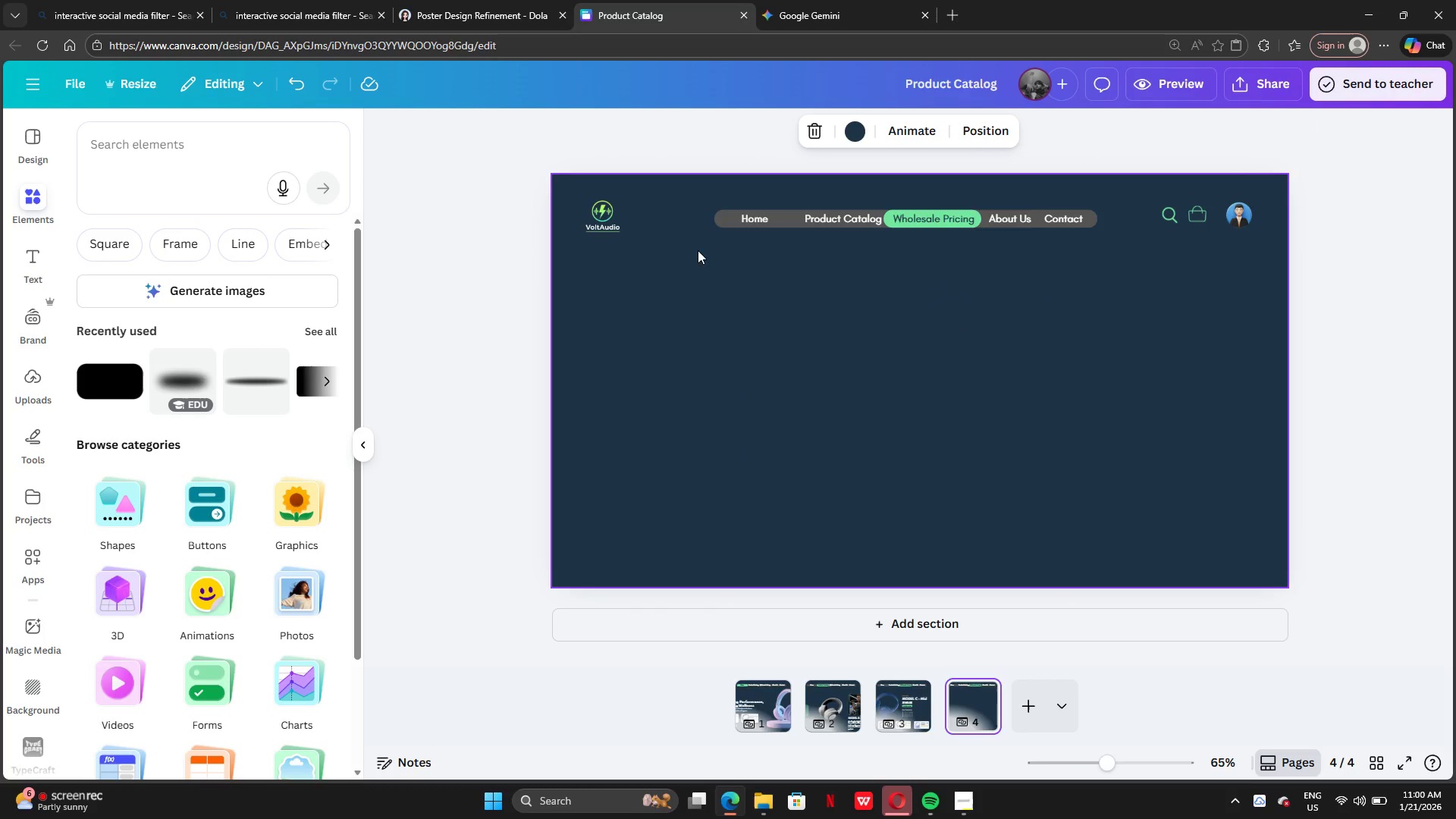 
left_click([740, 348])
 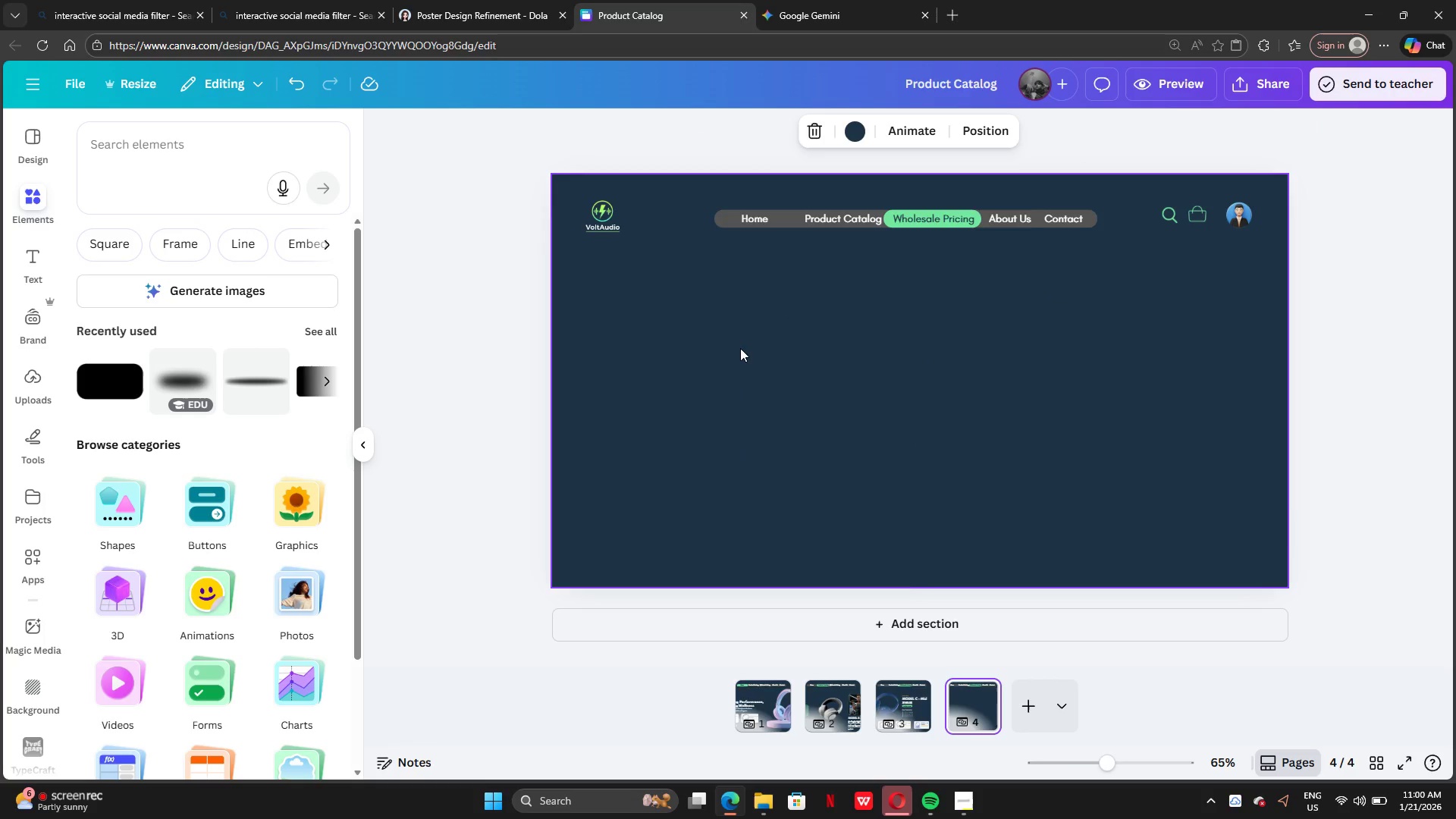 
key(Control+V)
 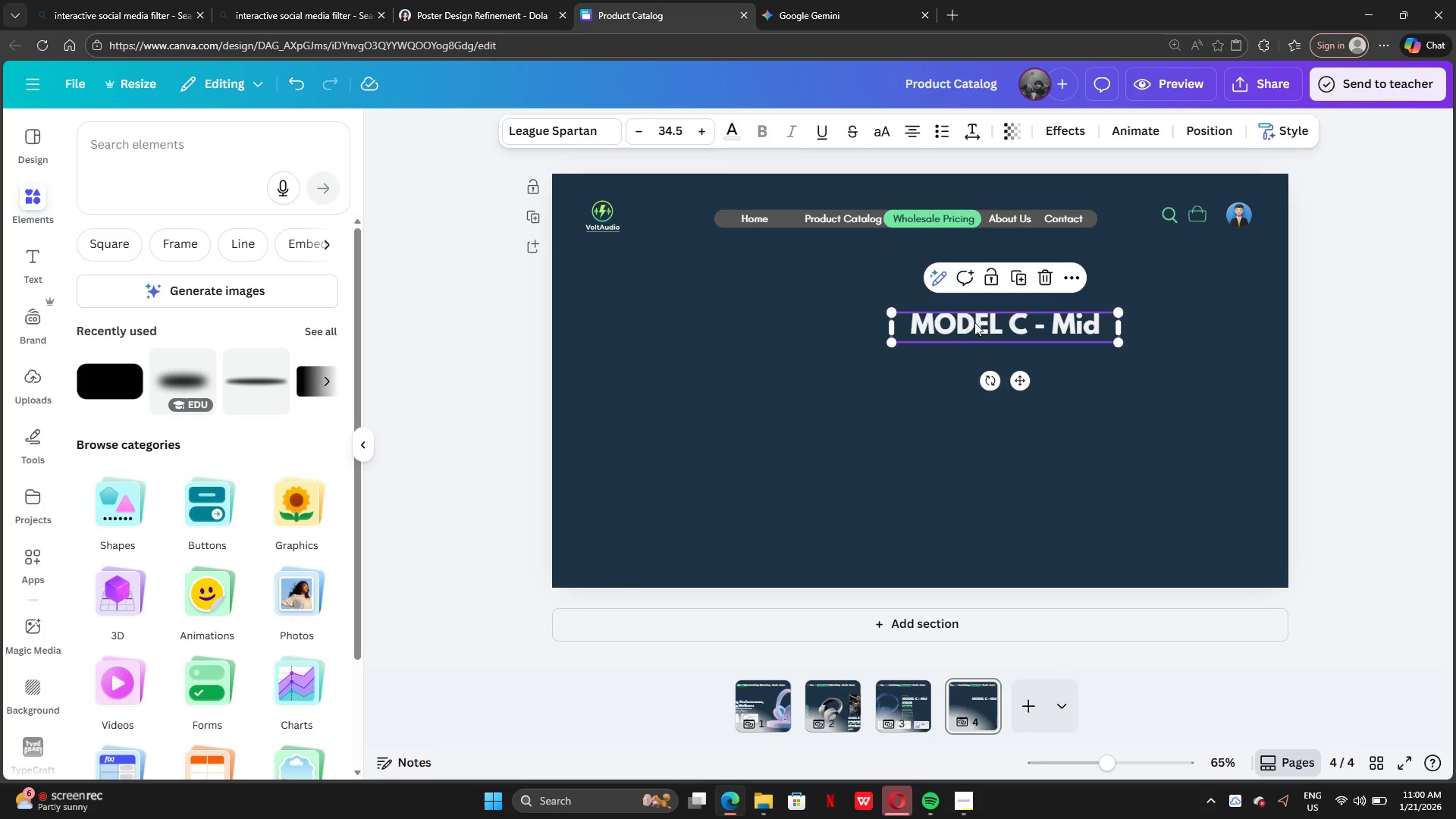 
left_click_drag(start_coordinate=[974, 322], to_coordinate=[723, 292])
 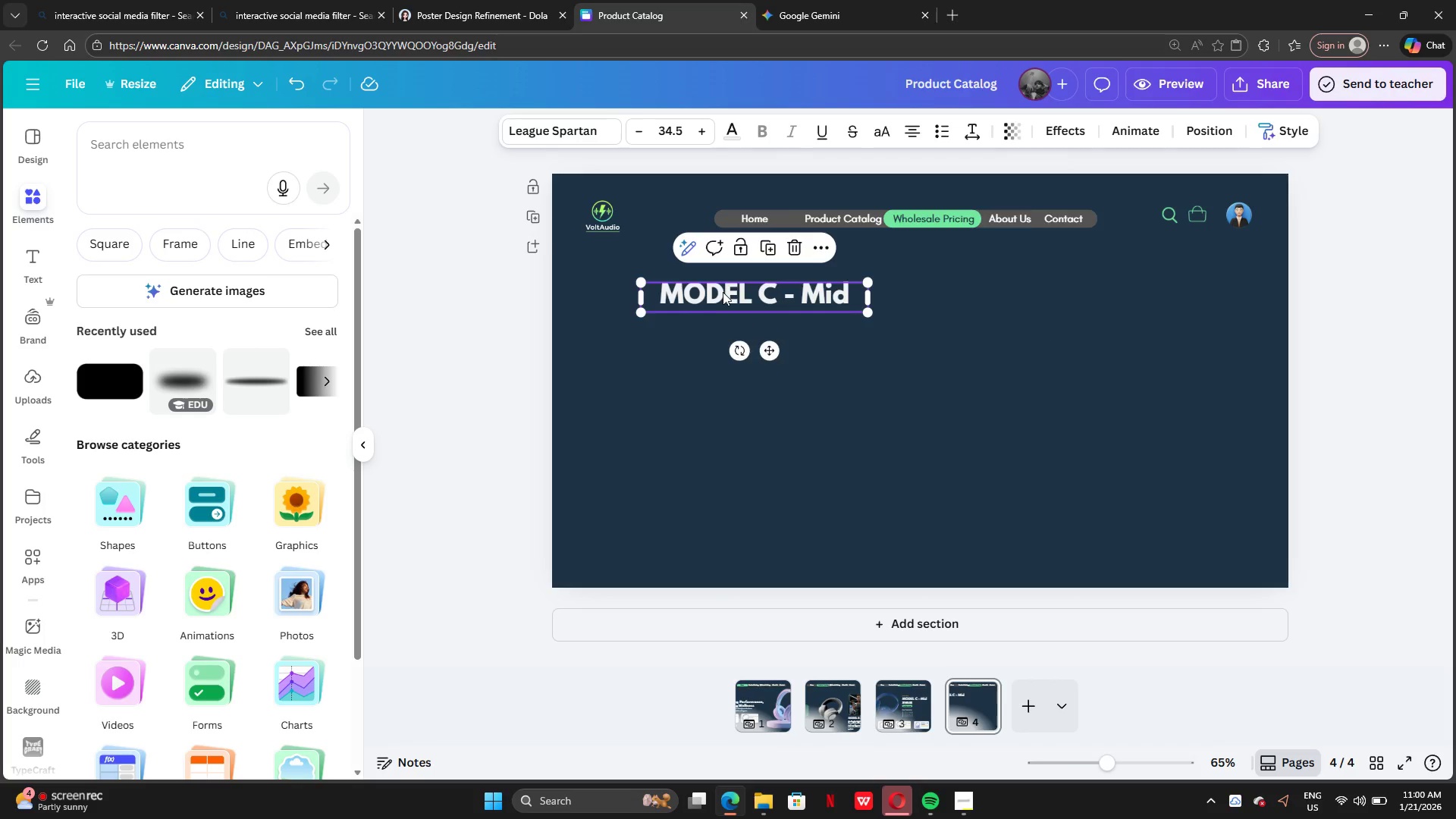 
double_click([723, 292])
 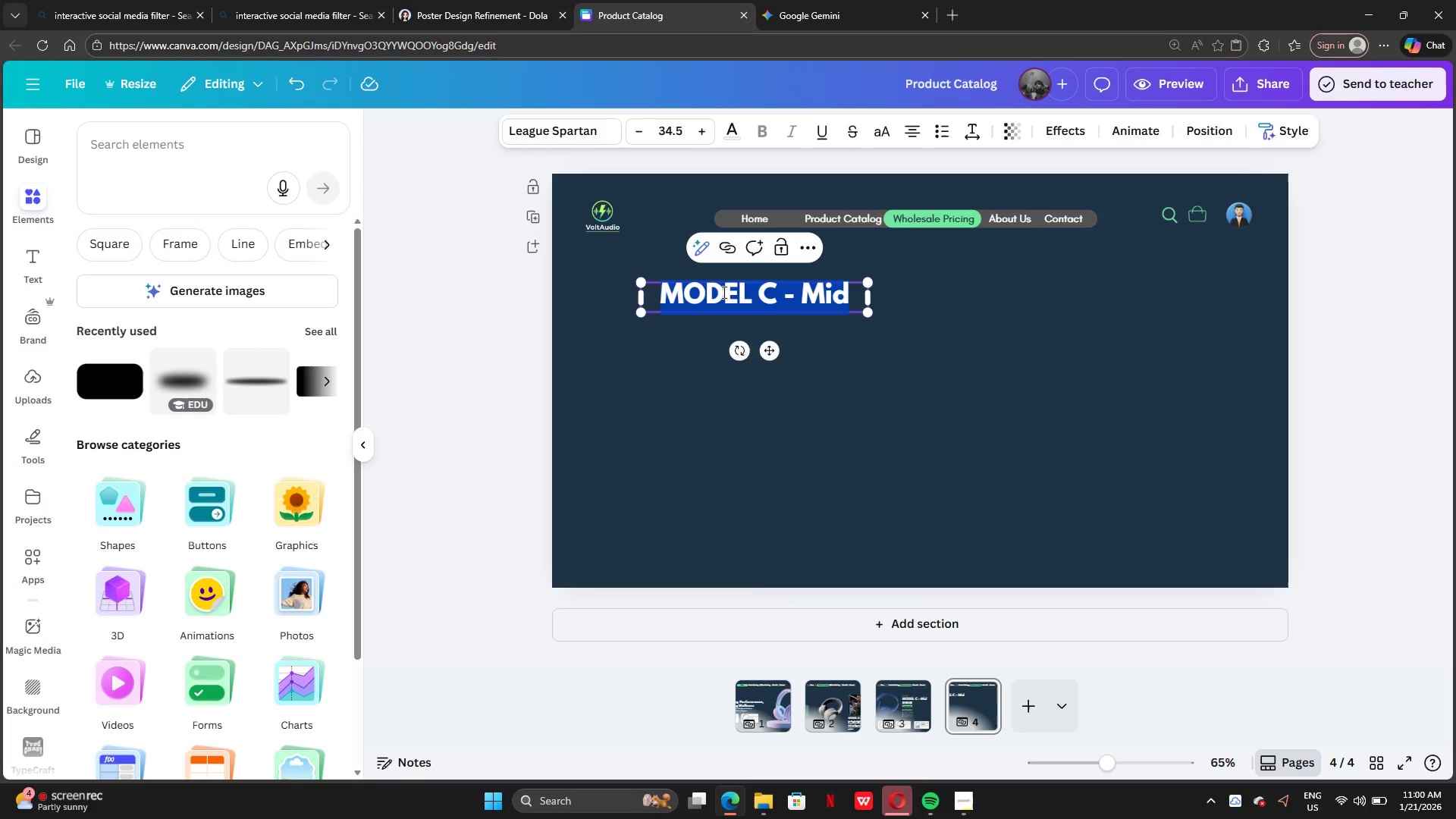 
type(About he VoldAdiu)
key(Backspace)
key(Backspace)
key(Backspace)
type(udio)
 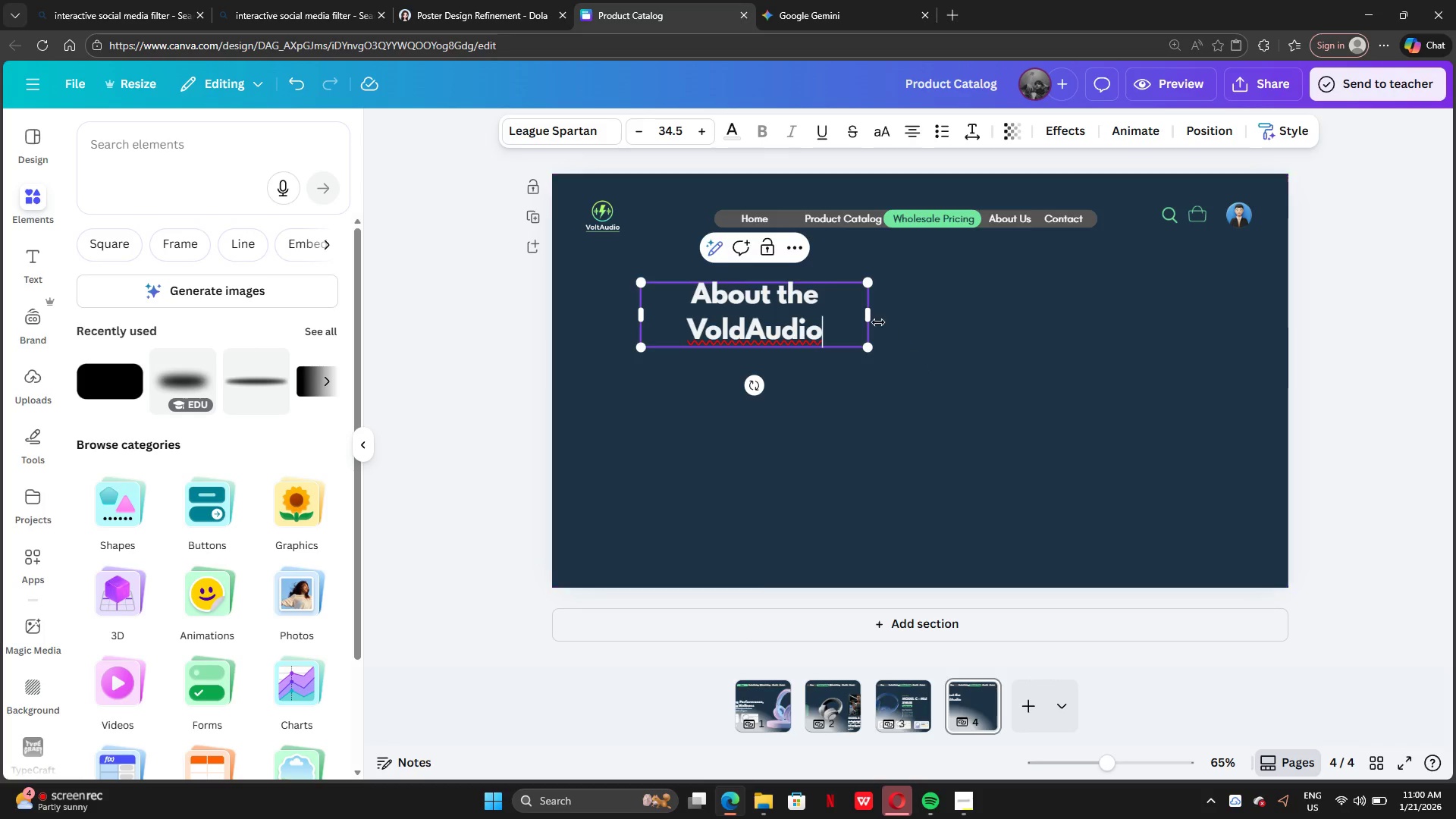 
left_click_drag(start_coordinate=[872, 318], to_coordinate=[938, 309])
 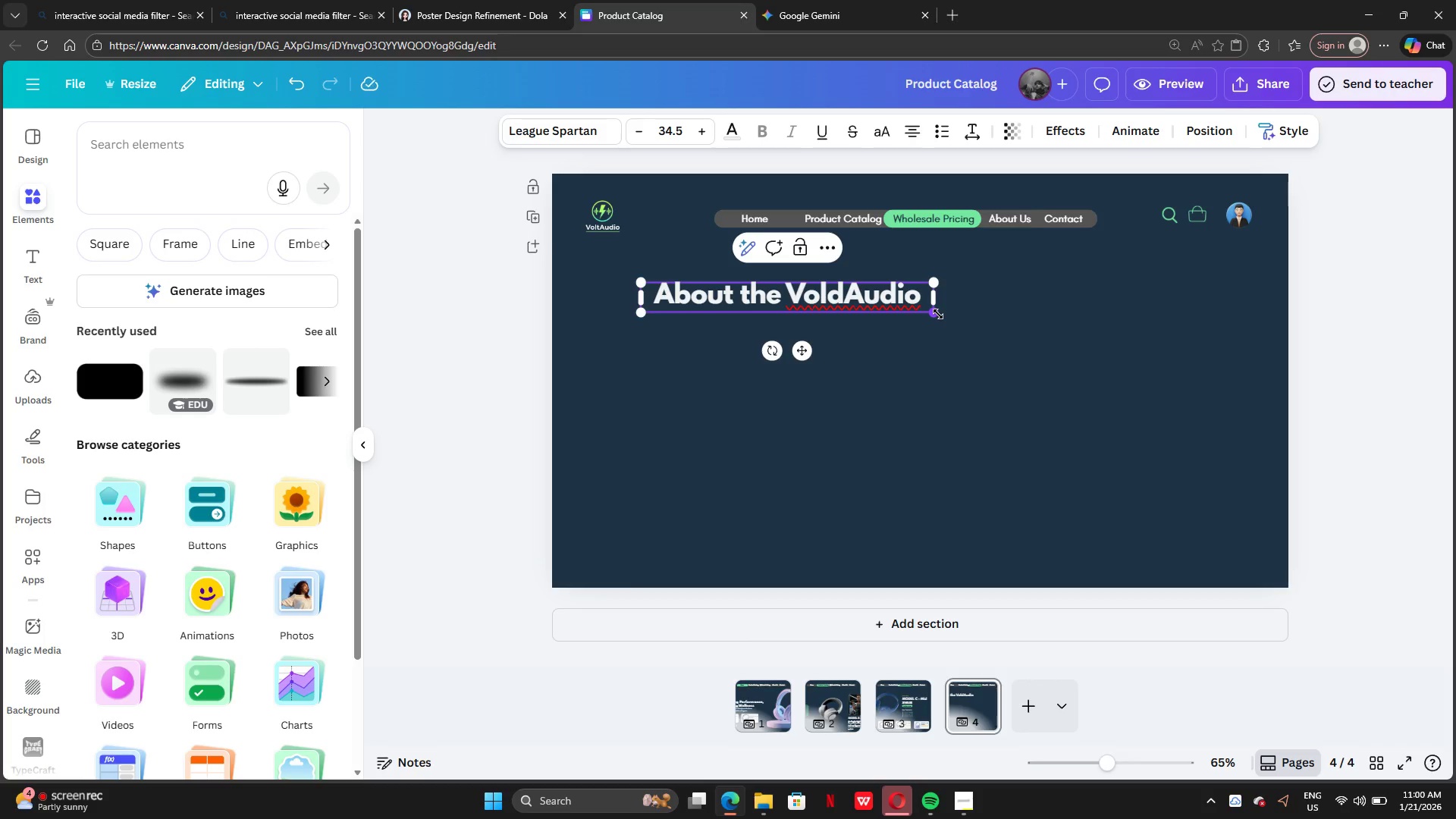 
left_click_drag(start_coordinate=[938, 314], to_coordinate=[830, 296])
 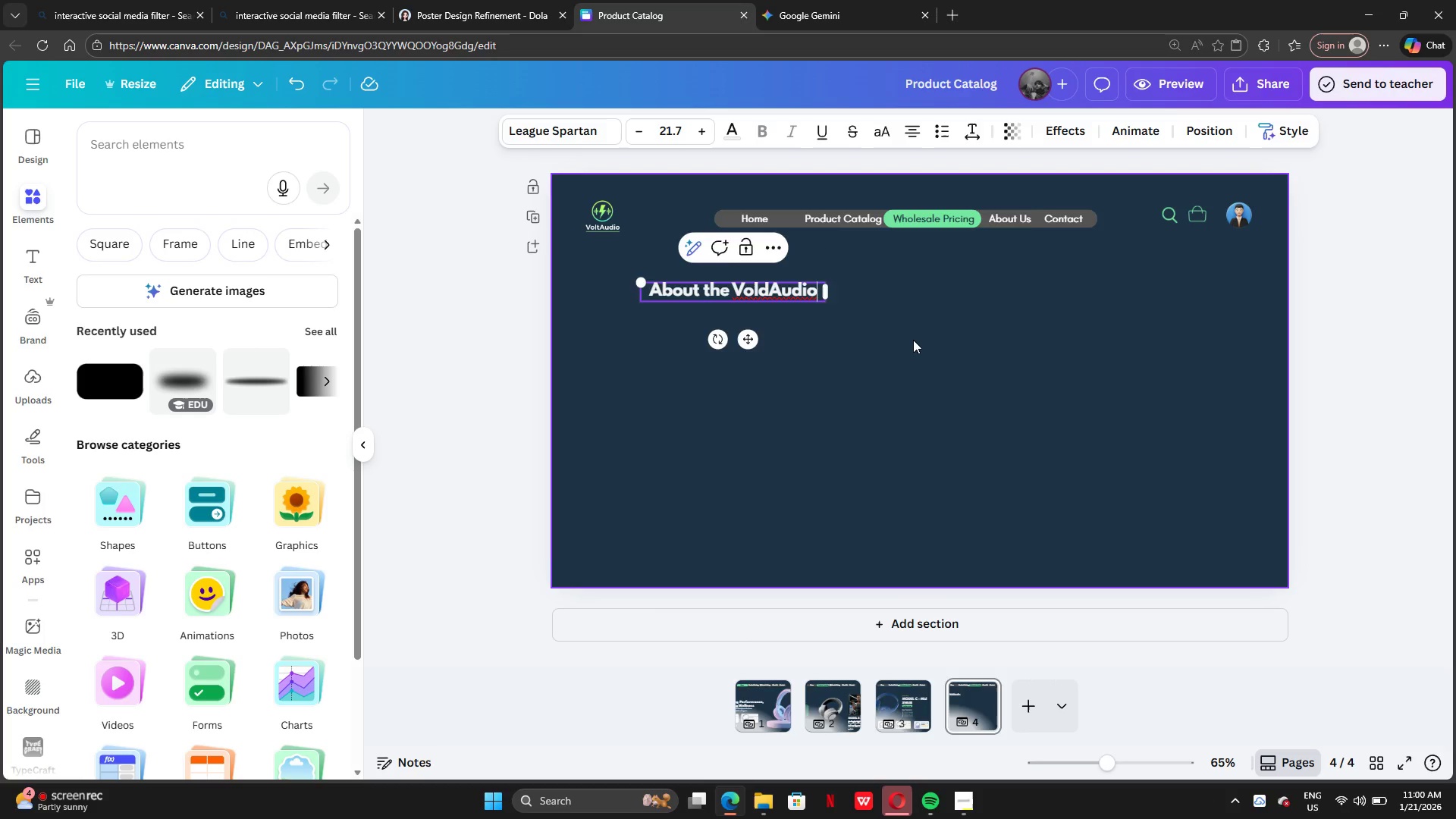 
left_click([913, 340])
 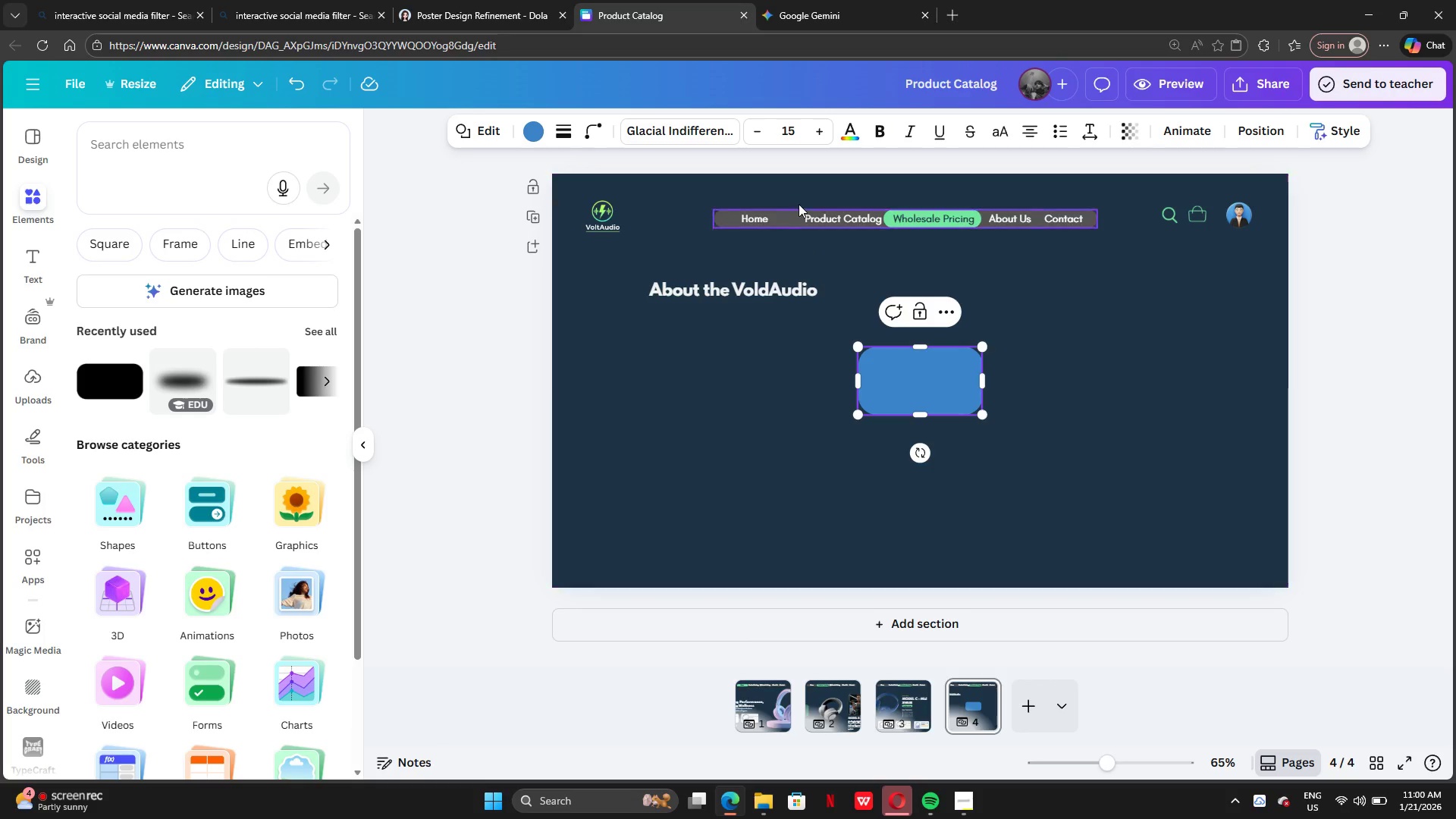 
left_click([529, 134])
 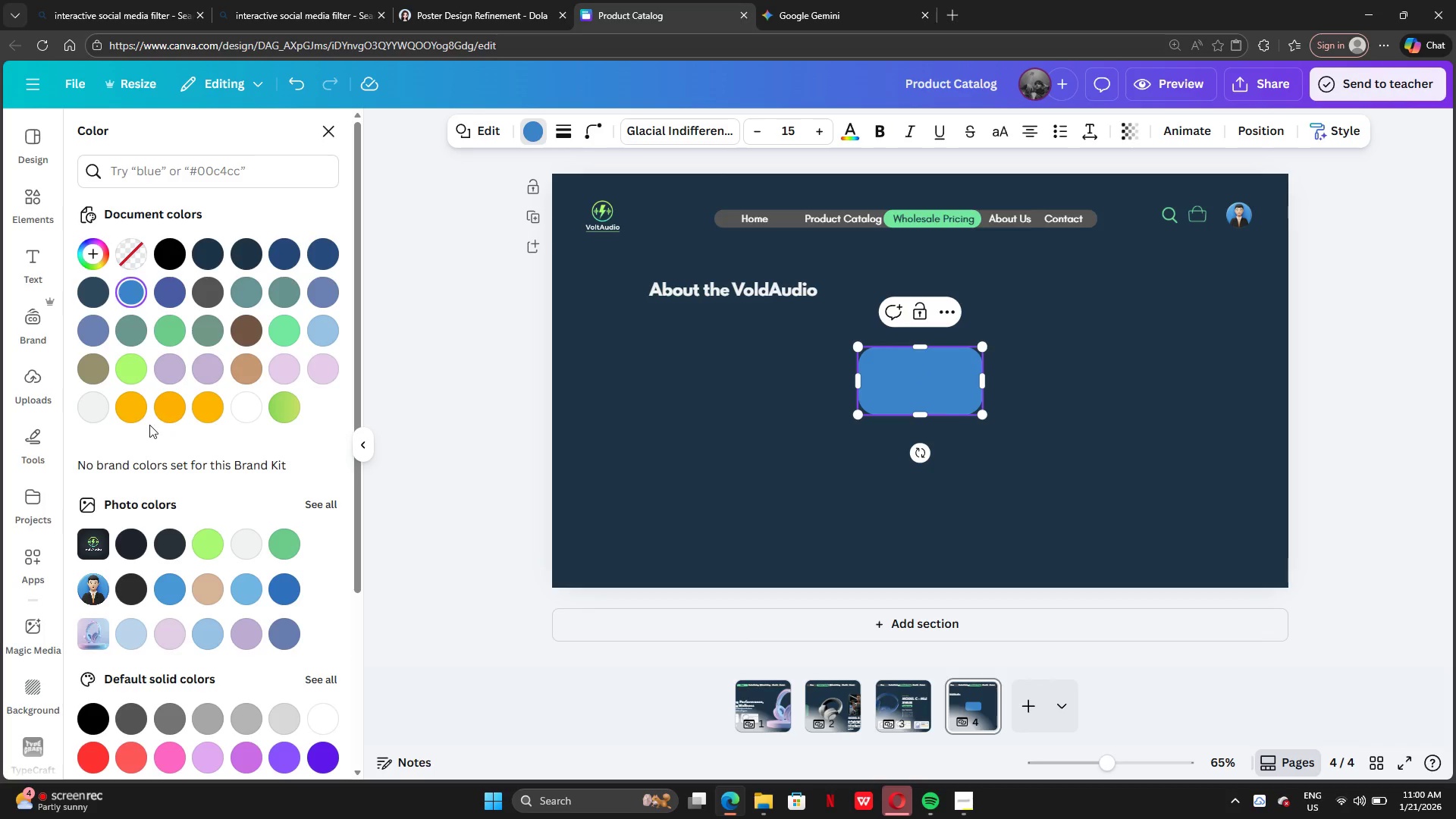 
left_click([83, 406])
 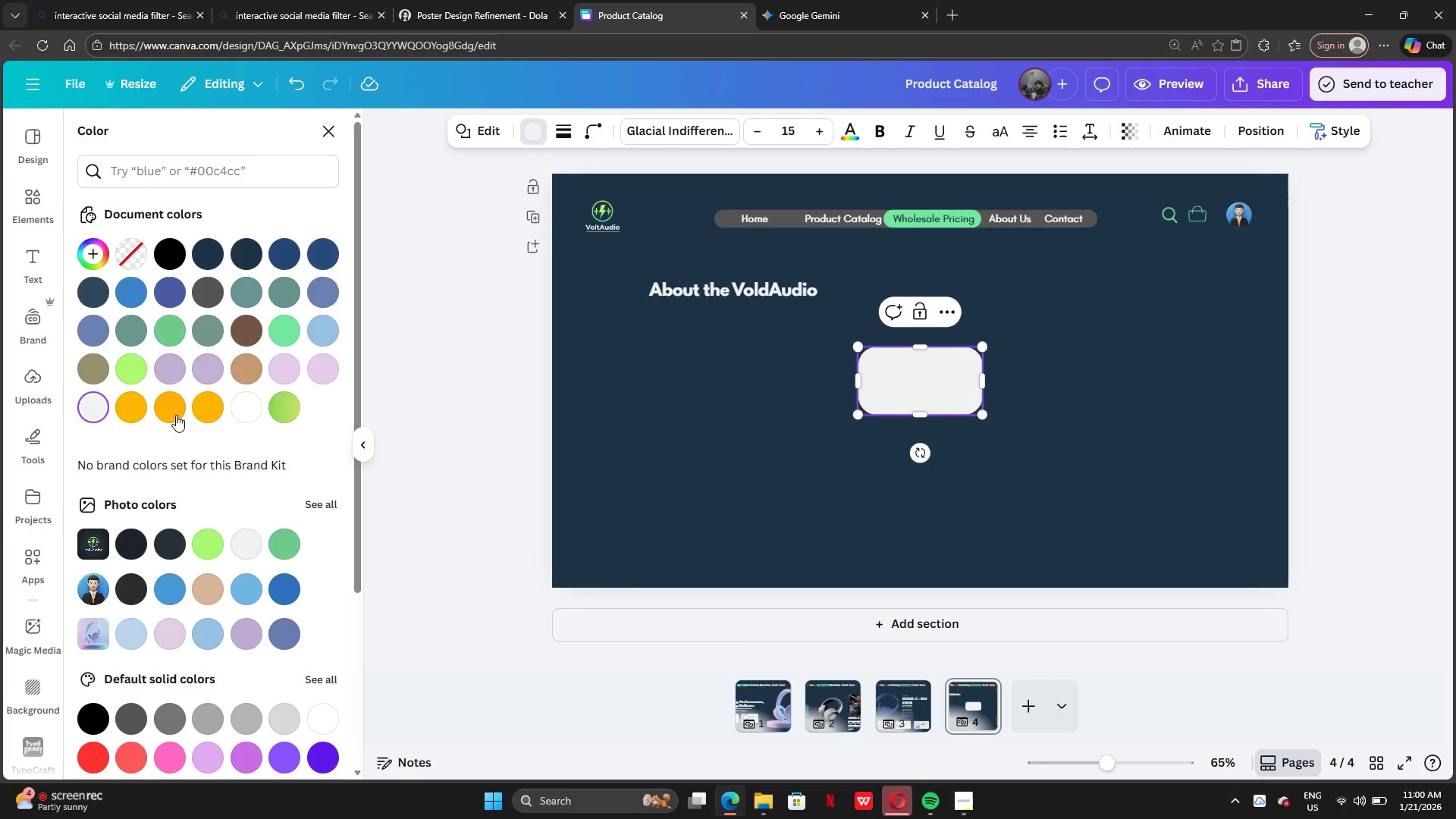 
left_click([243, 408])
 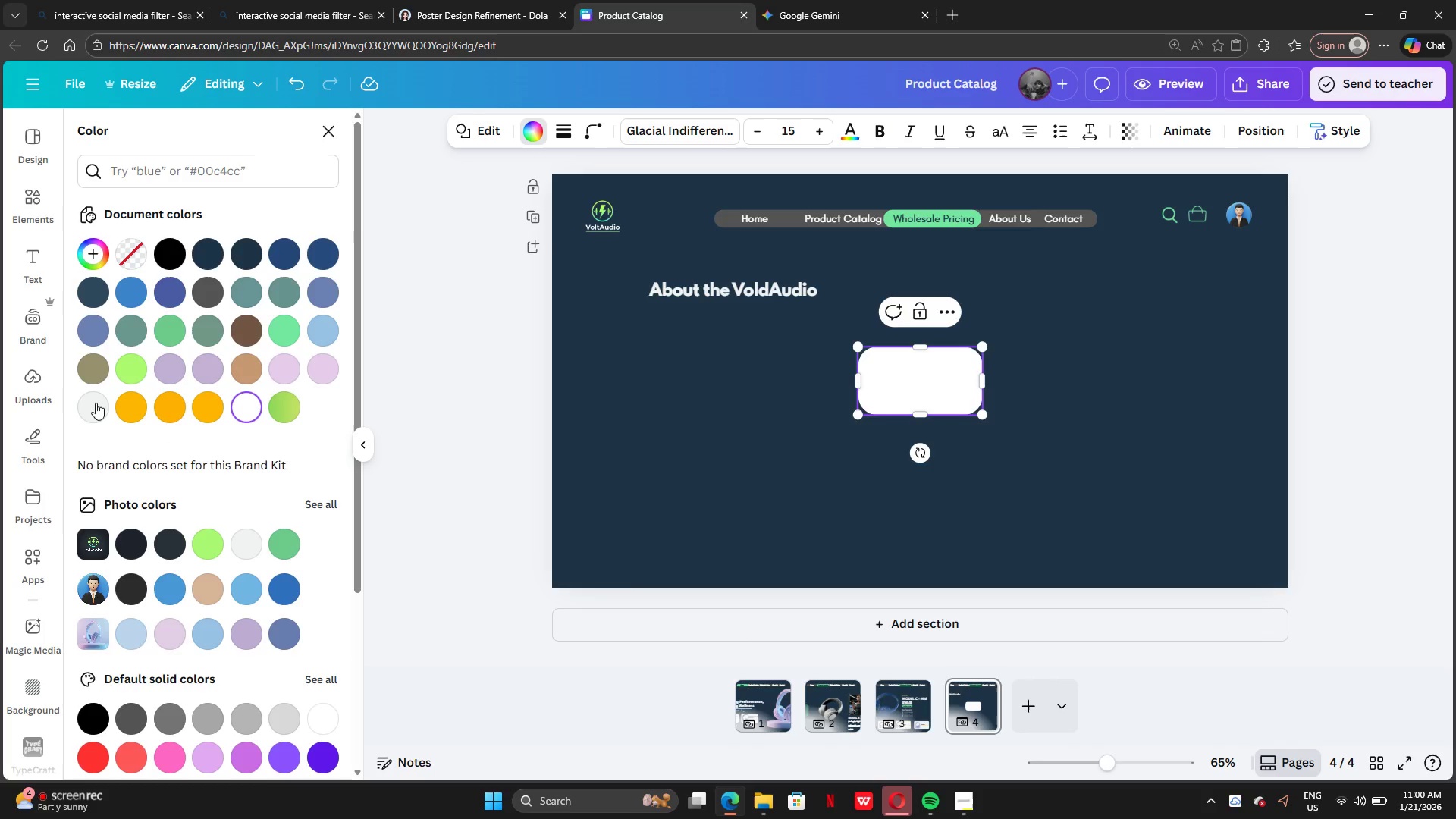 
left_click([95, 402])
 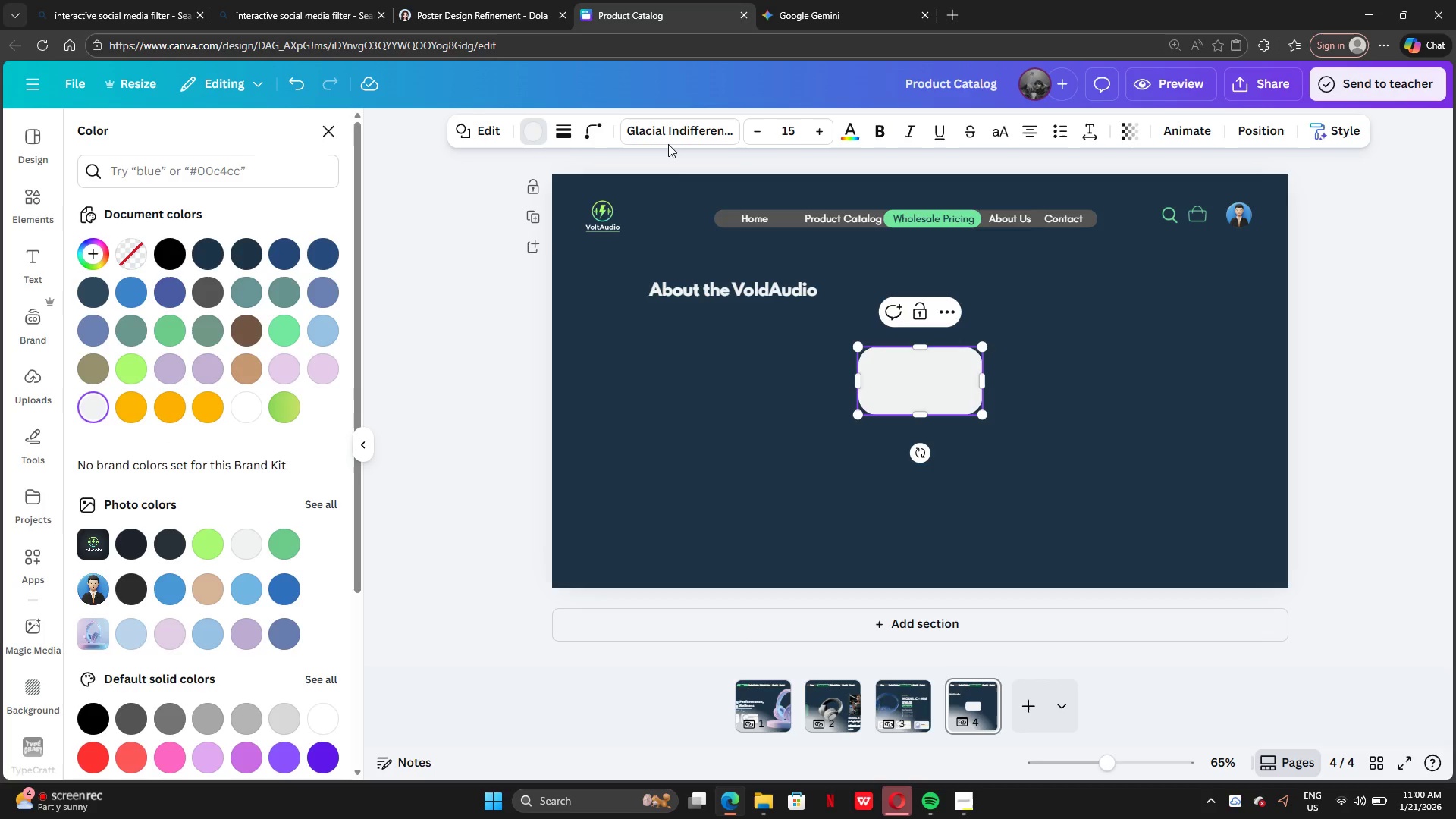 
left_click([572, 133])
 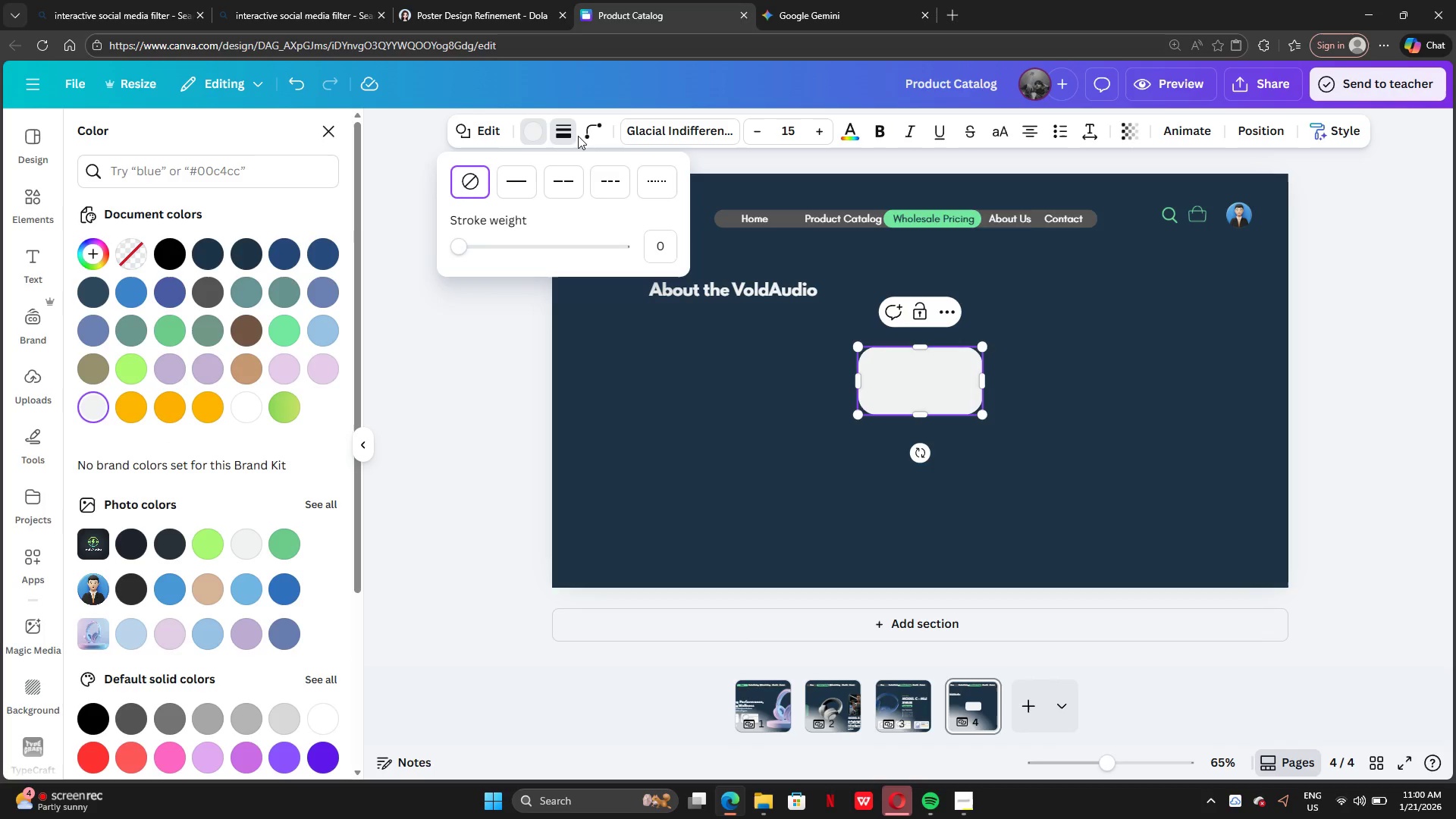 
left_click([579, 136])
 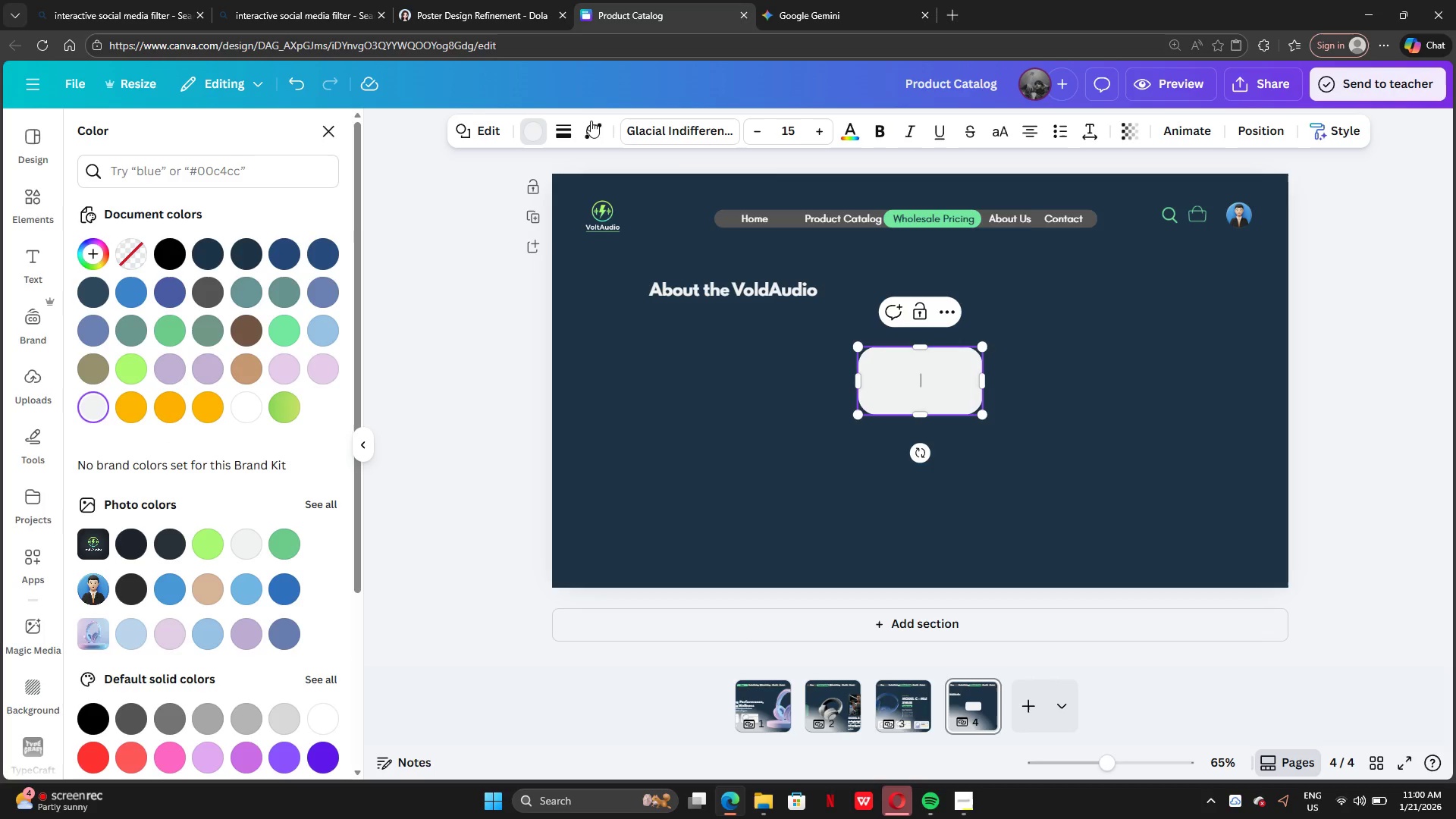 
left_click([591, 119])
 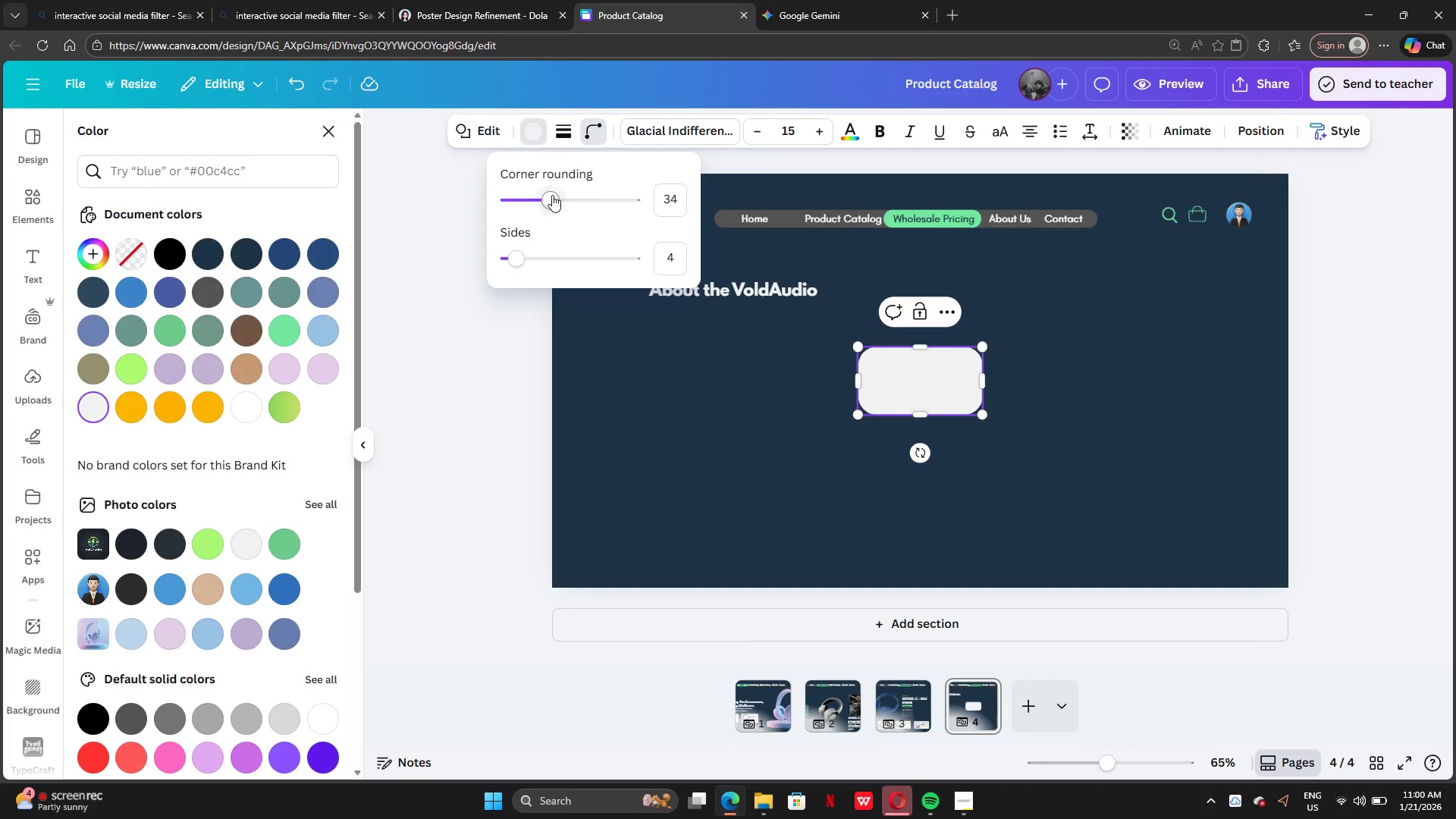 
left_click_drag(start_coordinate=[552, 195], to_coordinate=[526, 193])
 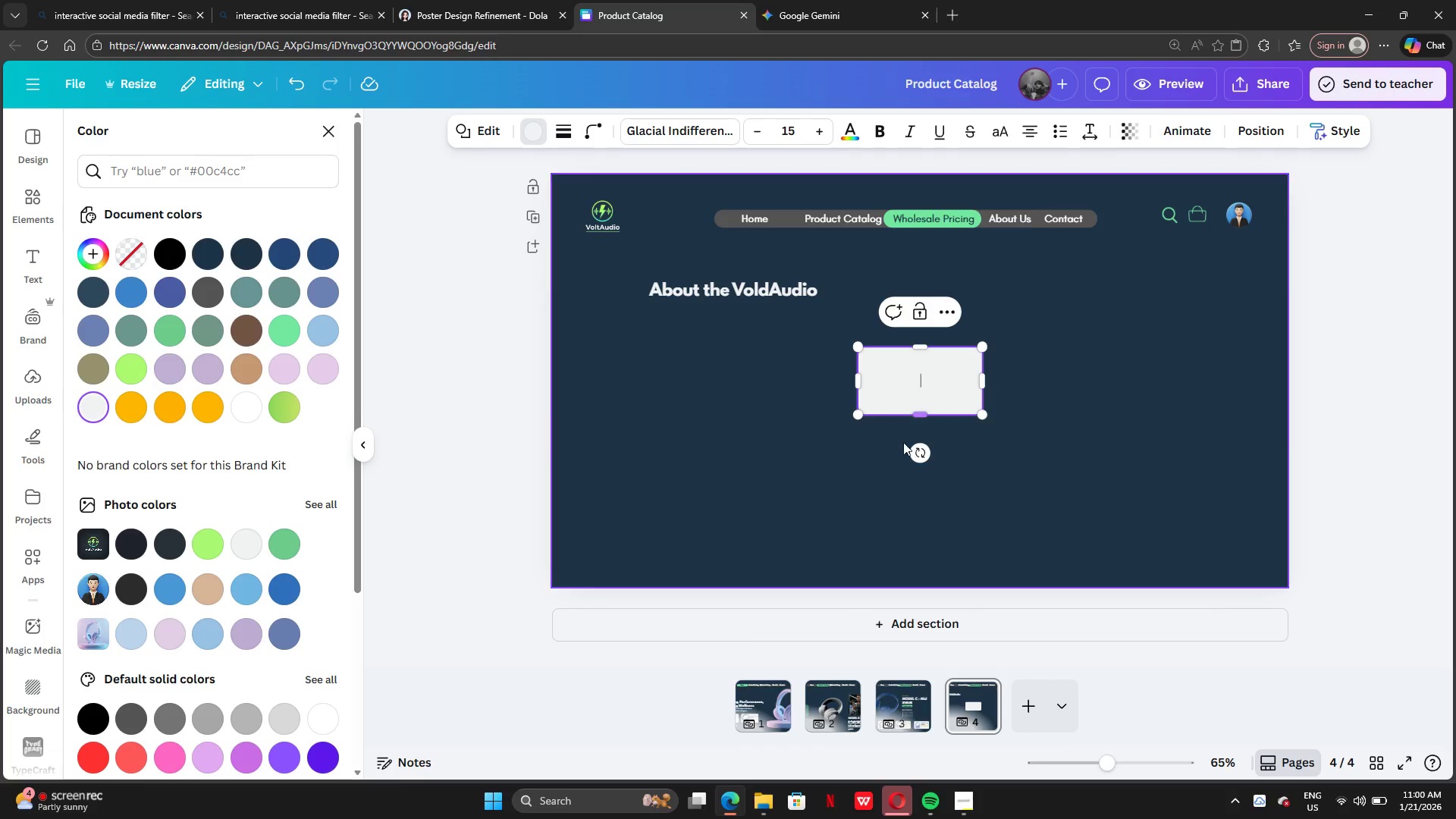 
double_click([886, 482])
 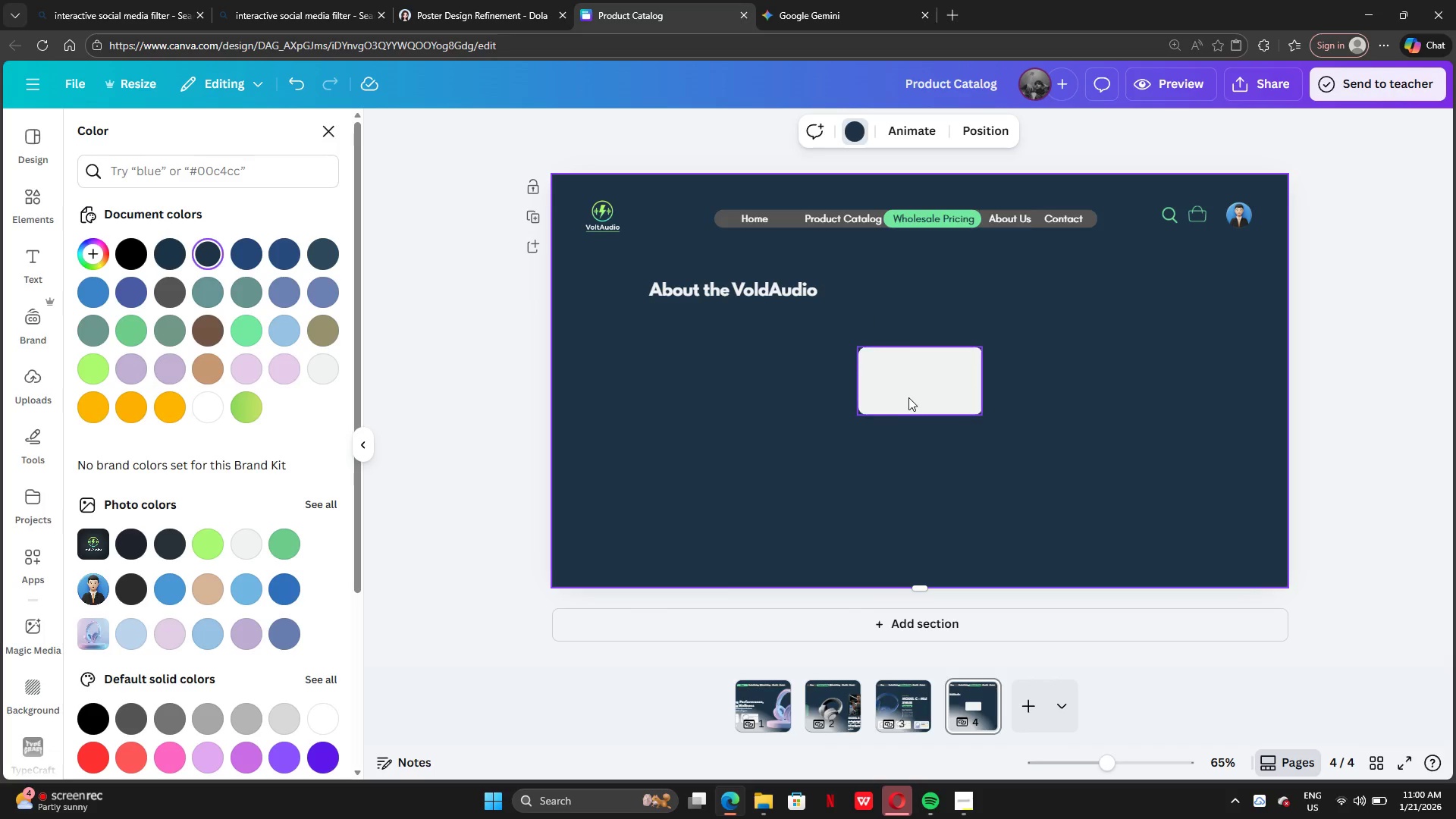 
left_click_drag(start_coordinate=[909, 395], to_coordinate=[696, 373])
 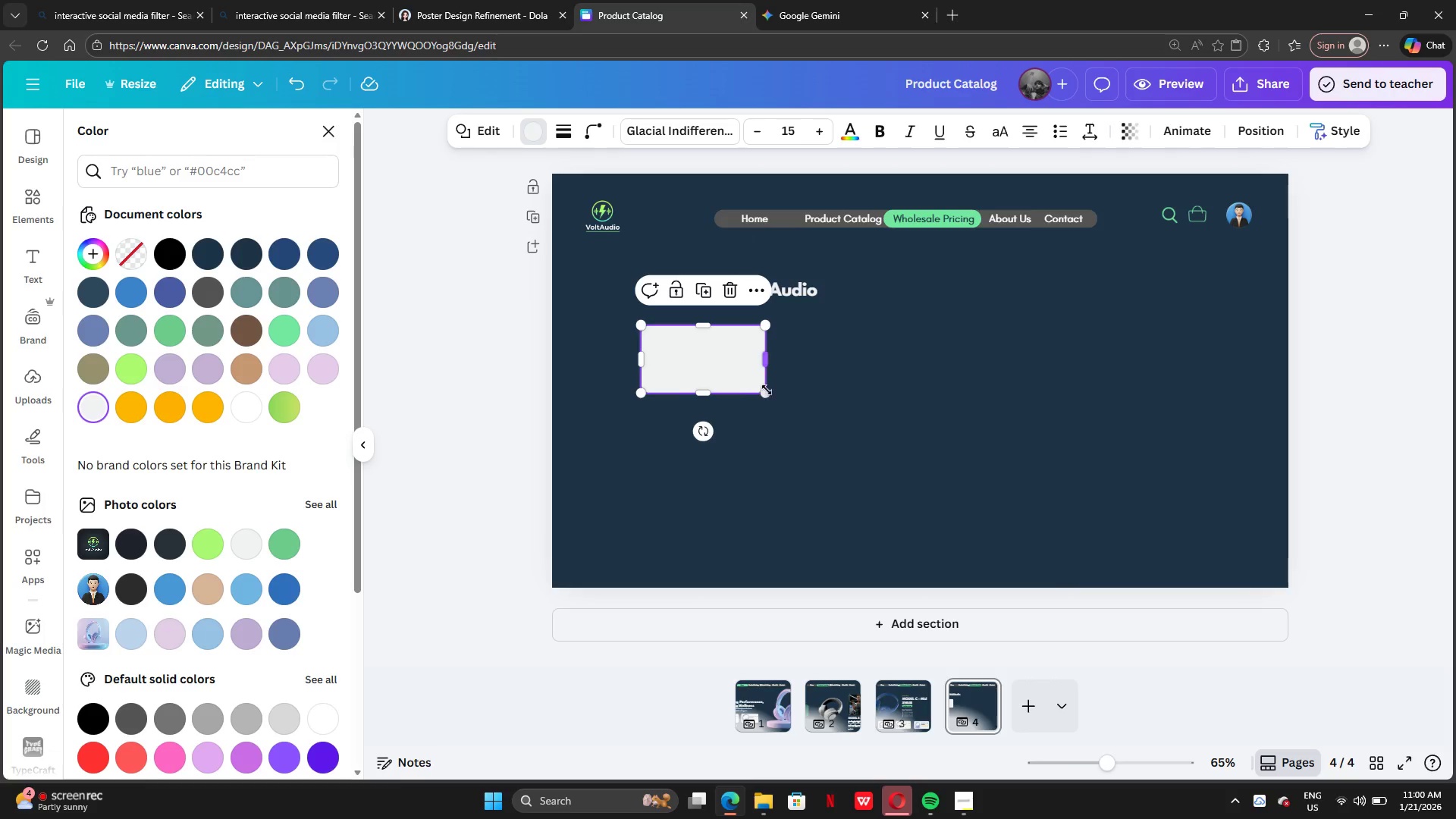 
left_click_drag(start_coordinate=[767, 390], to_coordinate=[890, 431])
 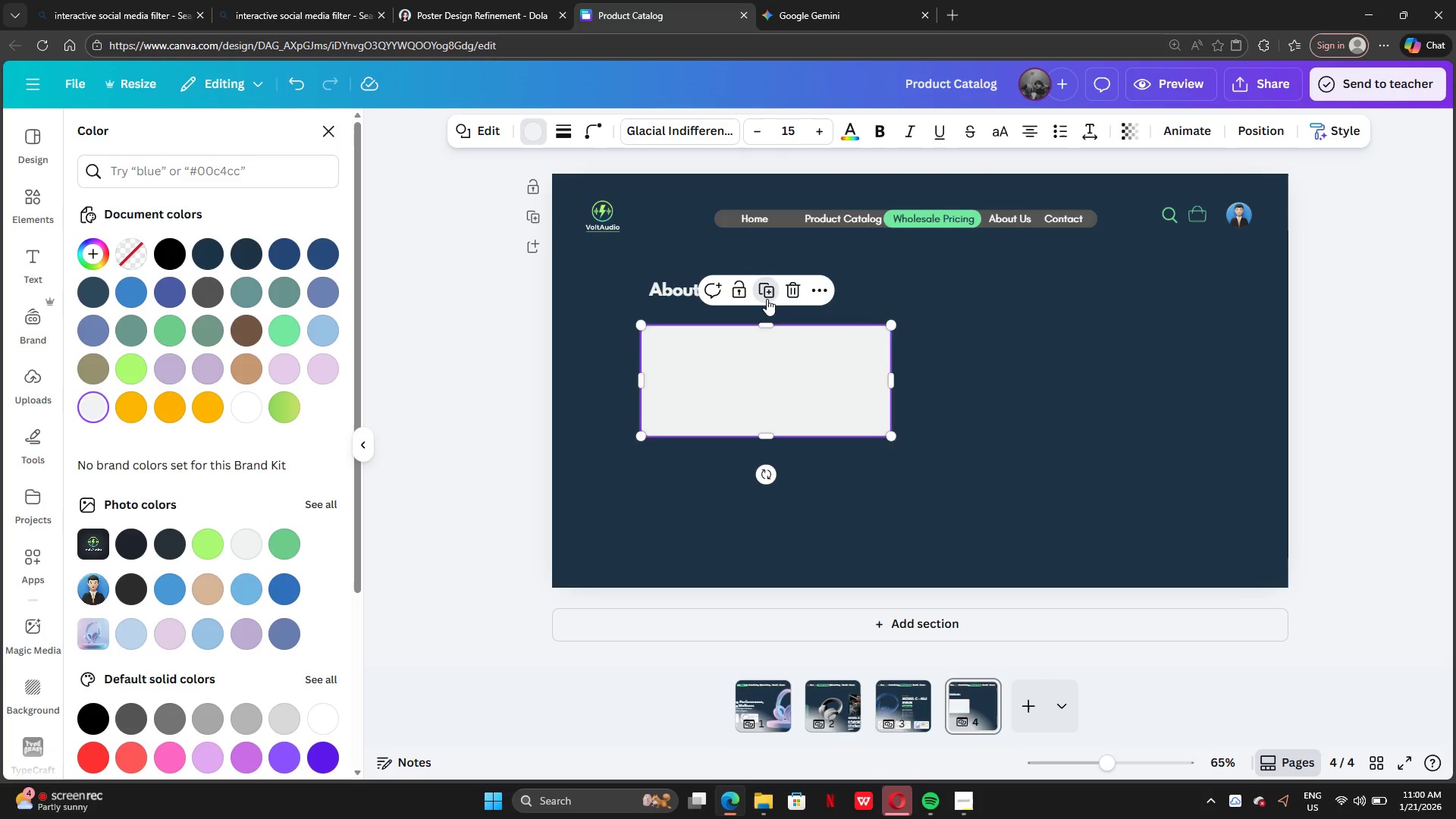 
left_click_drag(start_coordinate=[772, 386], to_coordinate=[1072, 380])
 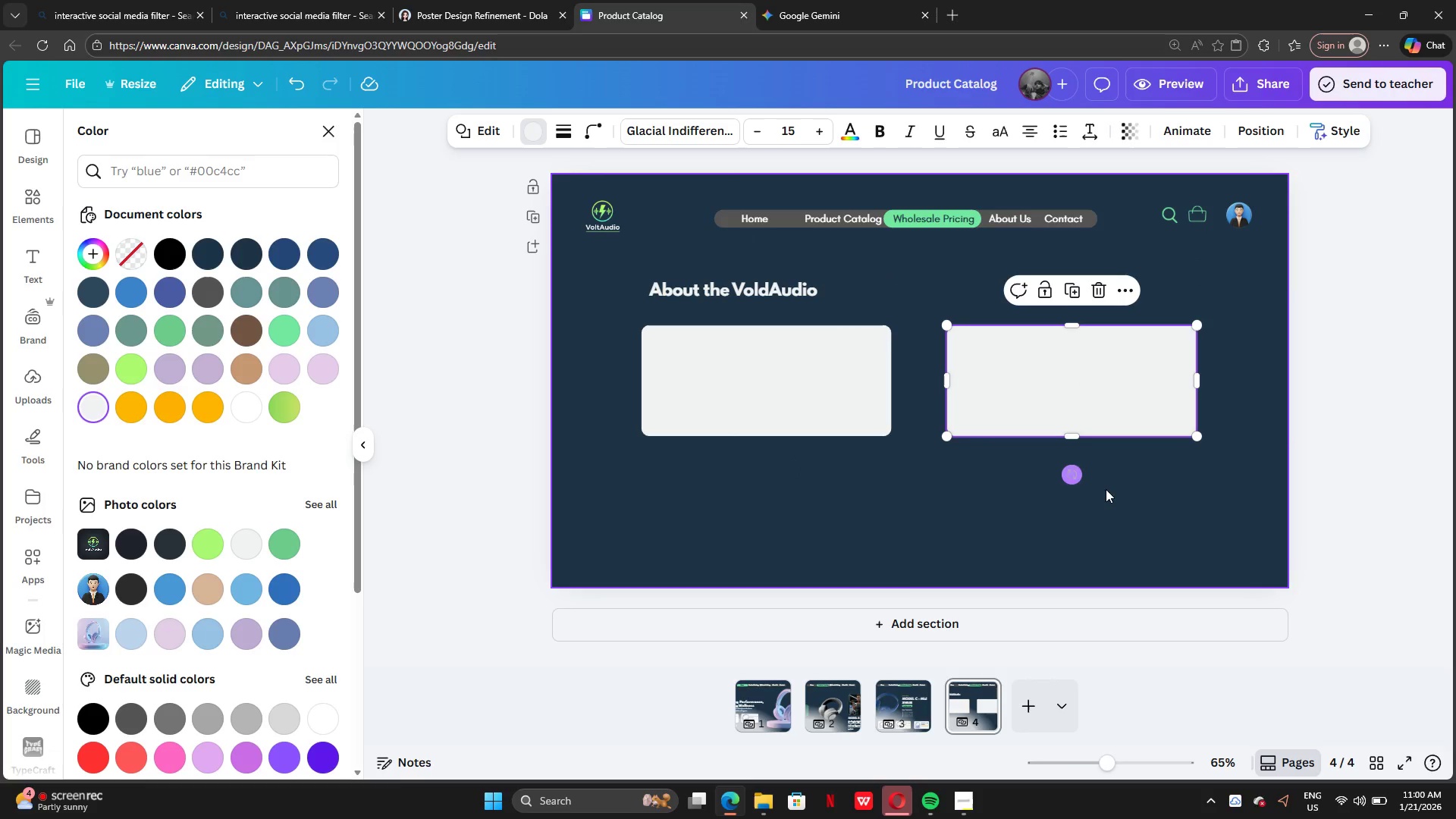 
double_click([1122, 497])
 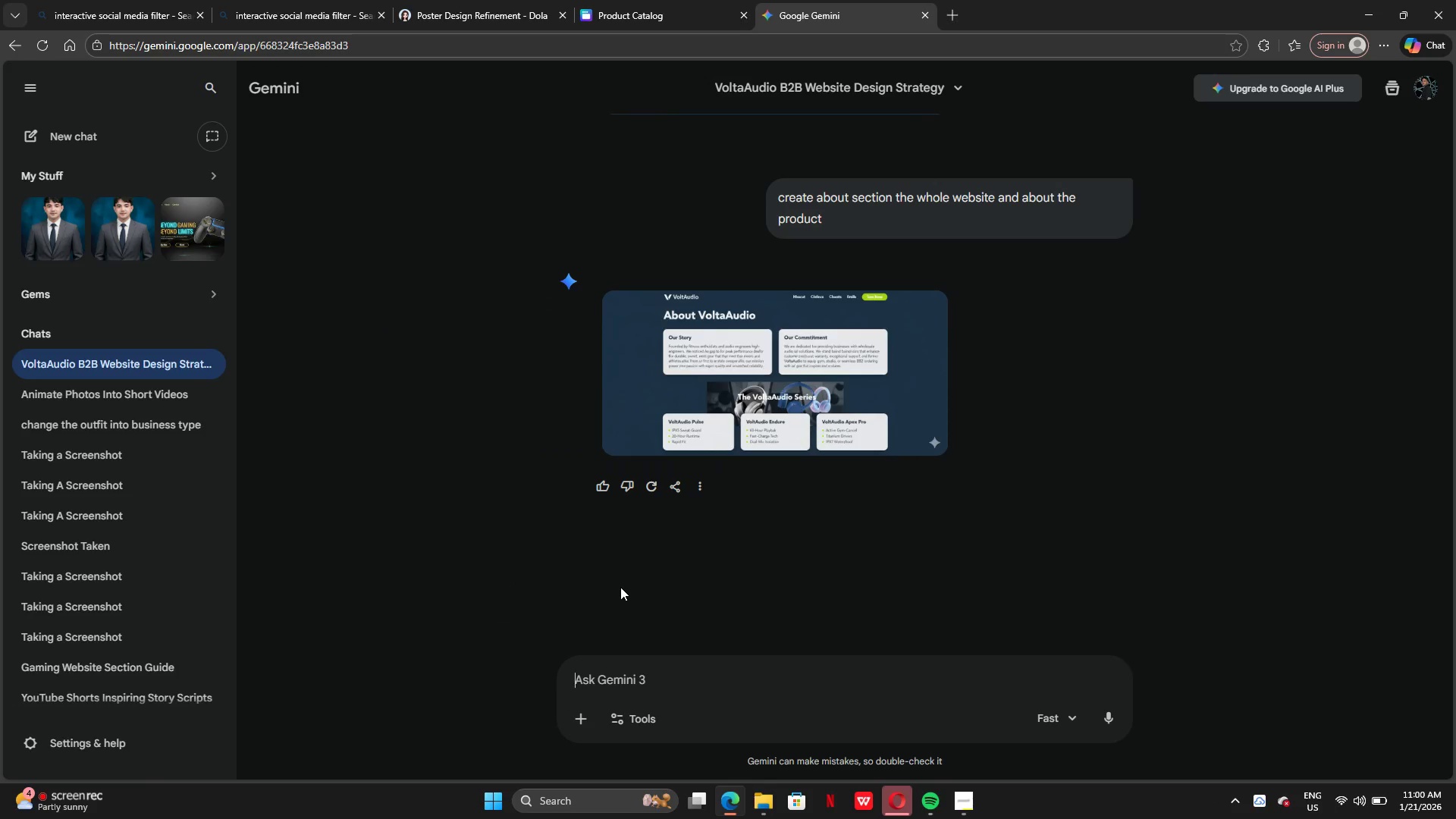 
wait(5.94)
 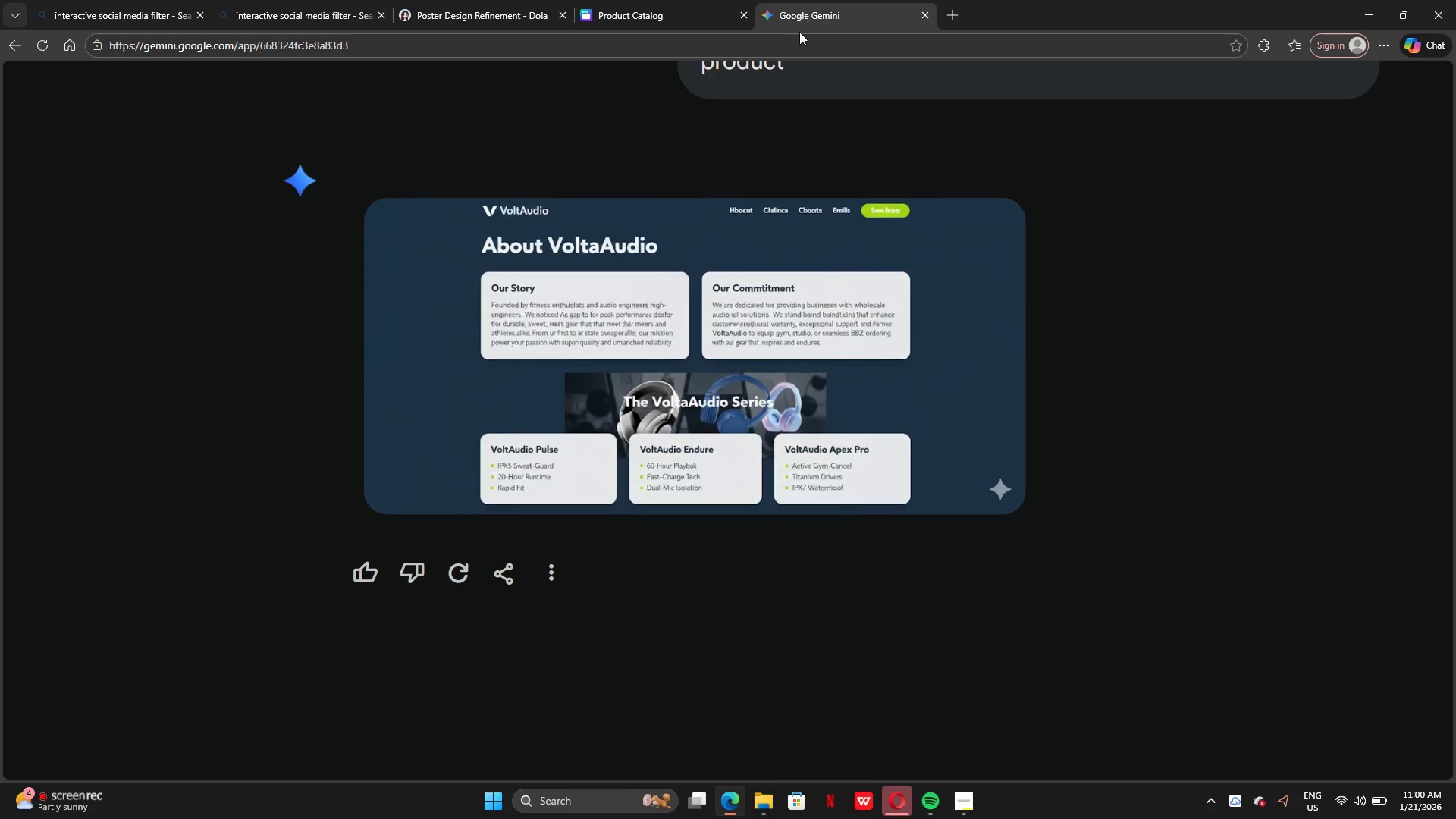 
left_click([602, 495])
 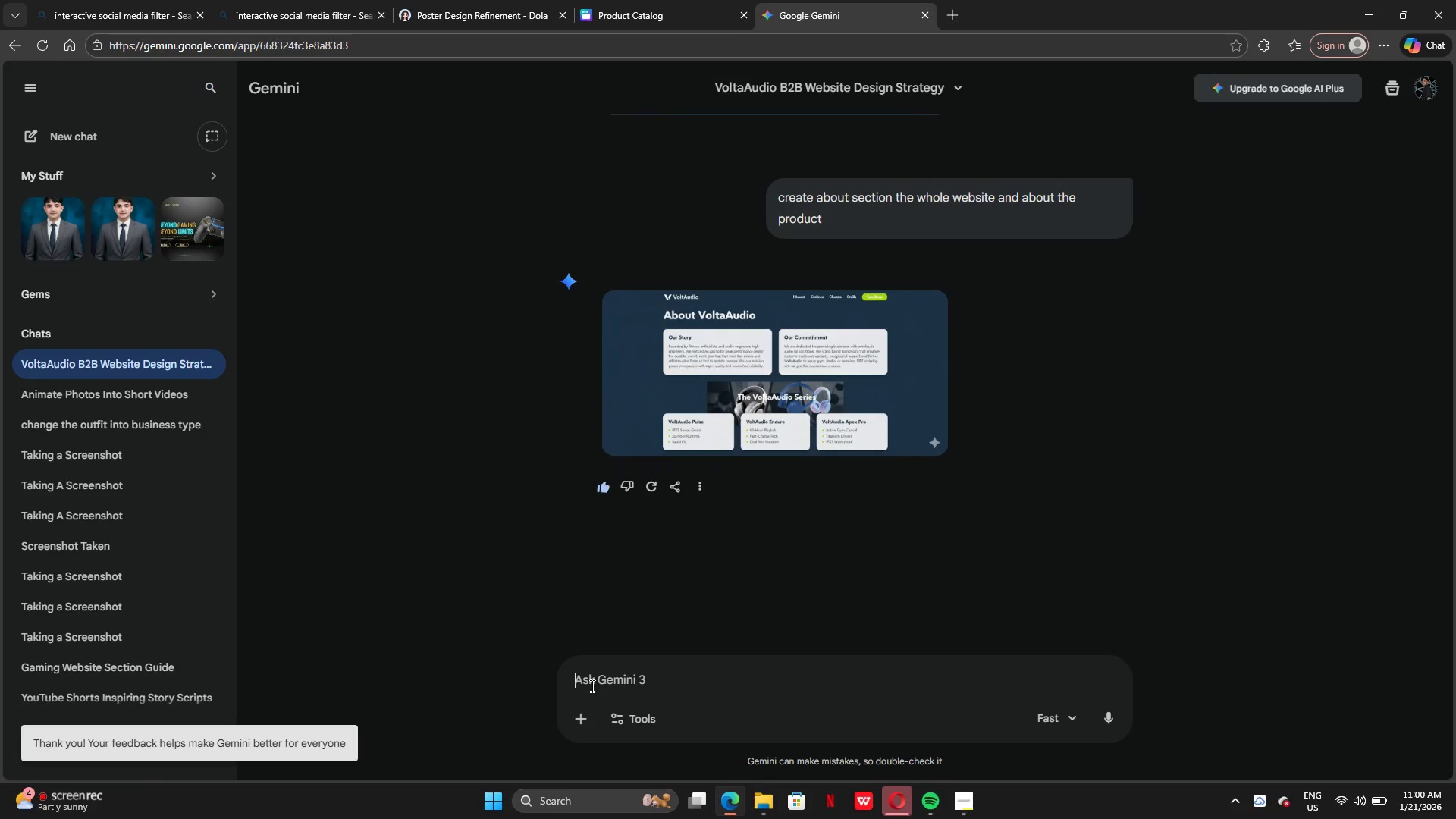 
type(extraxt )
key(Backspace)
key(Backspace)
key(Backspace)
type(ct the text)
 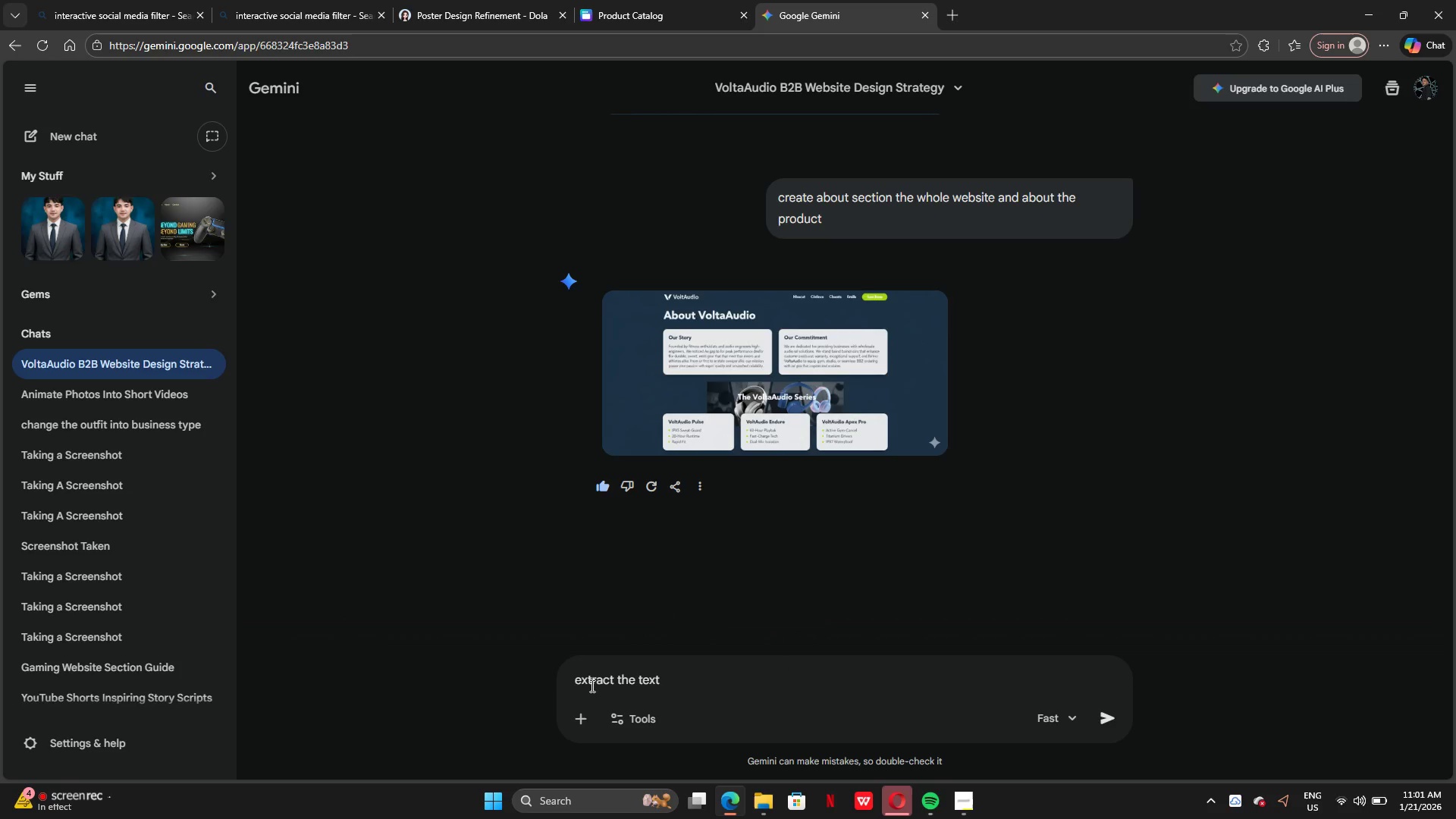 
key(Enter)
 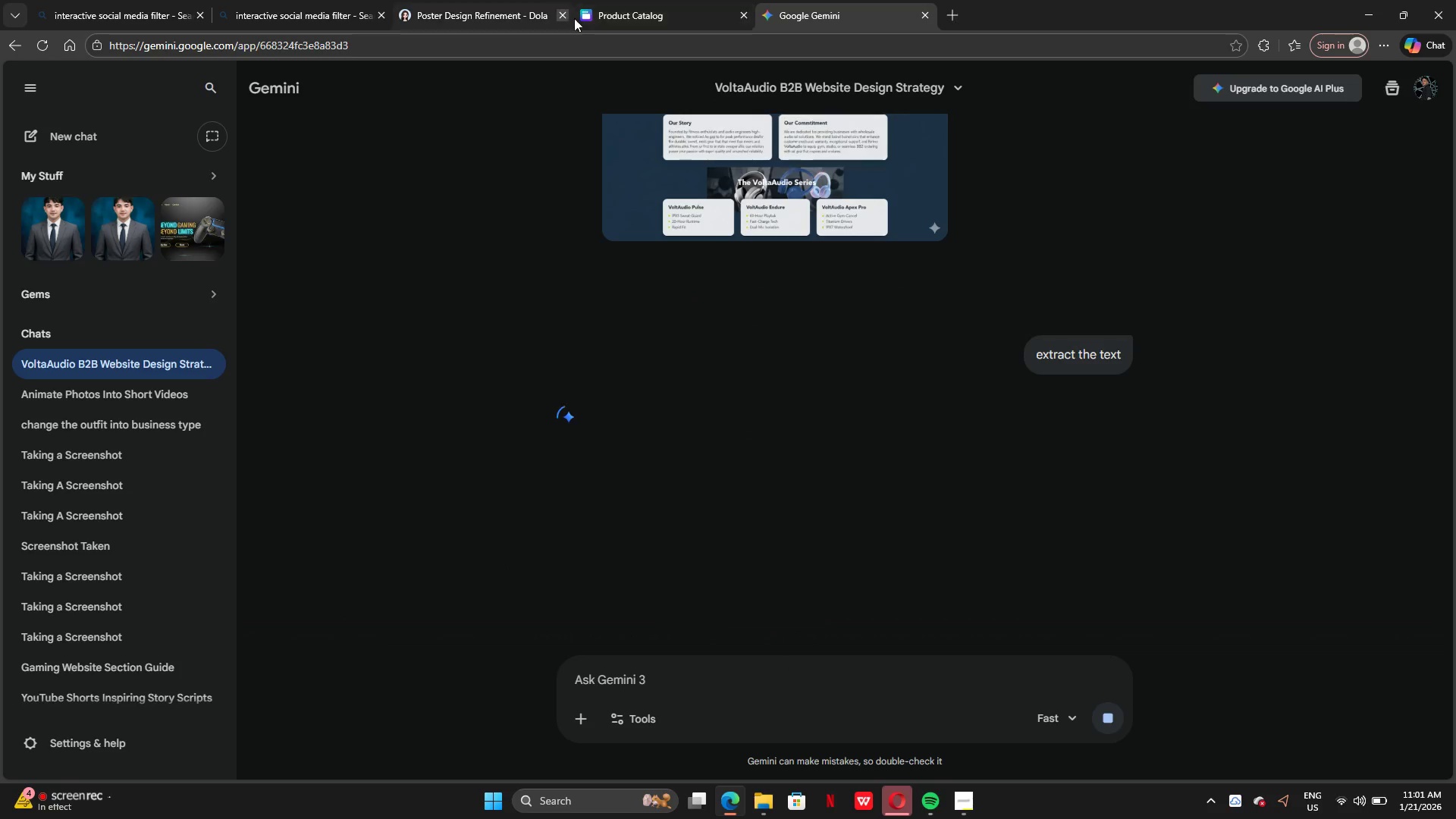 
left_click([629, 6])
 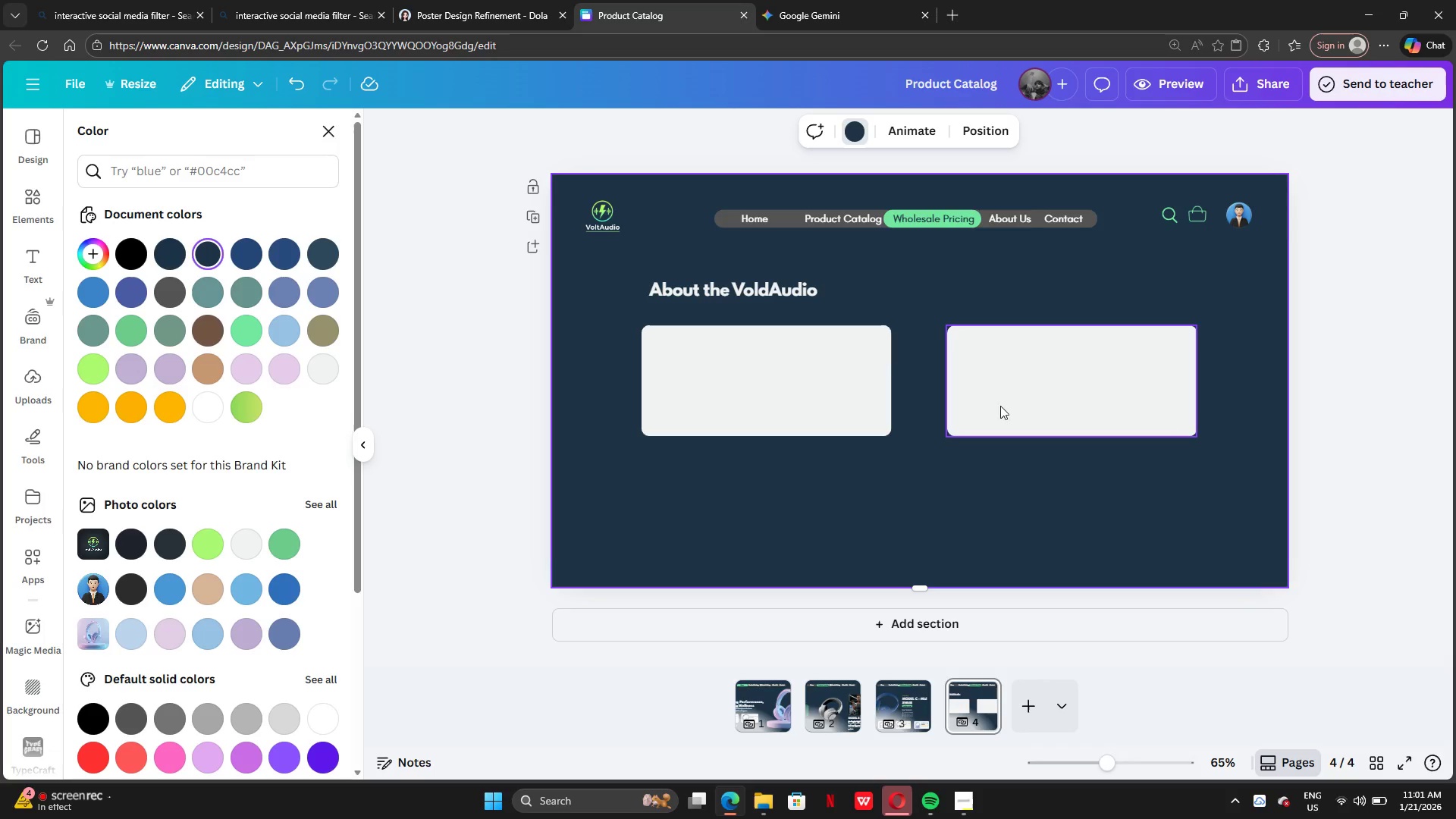 
left_click([679, 388])
 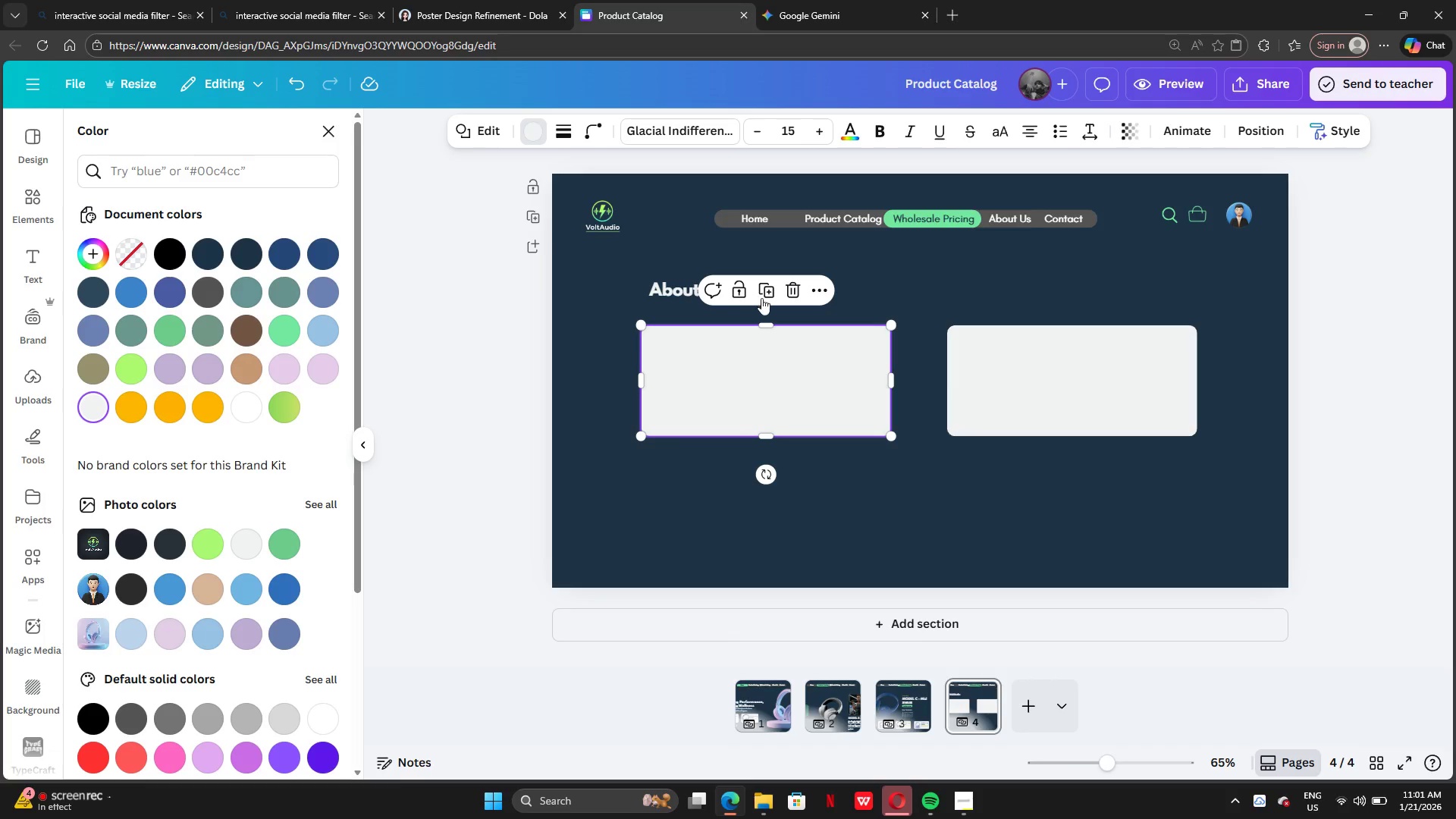 
left_click([765, 298])
 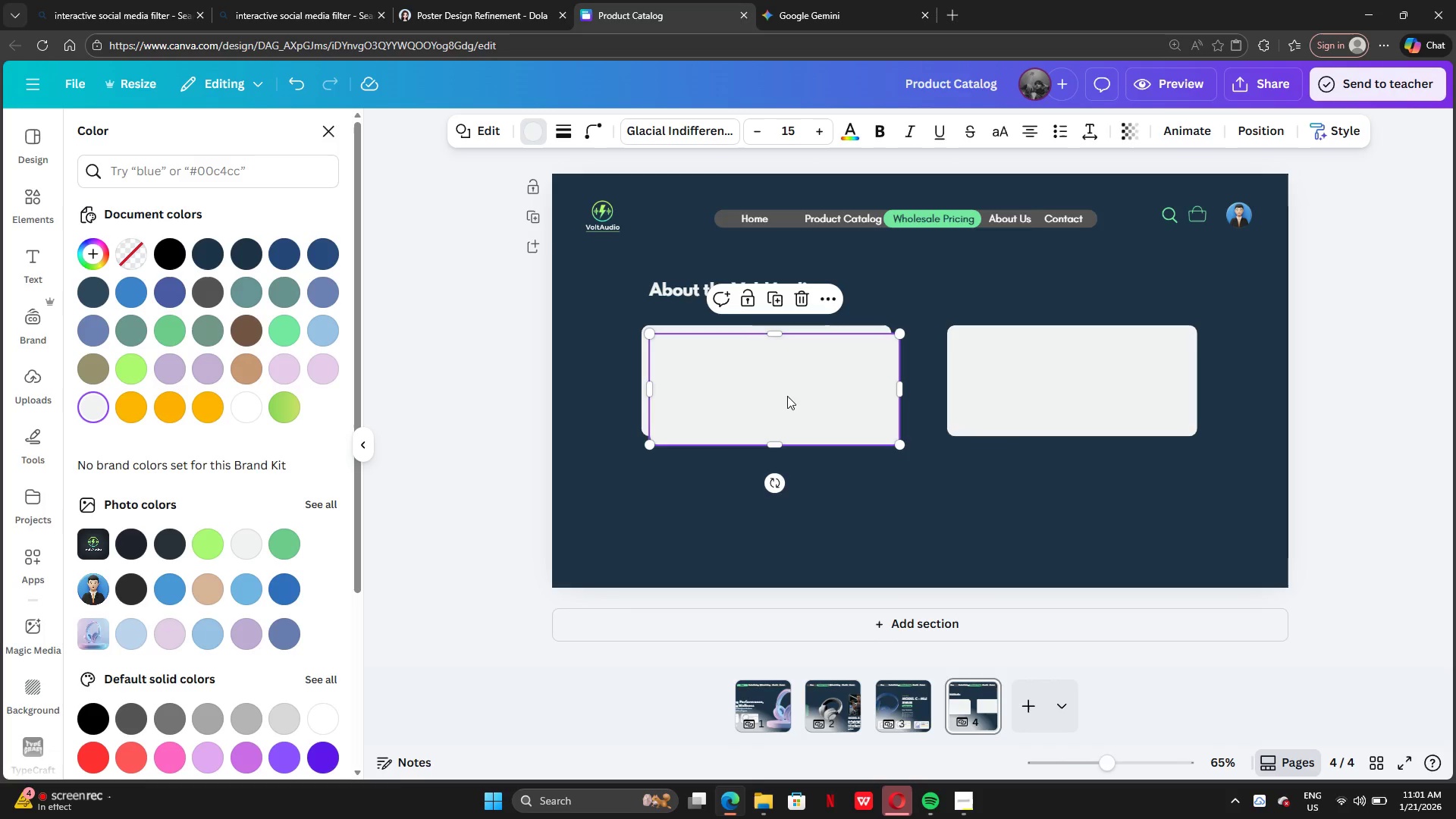 
left_click_drag(start_coordinate=[787, 396], to_coordinate=[778, 520])
 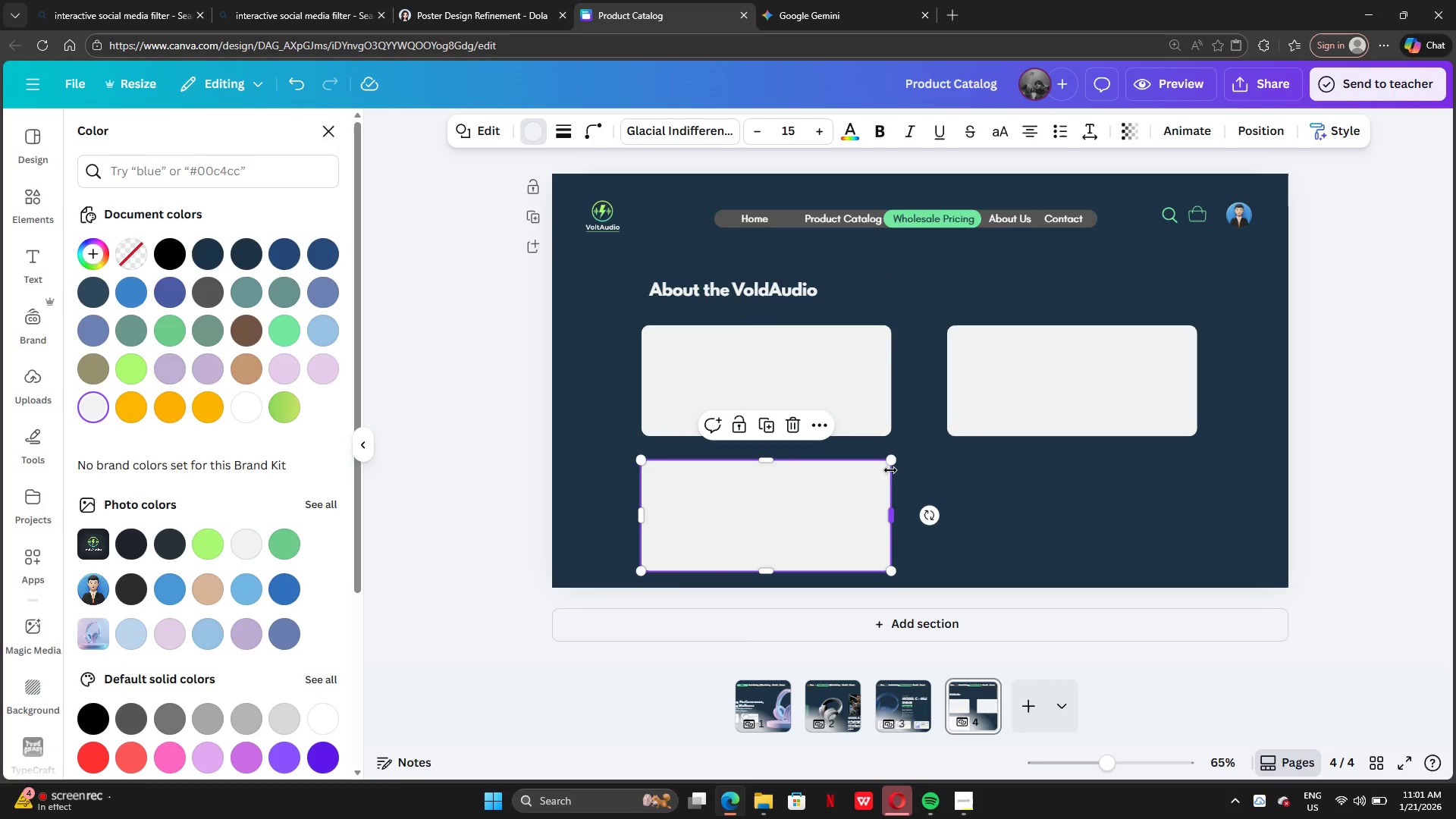 
left_click_drag(start_coordinate=[891, 463], to_coordinate=[811, 494])
 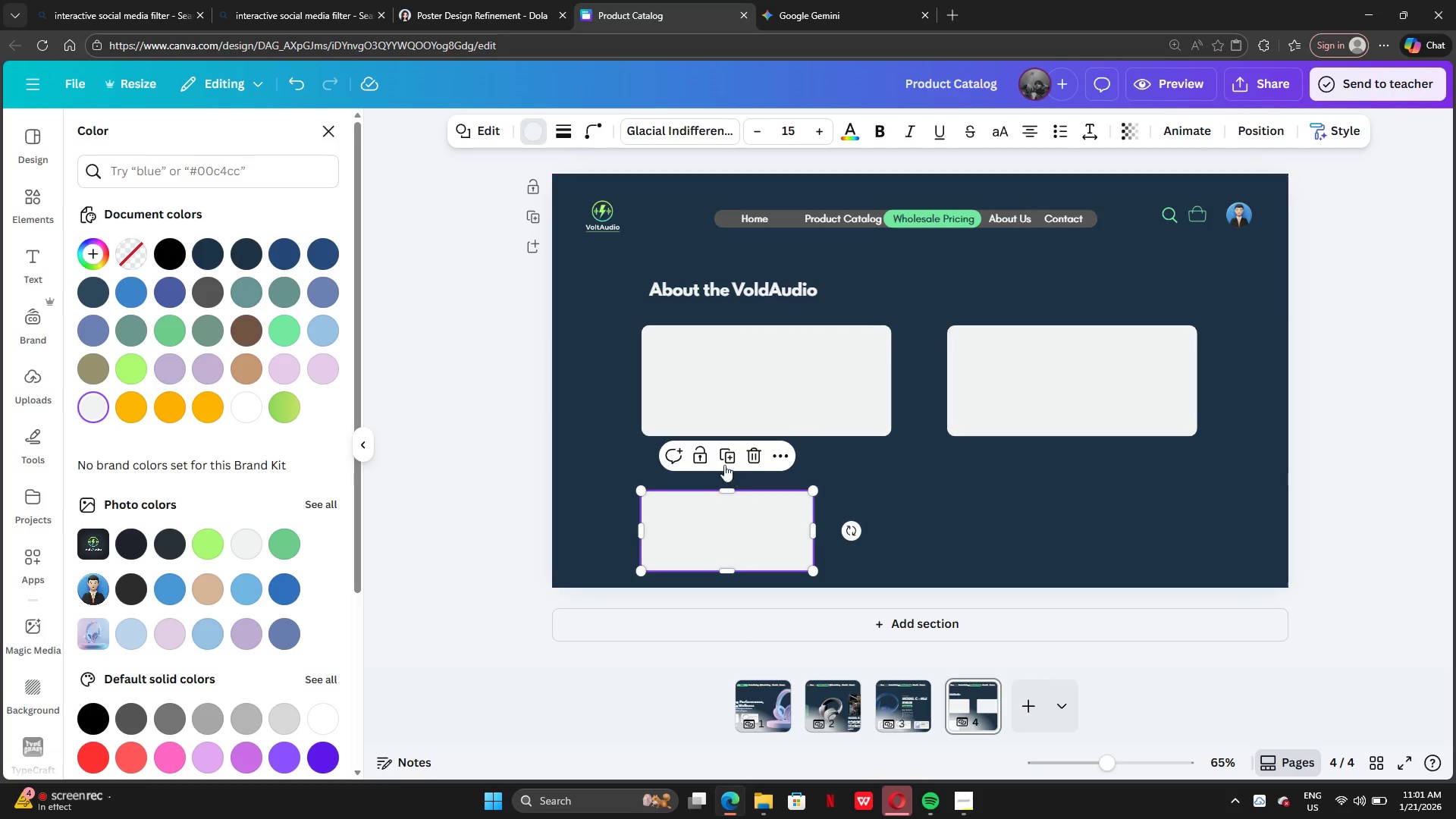 
left_click([723, 459])
 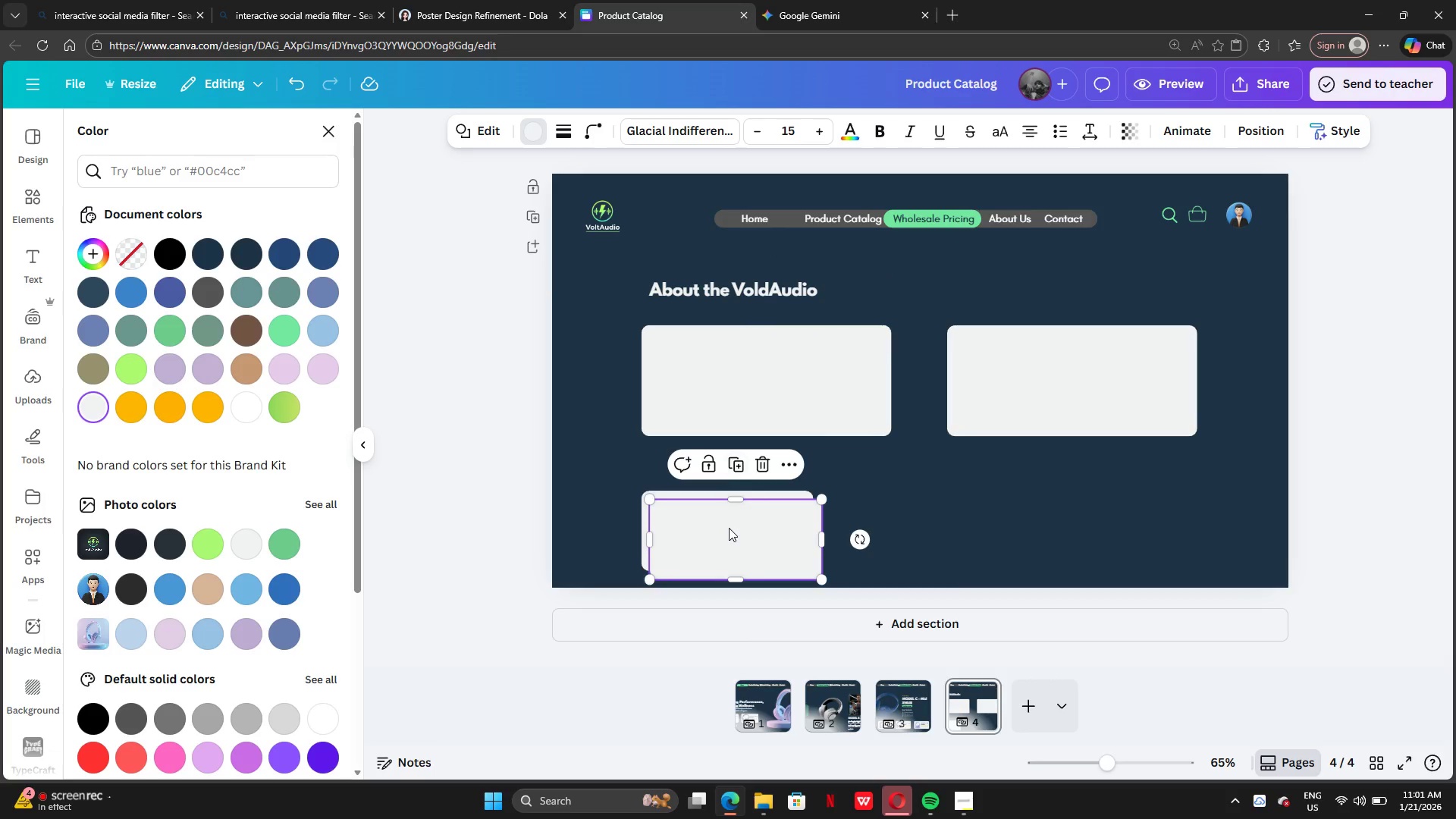 
left_click_drag(start_coordinate=[729, 528], to_coordinate=[918, 516])
 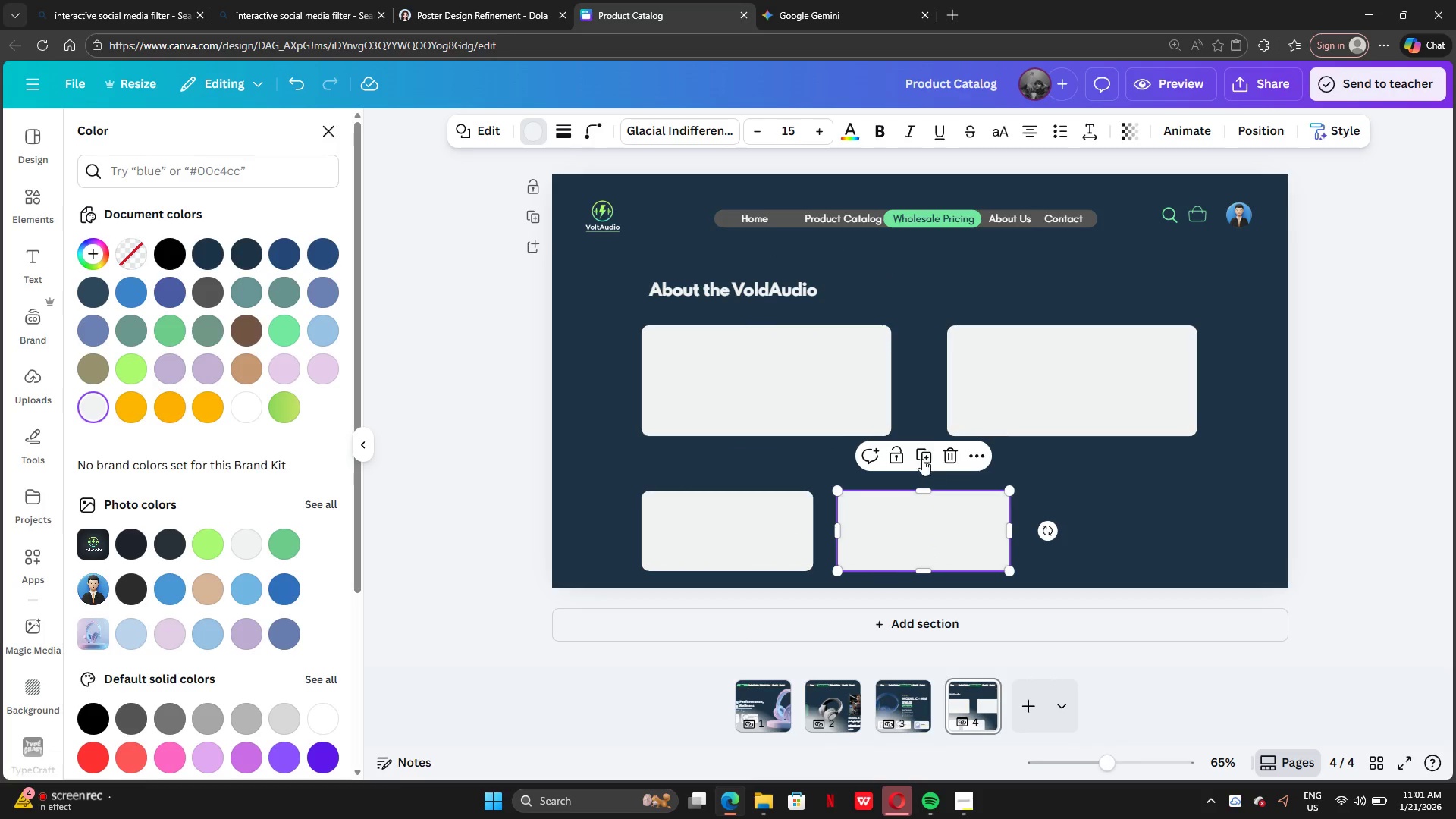 
left_click([918, 455])
 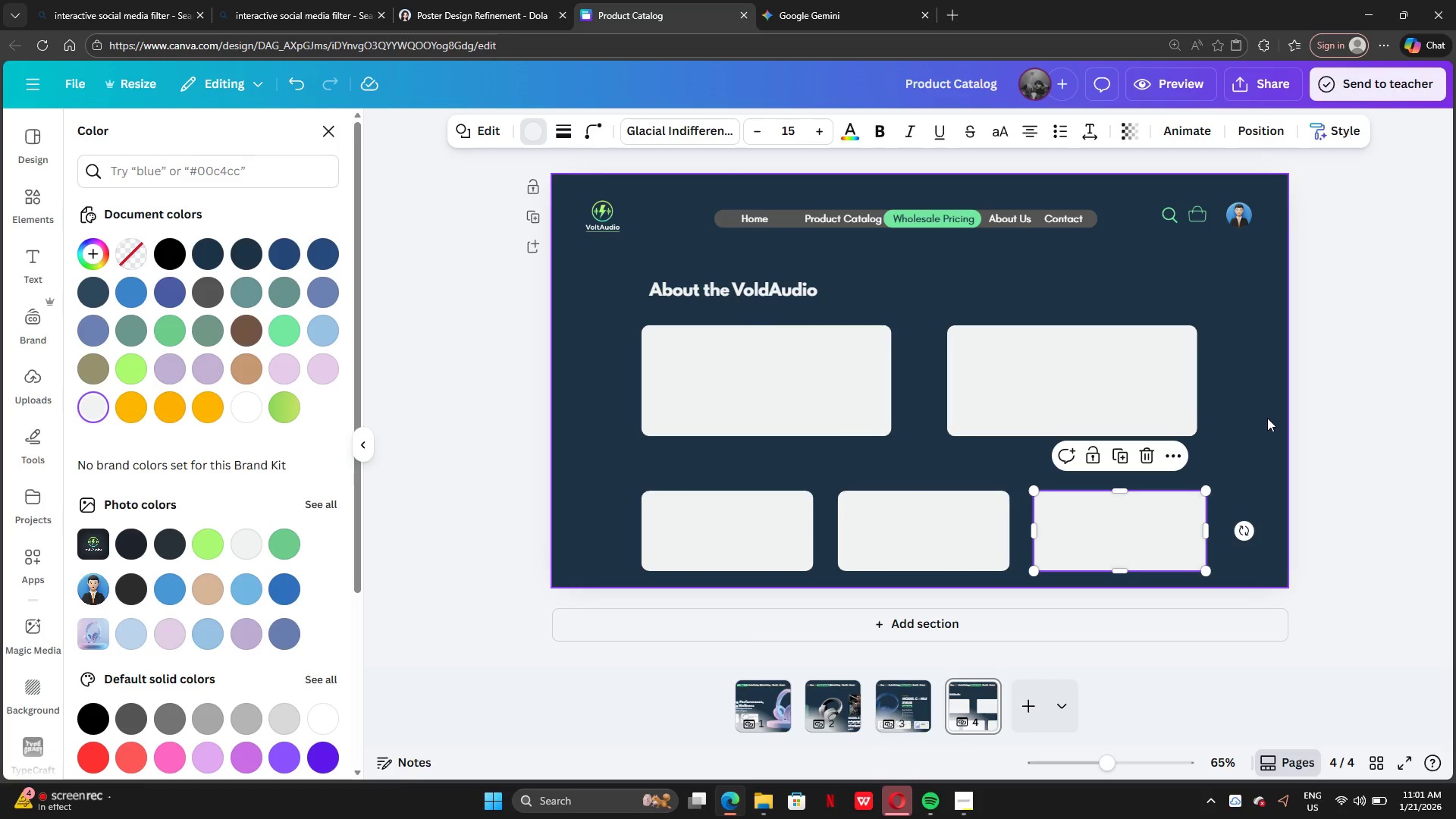 
left_click([1267, 418])
 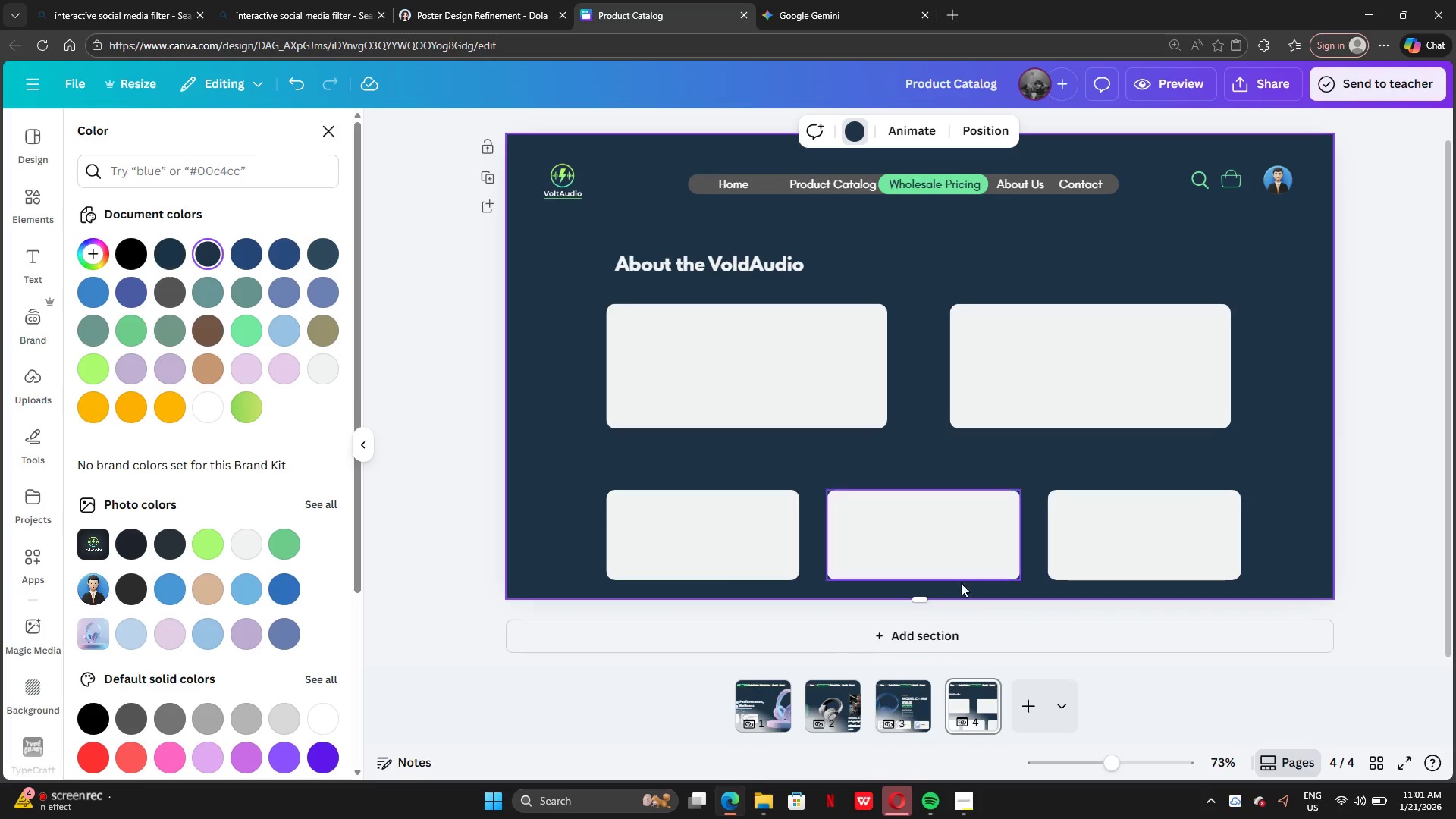 
left_click_drag(start_coordinate=[723, 527], to_coordinate=[723, 515])
 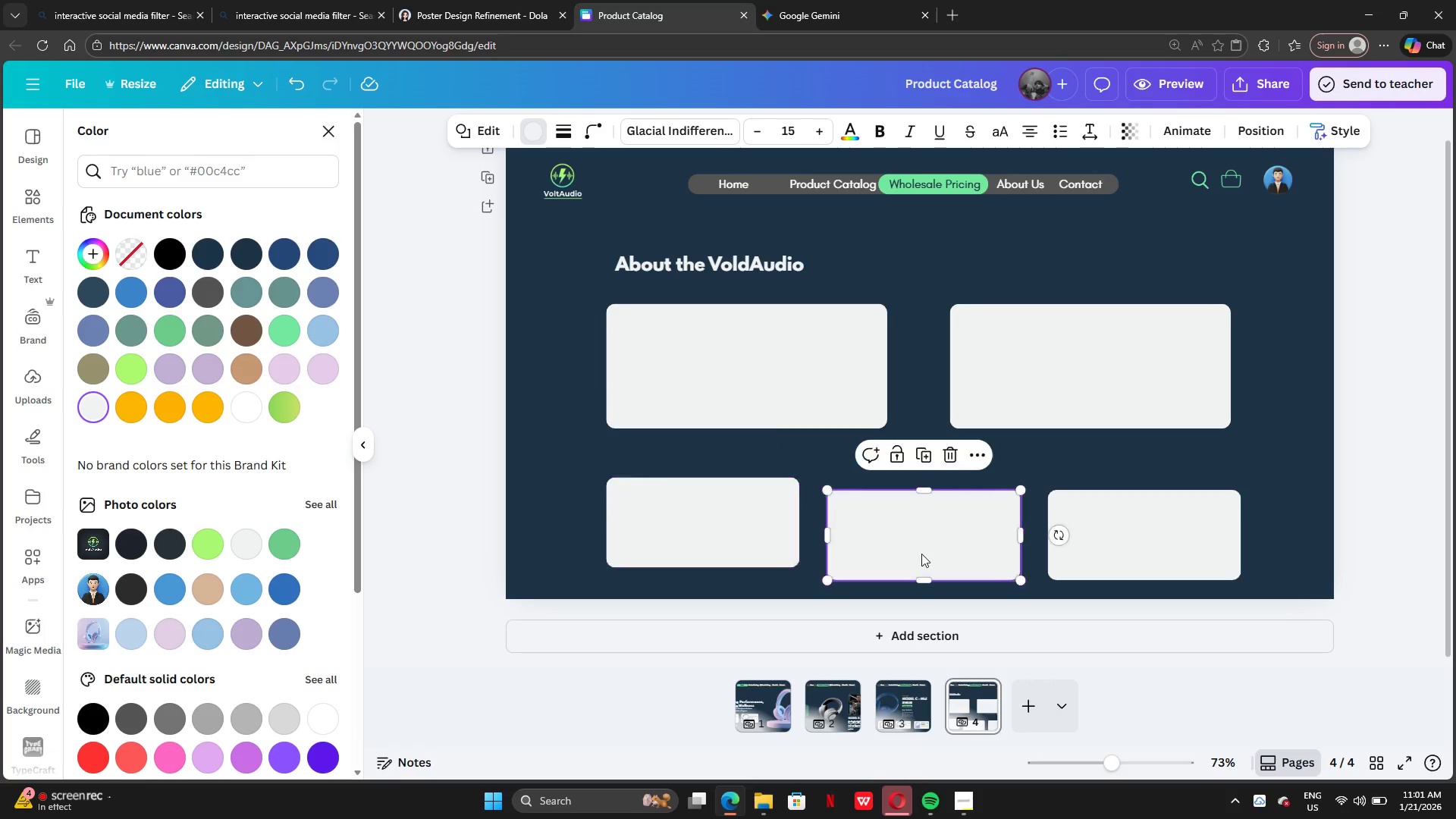 
left_click_drag(start_coordinate=[921, 554], to_coordinate=[922, 541])
 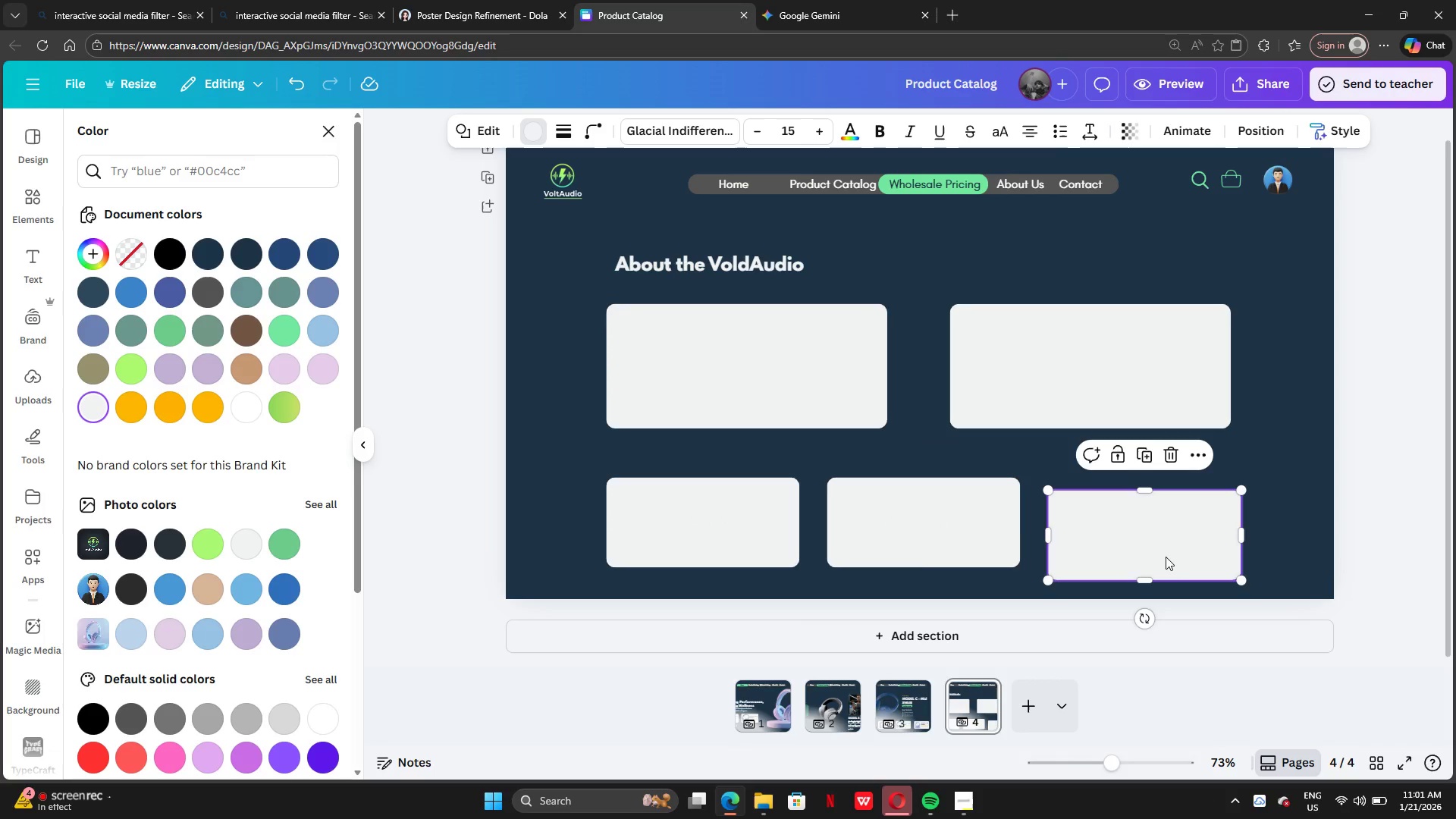 
left_click_drag(start_coordinate=[1166, 557], to_coordinate=[1165, 548])
 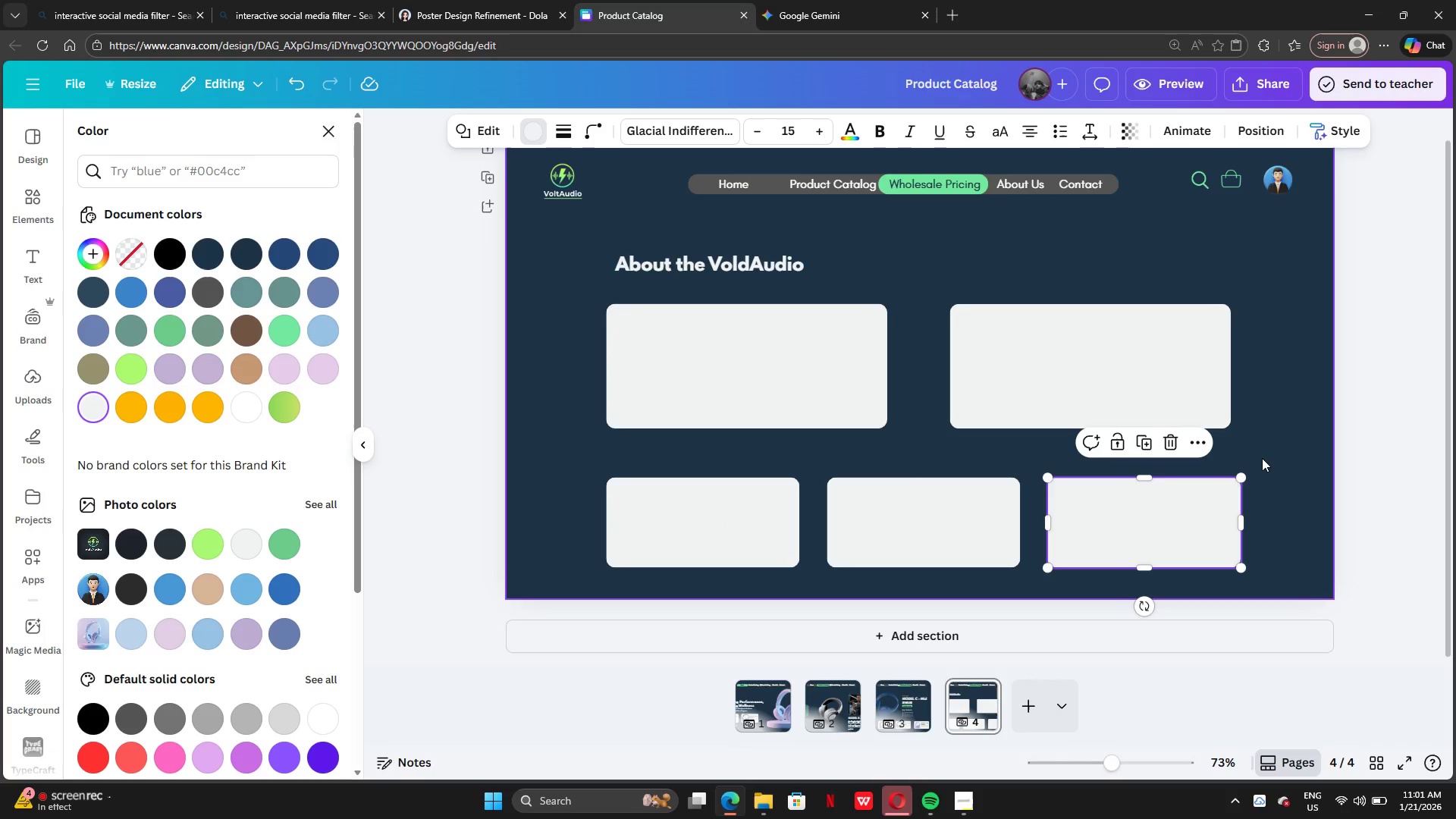 
left_click([1262, 458])
 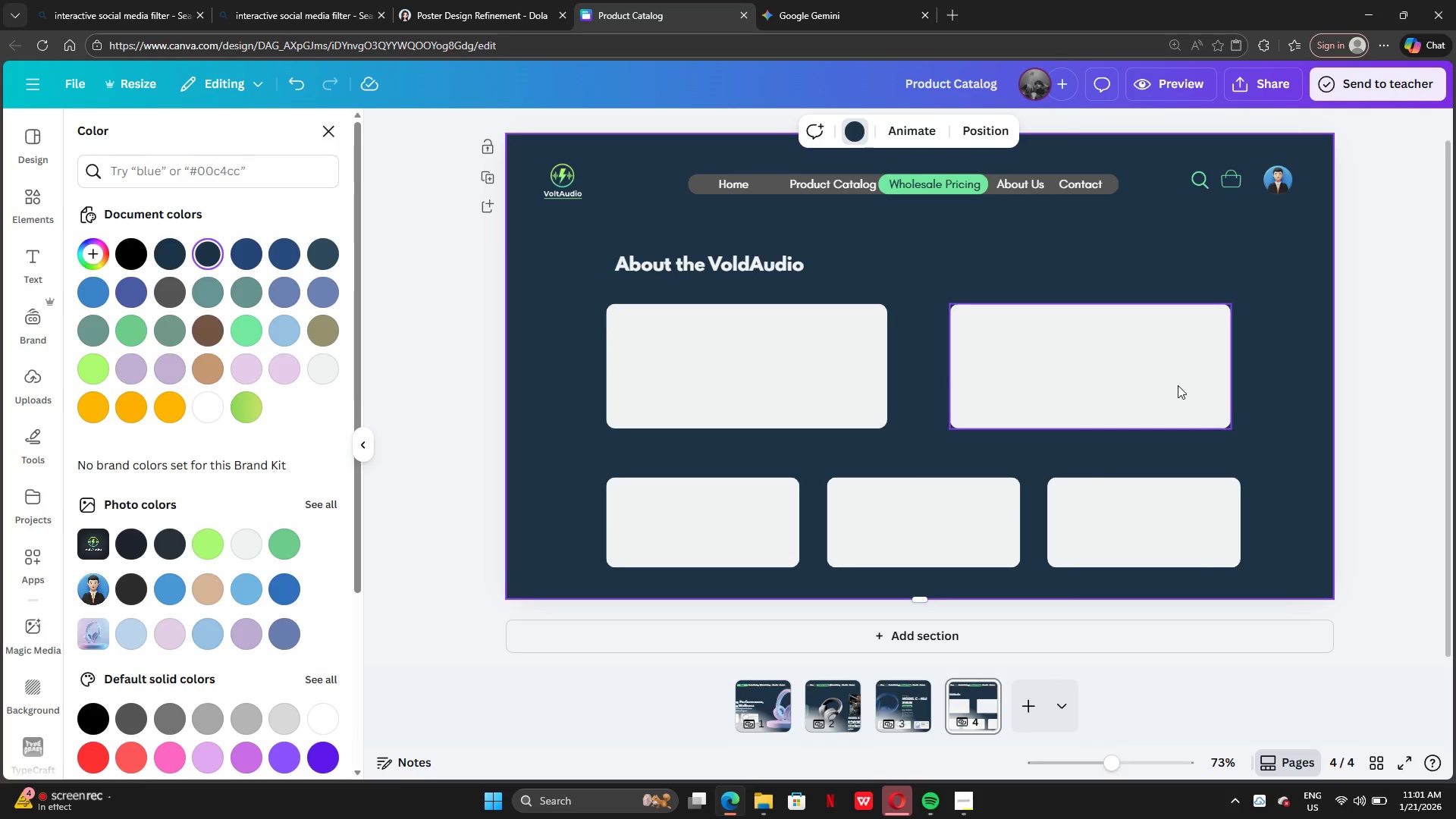 
left_click_drag(start_coordinate=[1178, 385], to_coordinate=[1188, 387])
 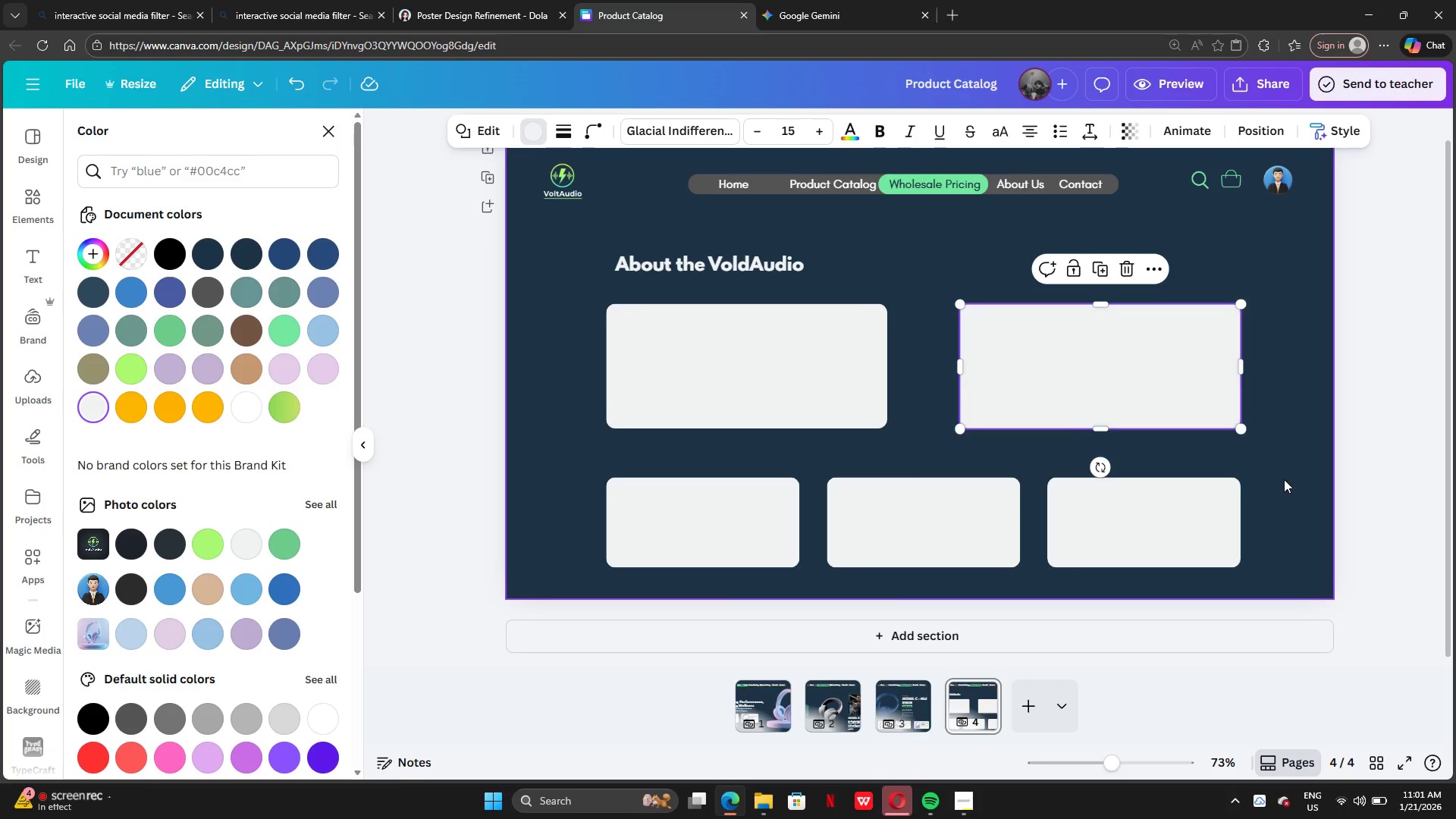 
left_click([1284, 479])
 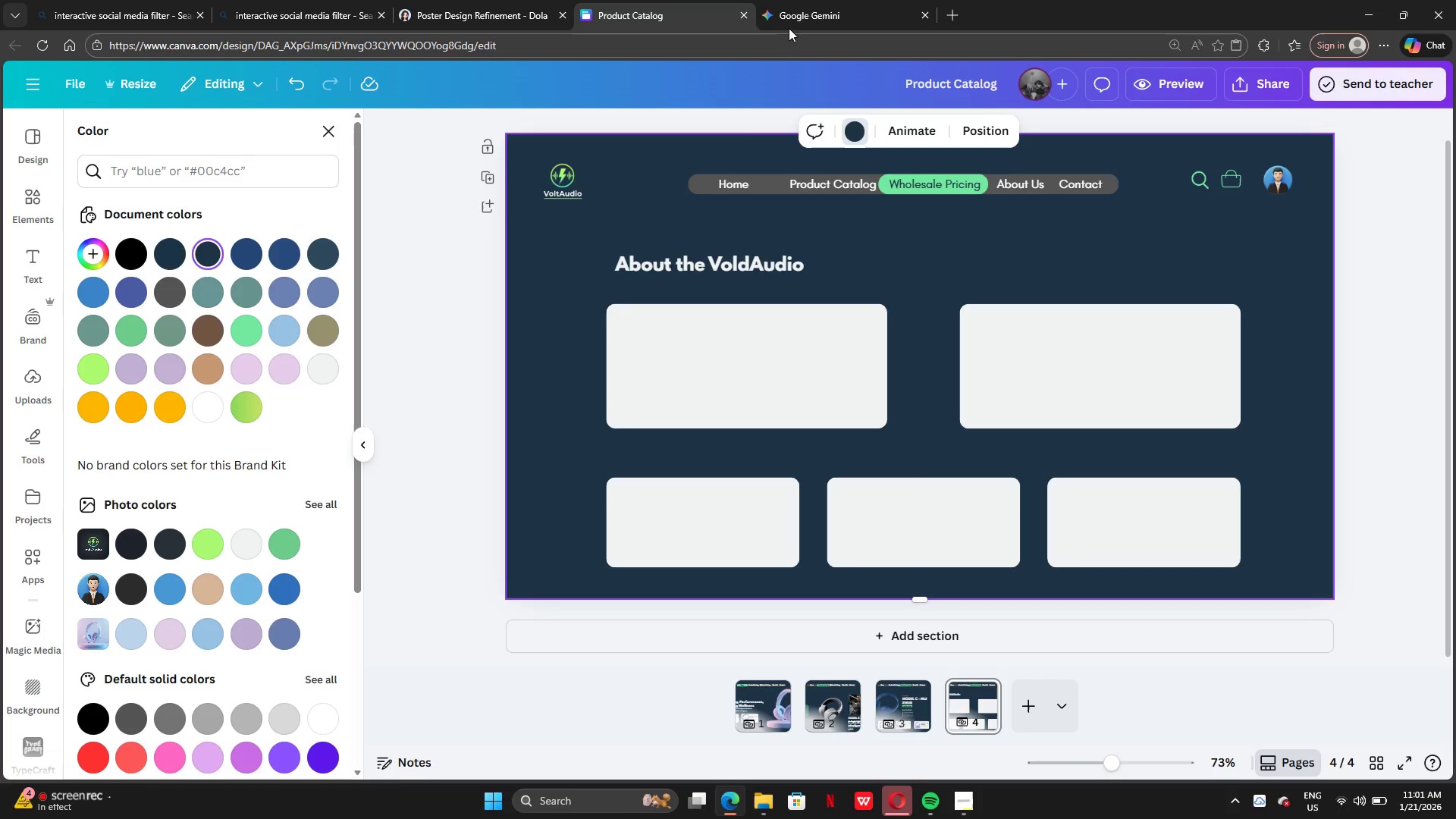 
left_click([794, 14])
 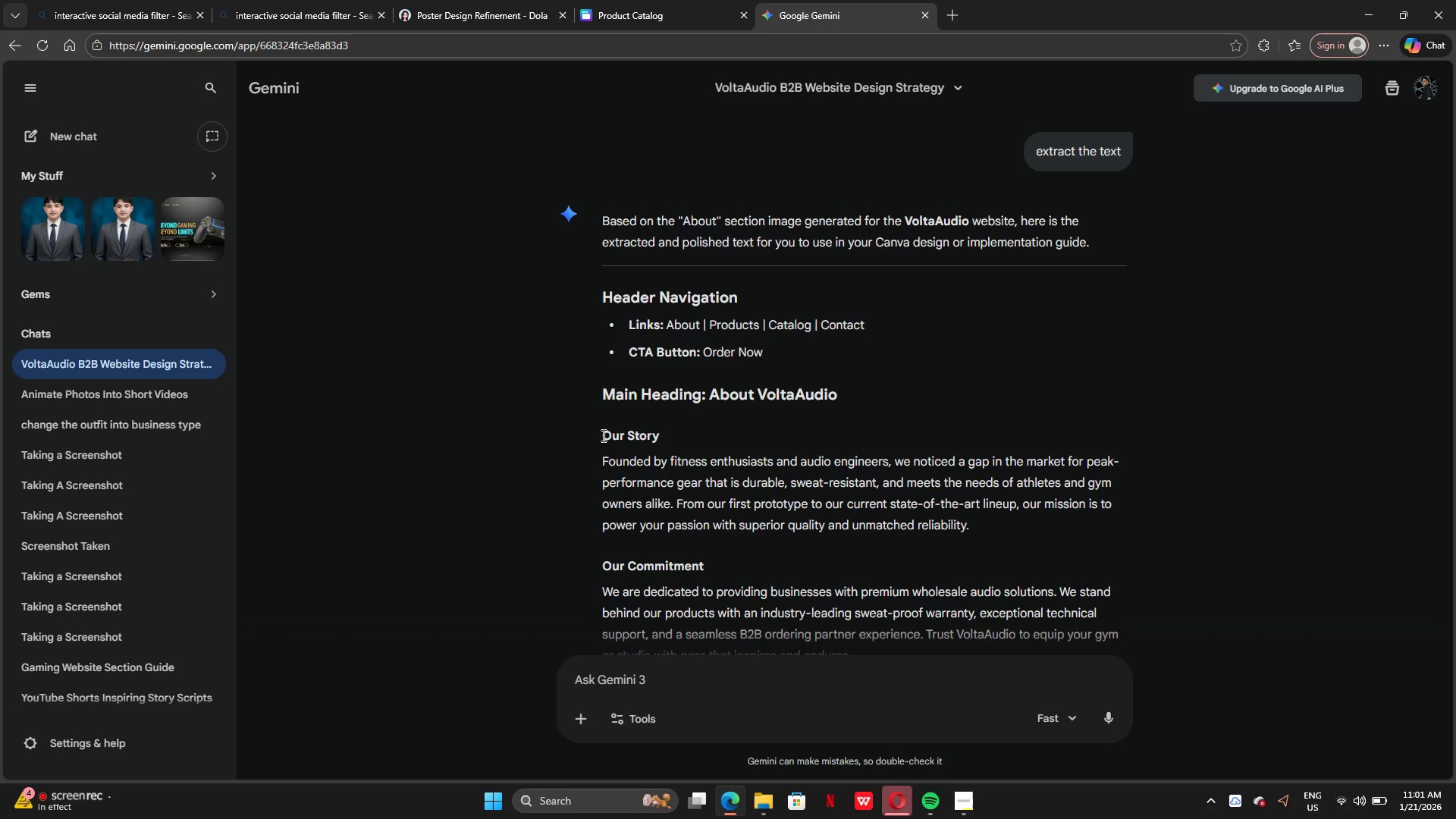 
wait(5.42)
 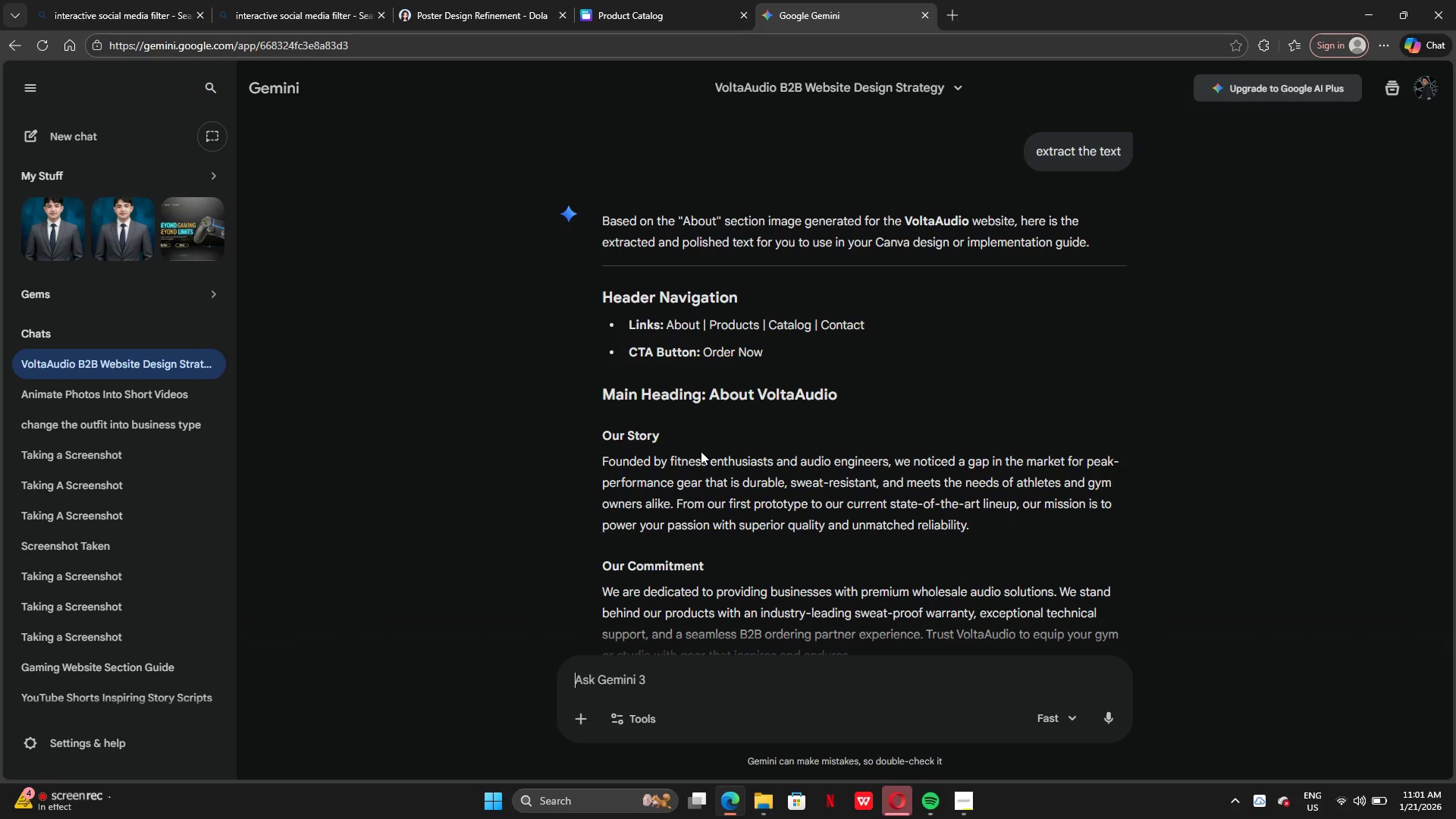 
left_click_drag(start_coordinate=[601, 453], to_coordinate=[1031, 539])
 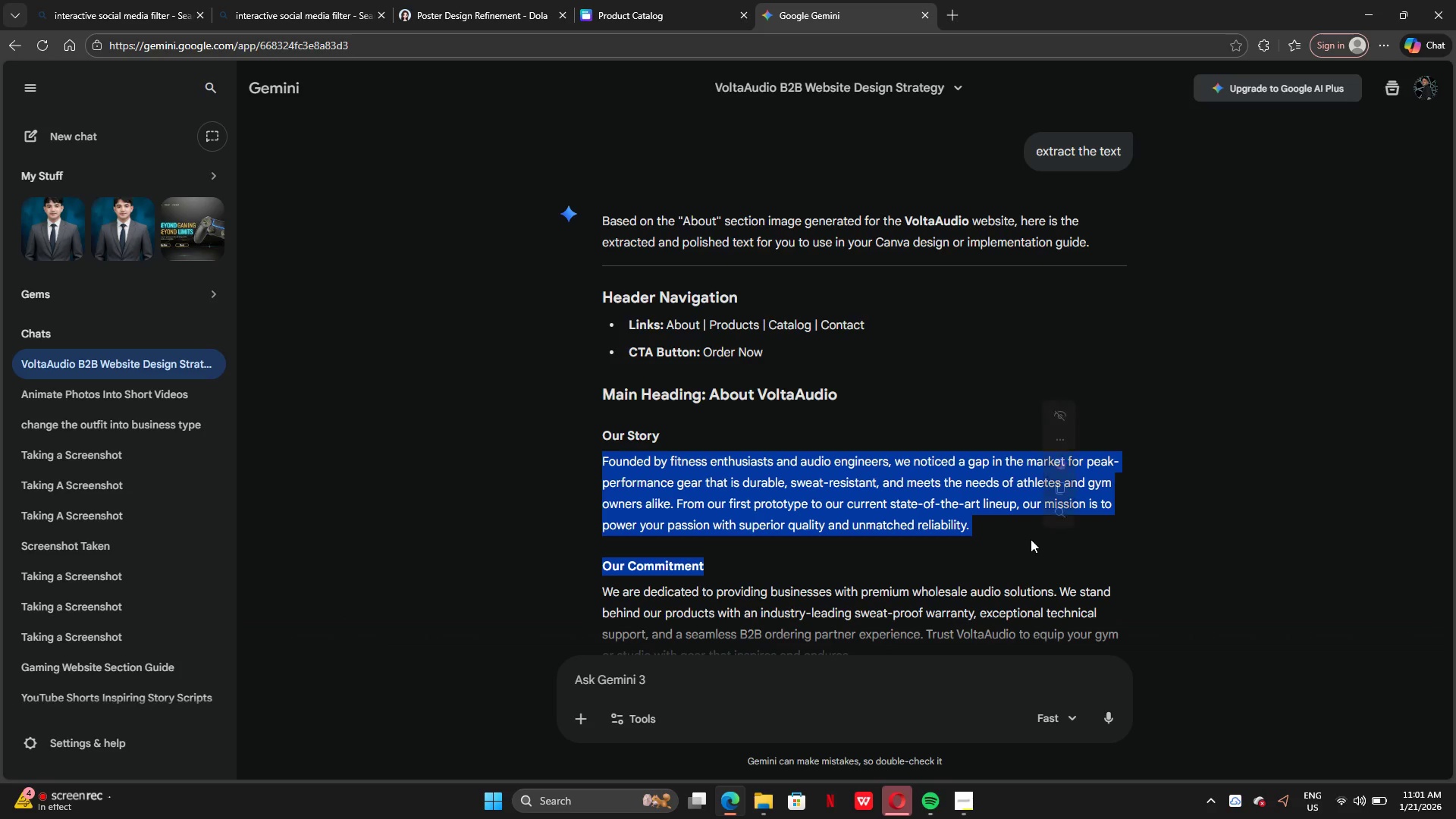 
key(Control+ControlLeft)
 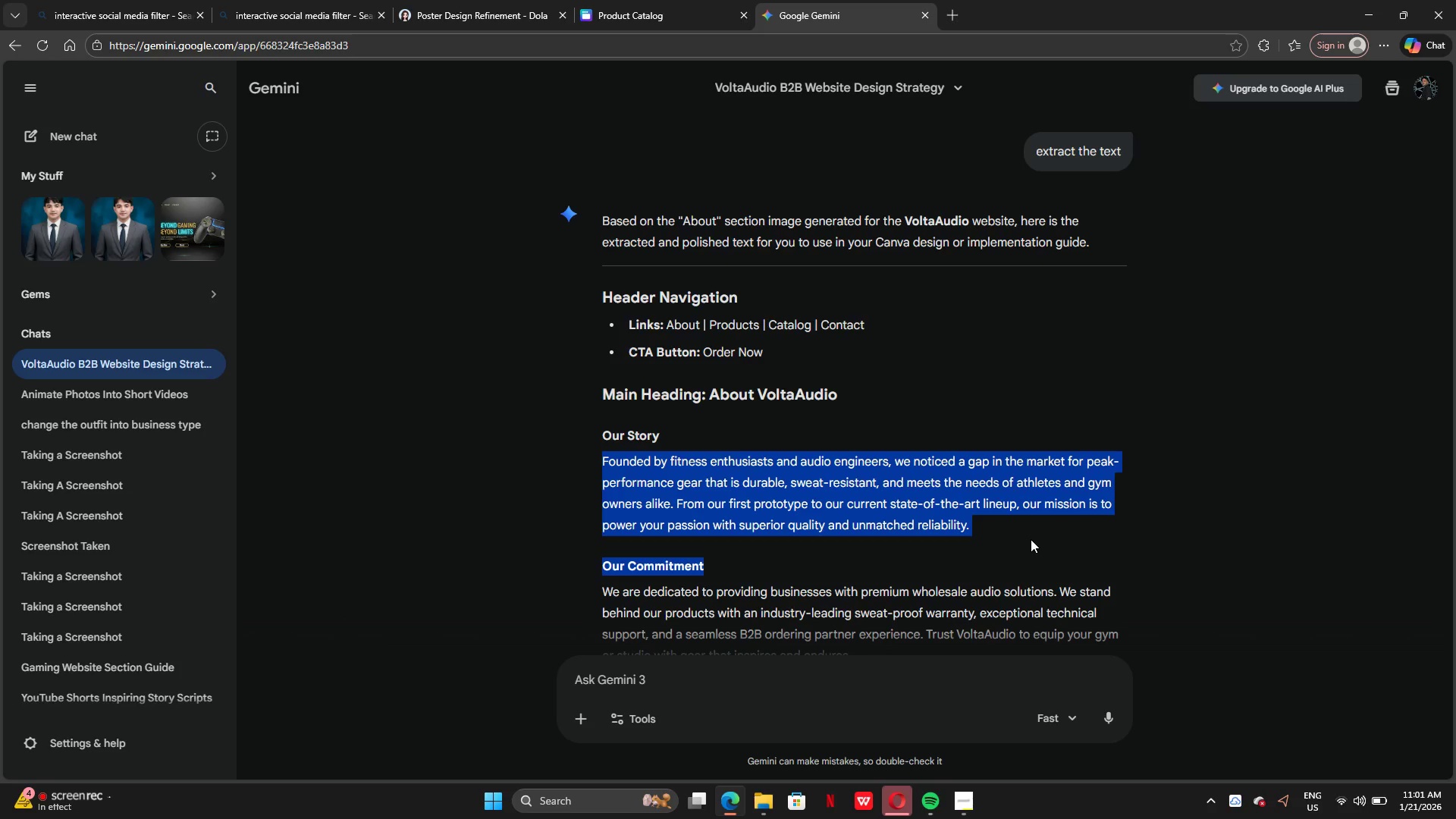 
left_click([1031, 539])
 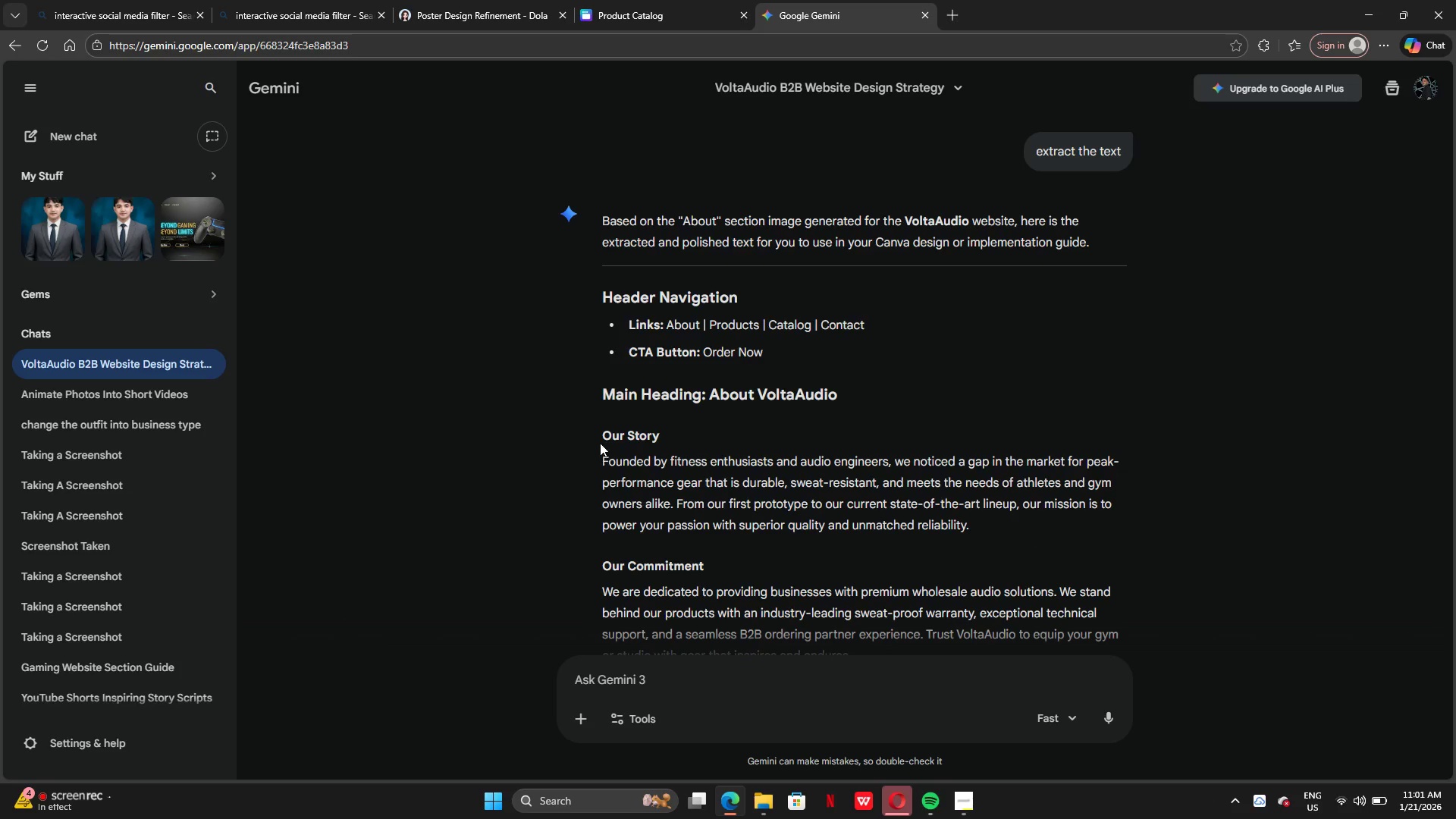 
left_click_drag(start_coordinate=[599, 428], to_coordinate=[999, 531])
 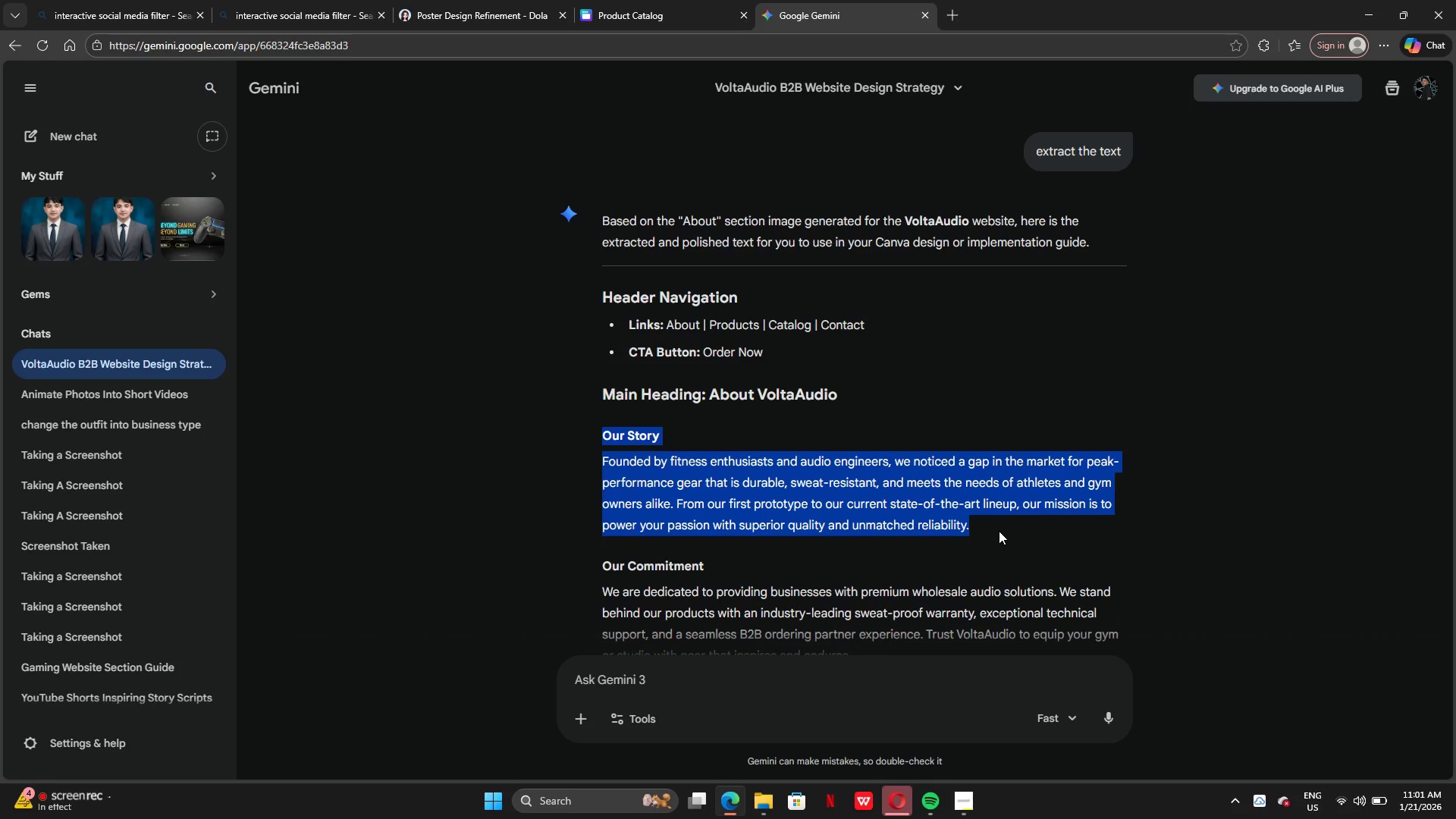 
key(Control+C)
 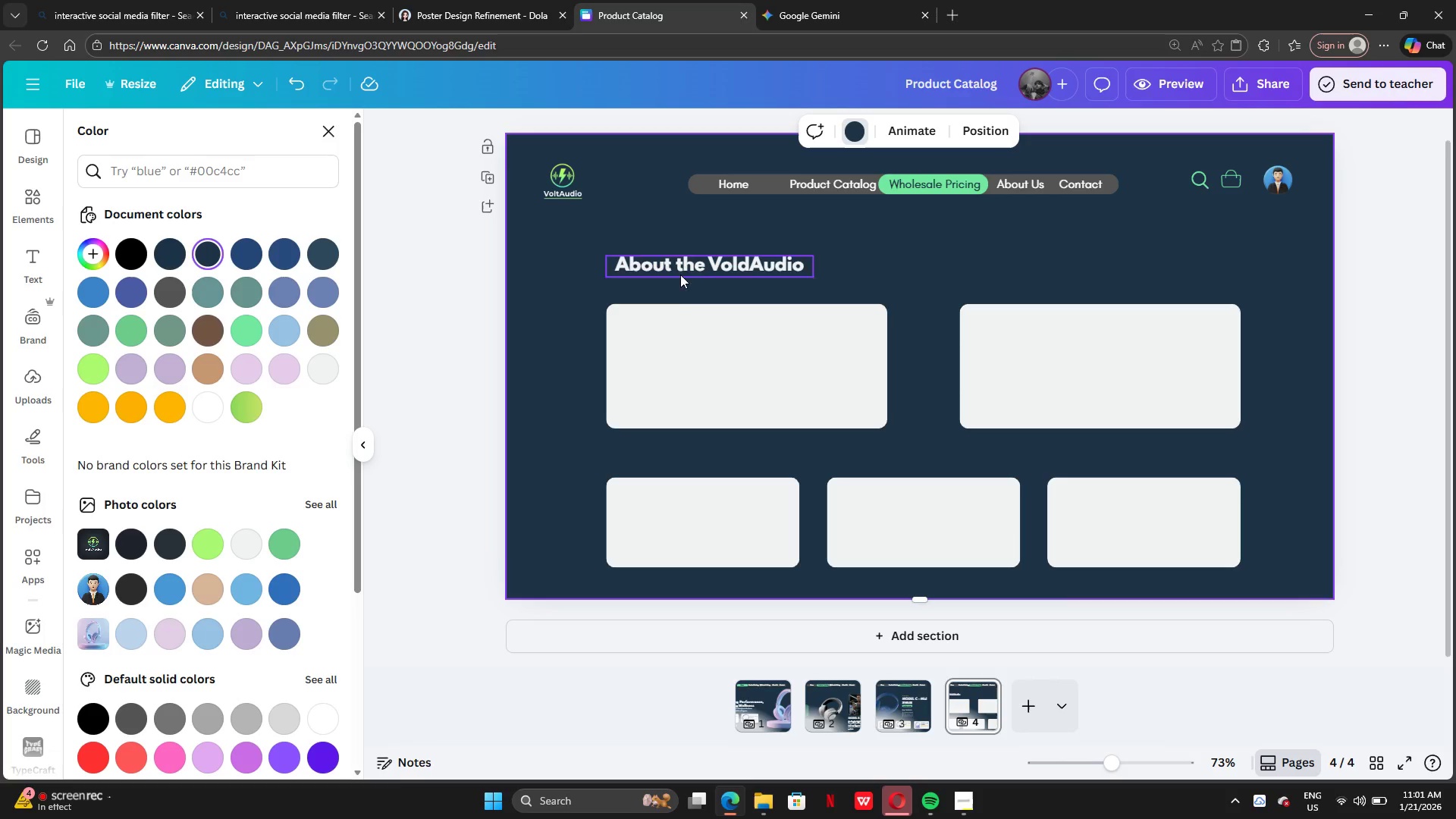 
left_click([655, 333])
 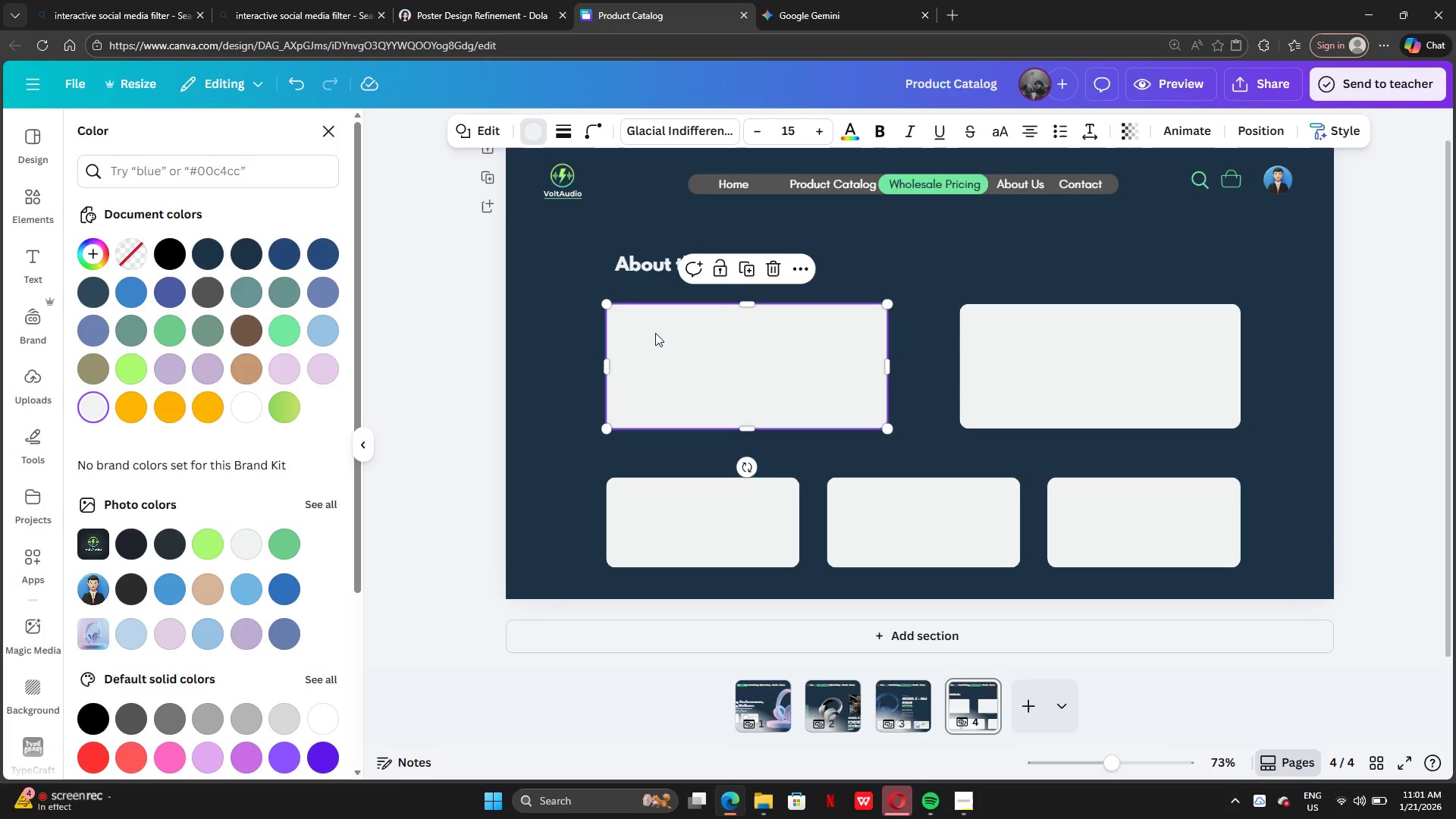 
key(Control+V)
 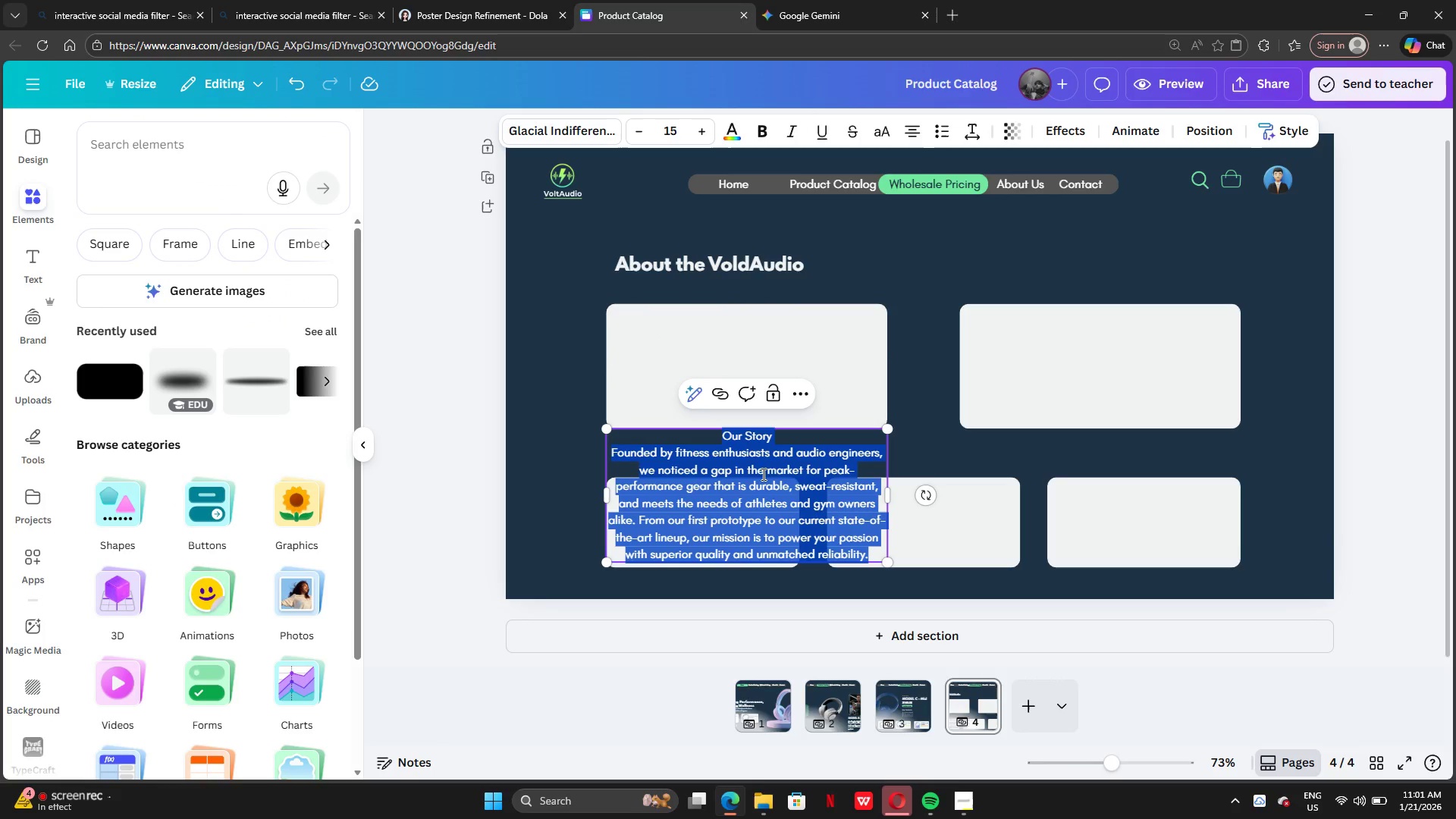 
left_click([893, 444])
 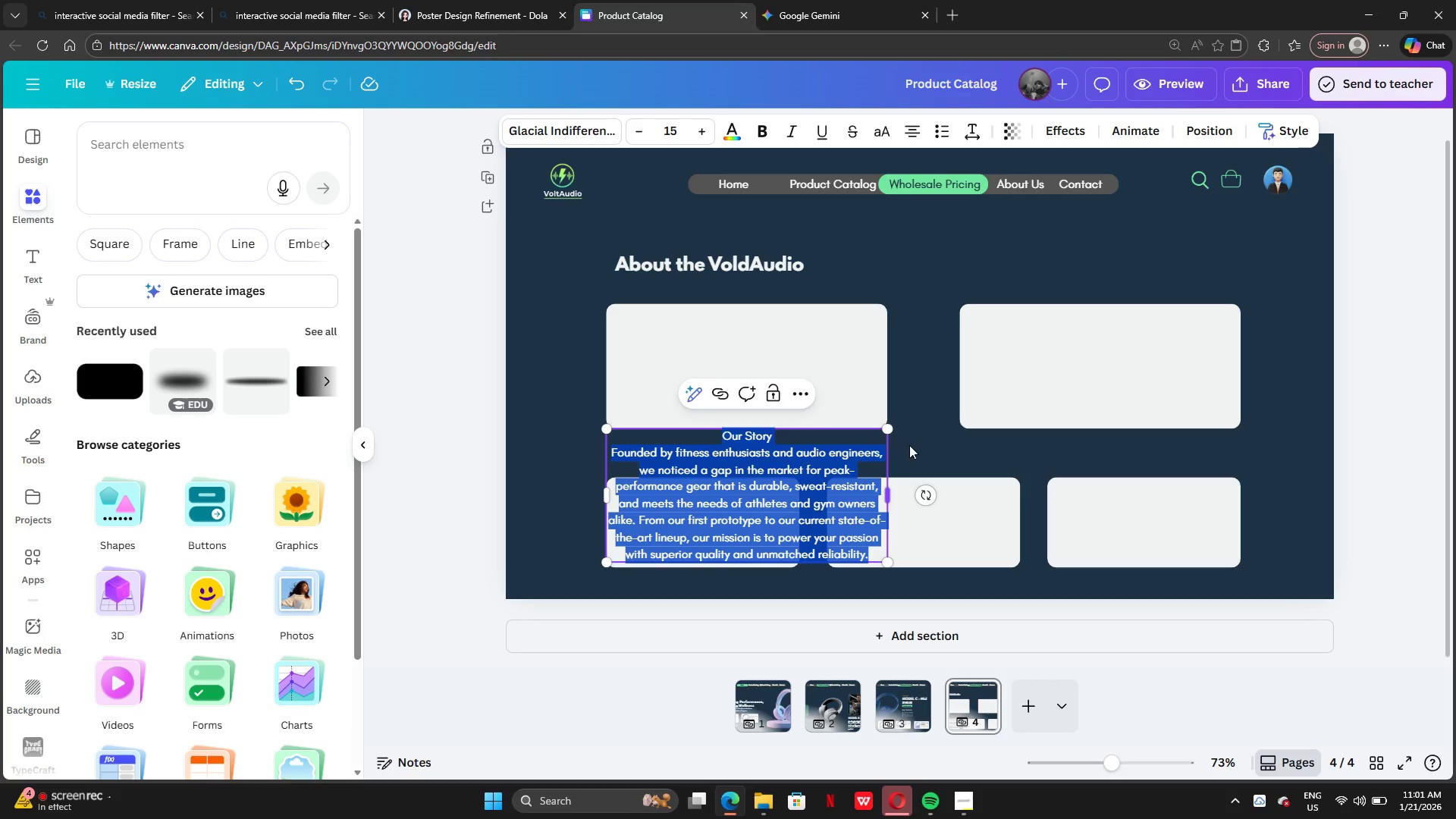 
left_click([946, 446])
 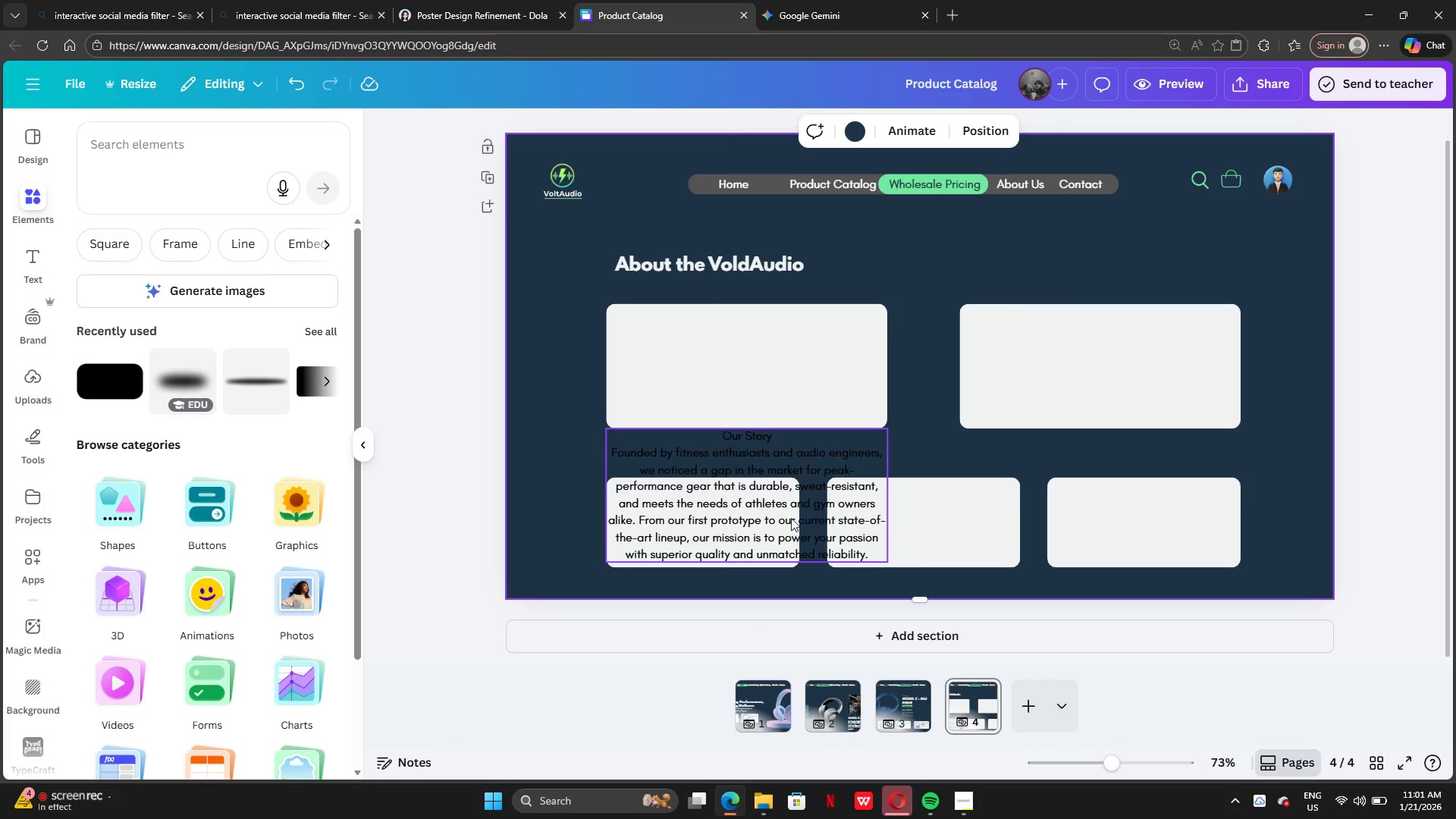 
left_click_drag(start_coordinate=[791, 518], to_coordinate=[795, 385])
 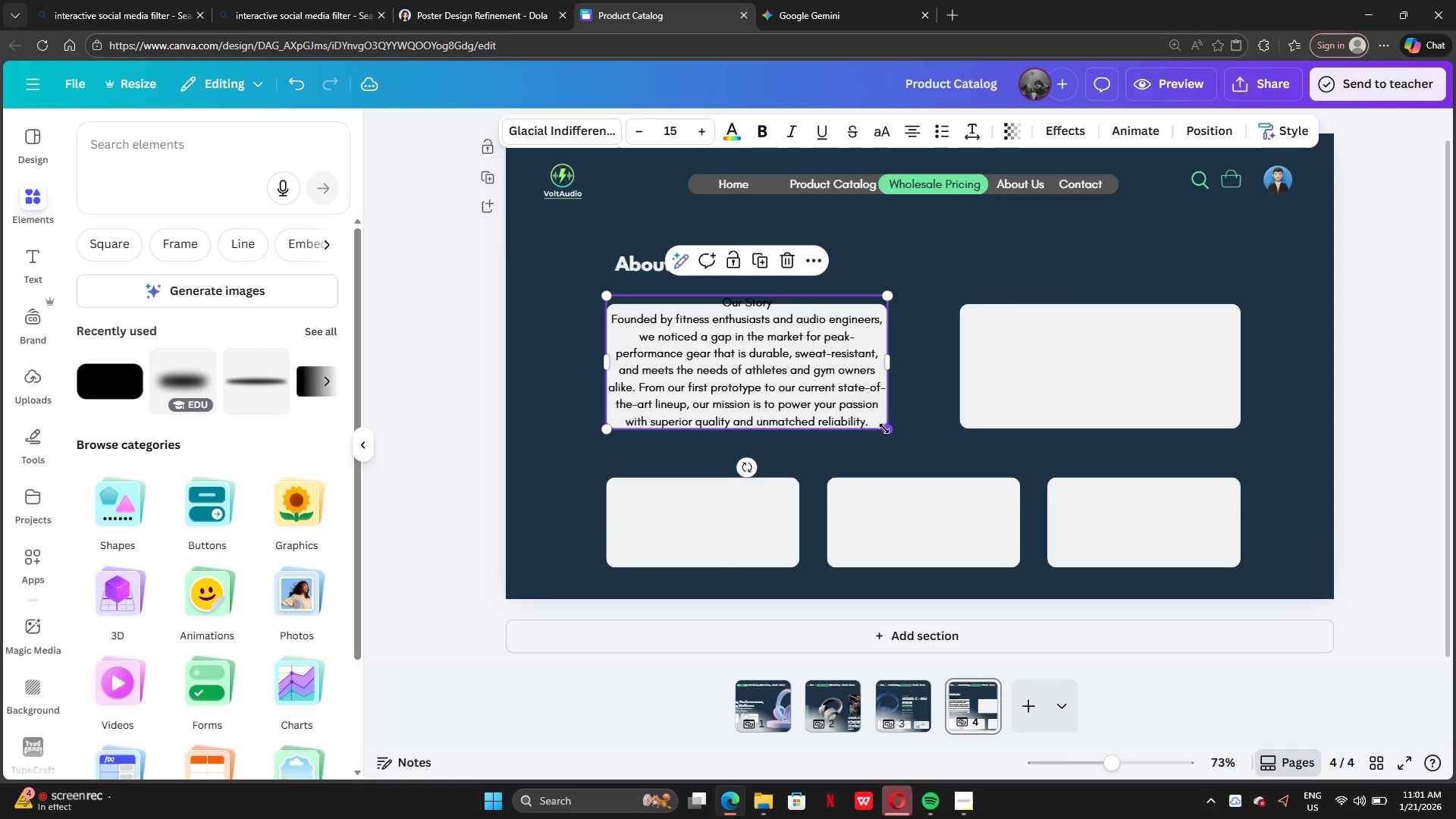 
left_click_drag(start_coordinate=[884, 429], to_coordinate=[841, 395])
 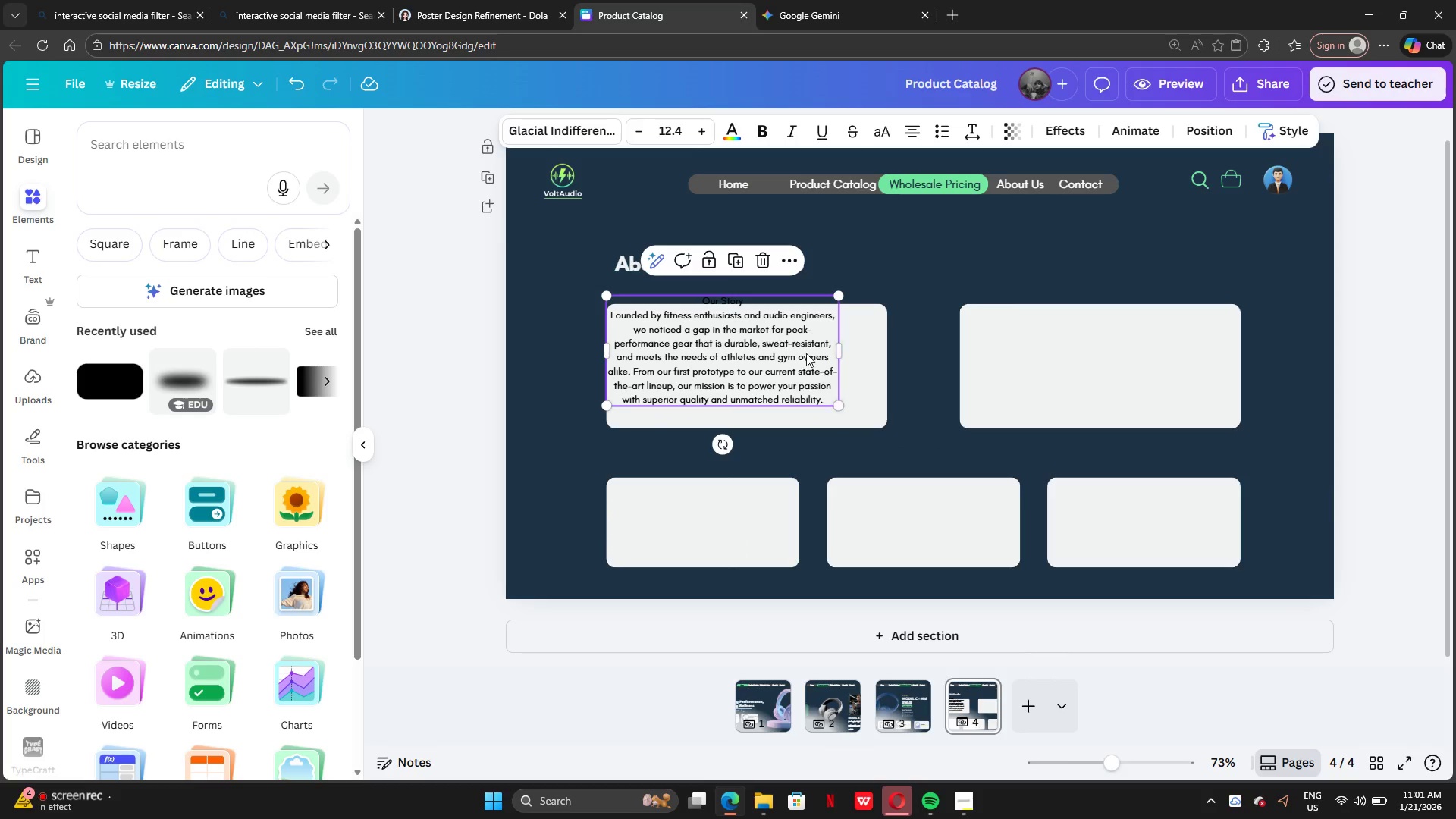 
left_click_drag(start_coordinate=[806, 353], to_coordinate=[817, 367])
 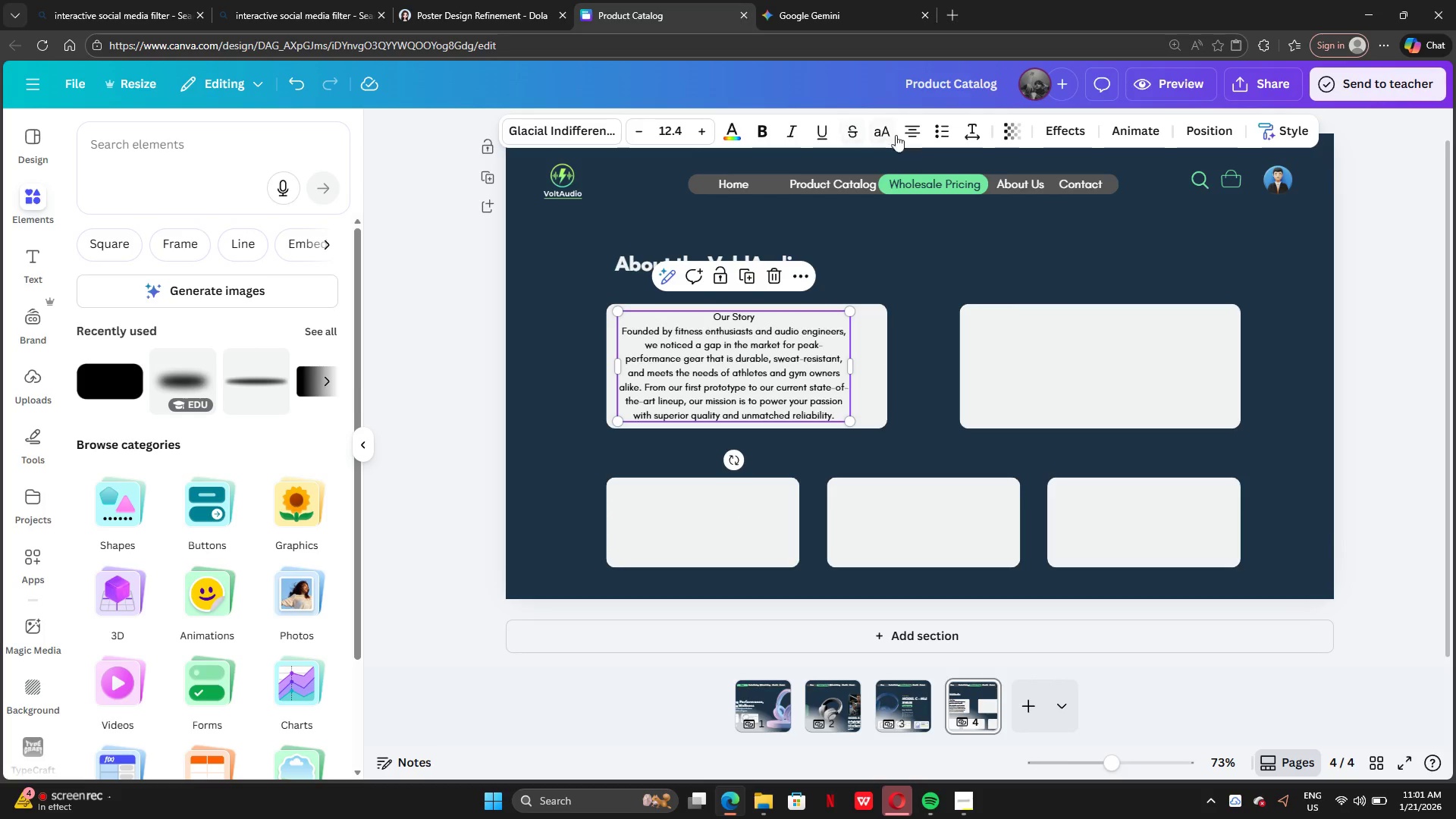 
left_click([915, 135])
 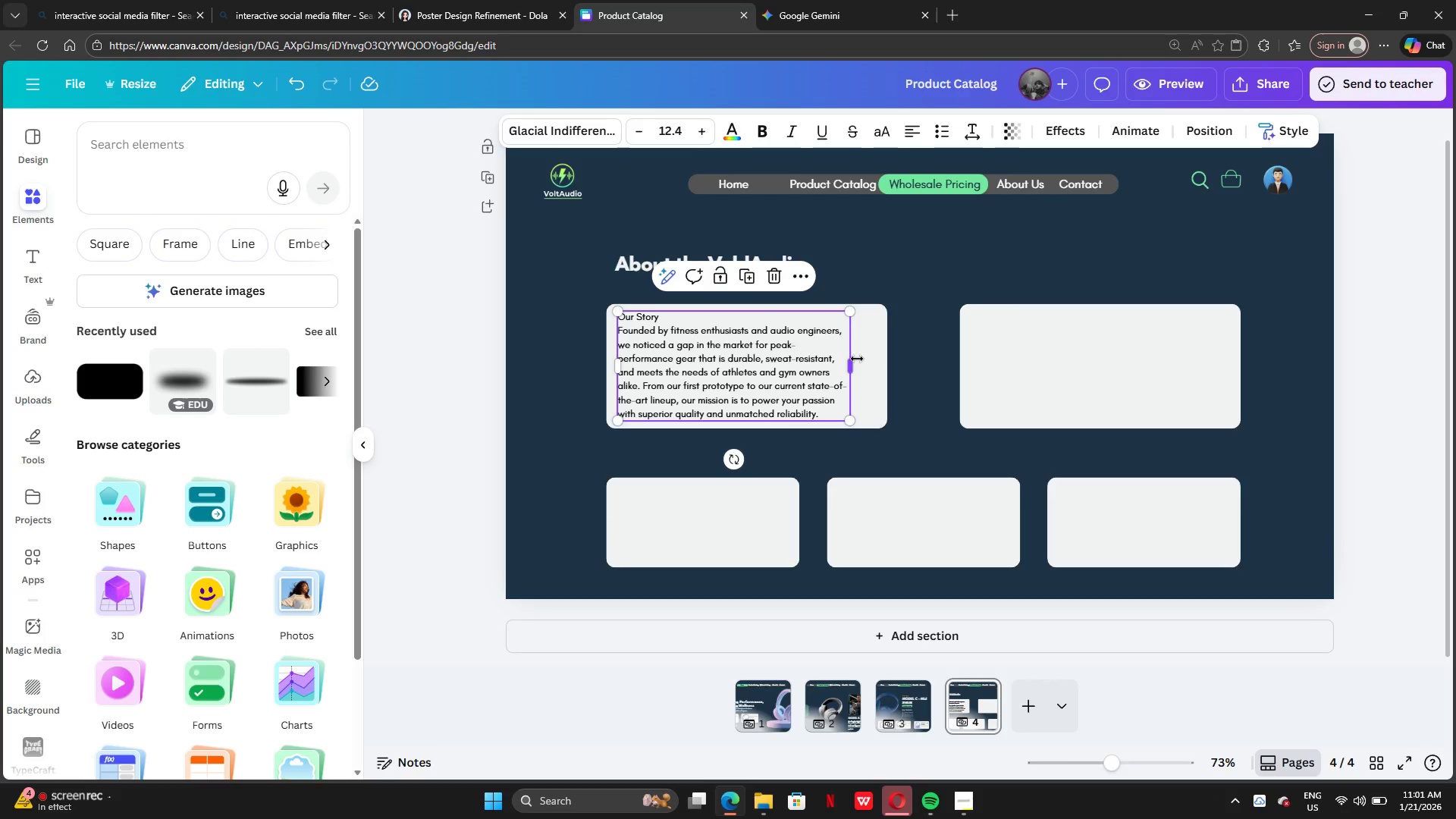 
left_click_drag(start_coordinate=[858, 364], to_coordinate=[890, 364])
 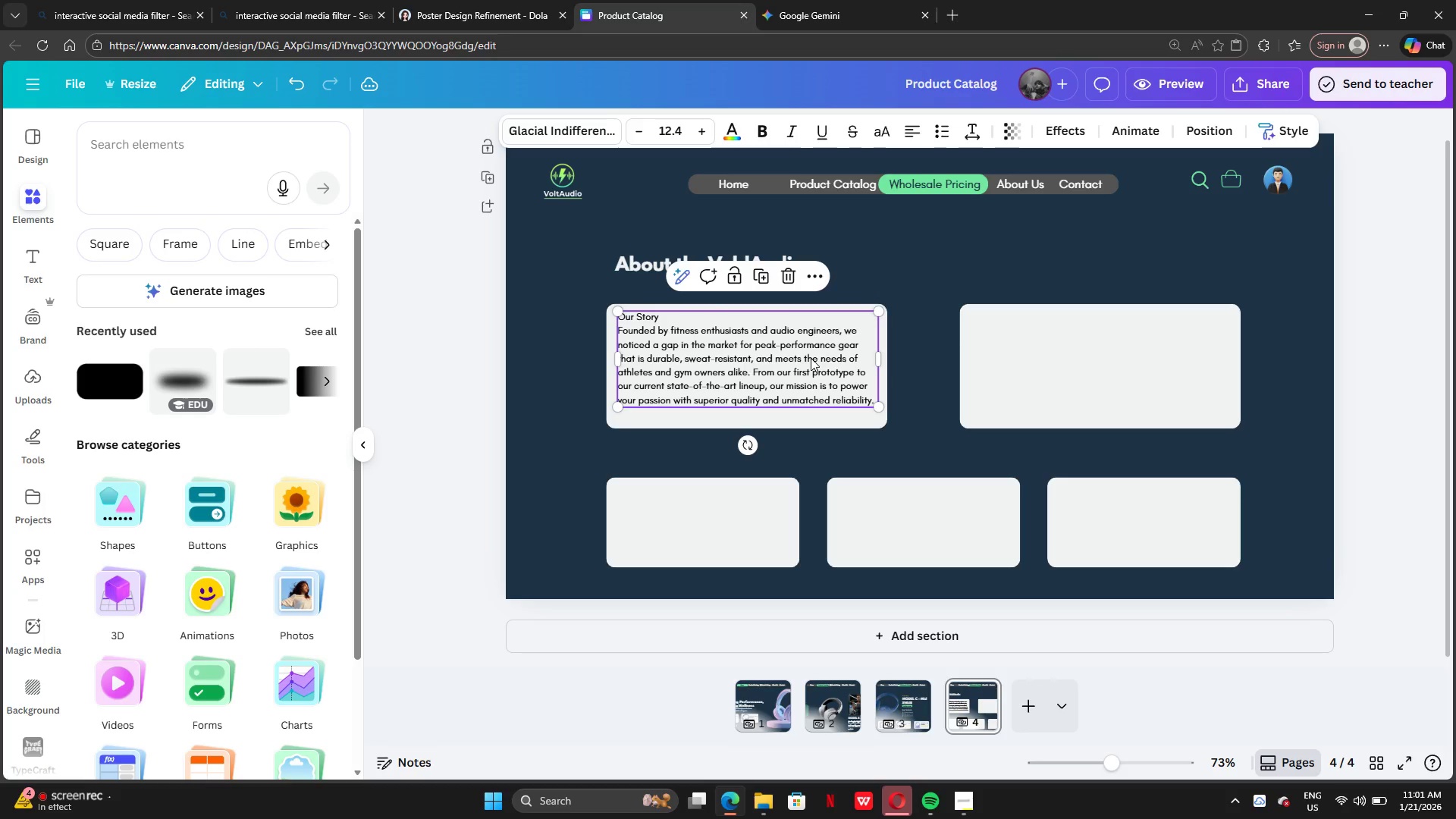 
left_click_drag(start_coordinate=[811, 358], to_coordinate=[814, 364])
 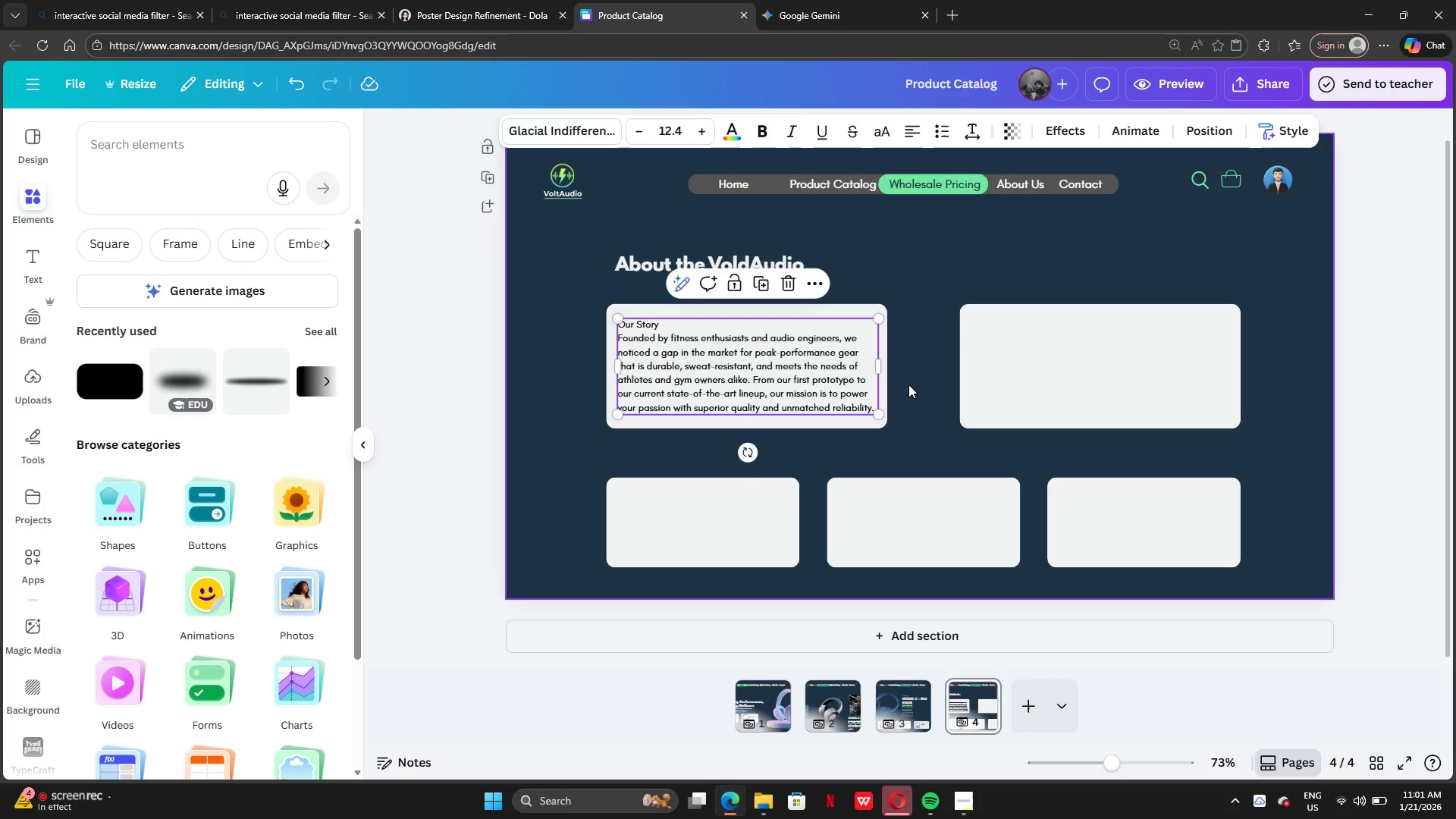 
left_click([908, 384])
 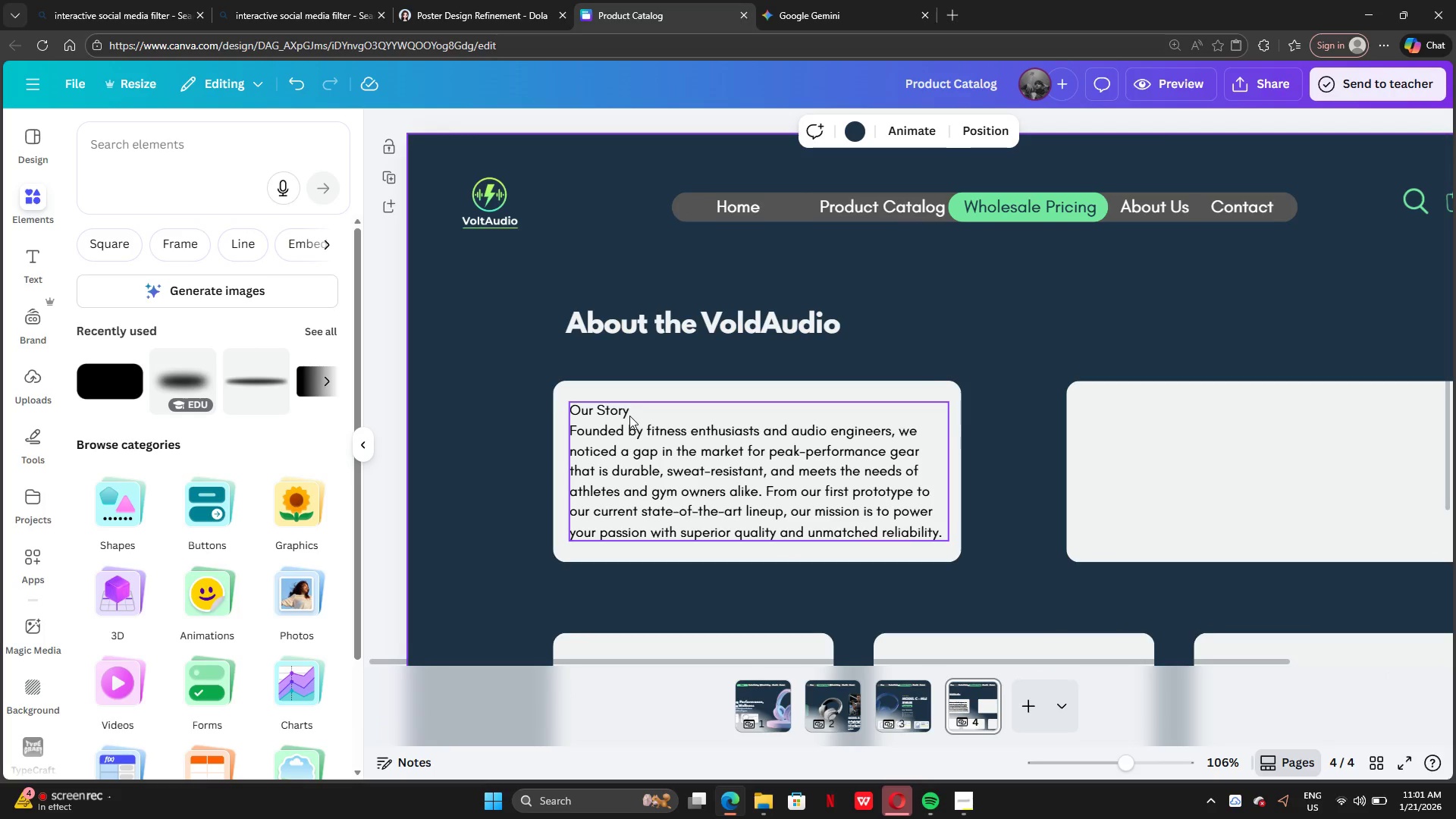 
double_click([629, 413])
 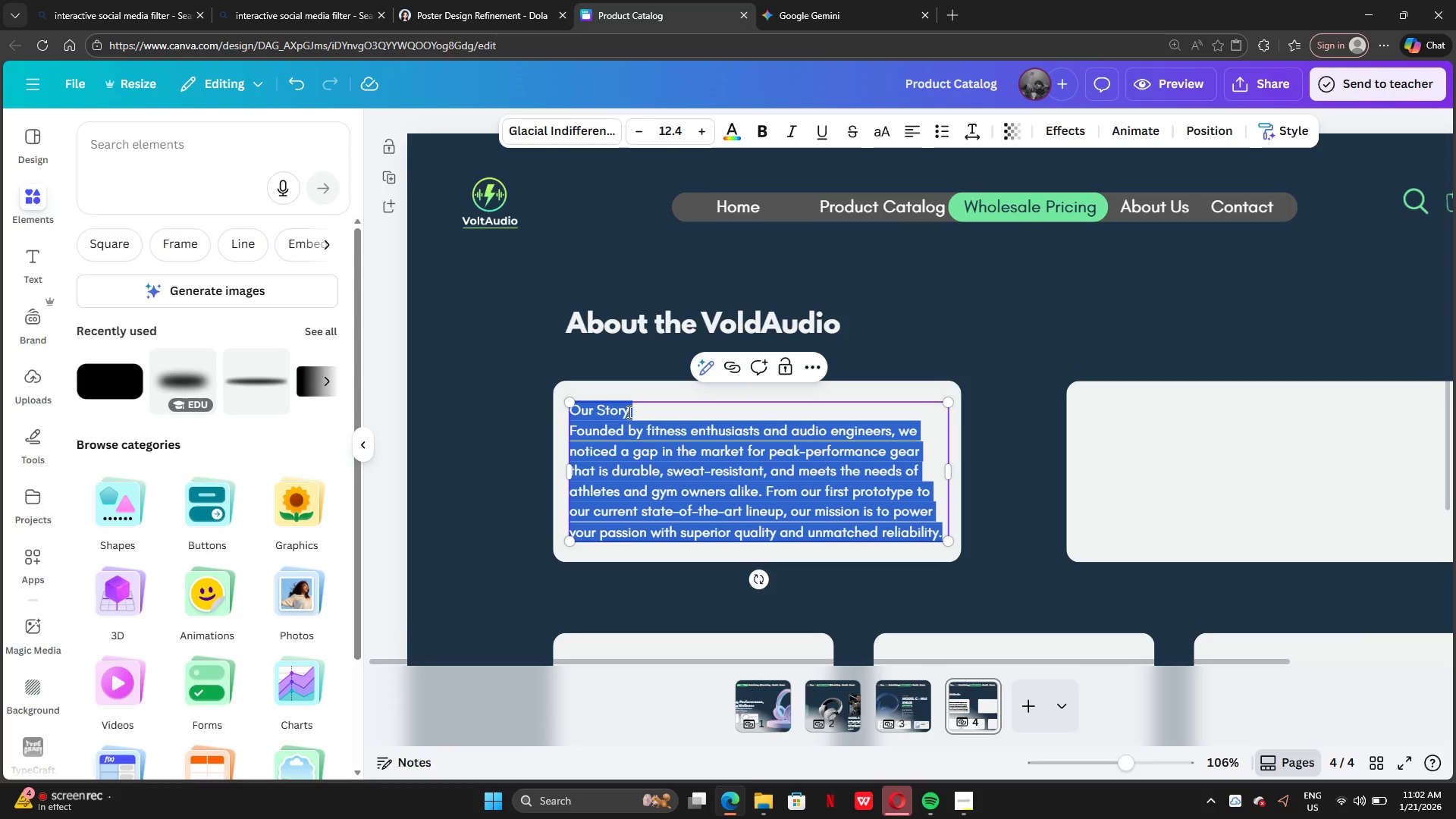 
left_click([628, 412])
 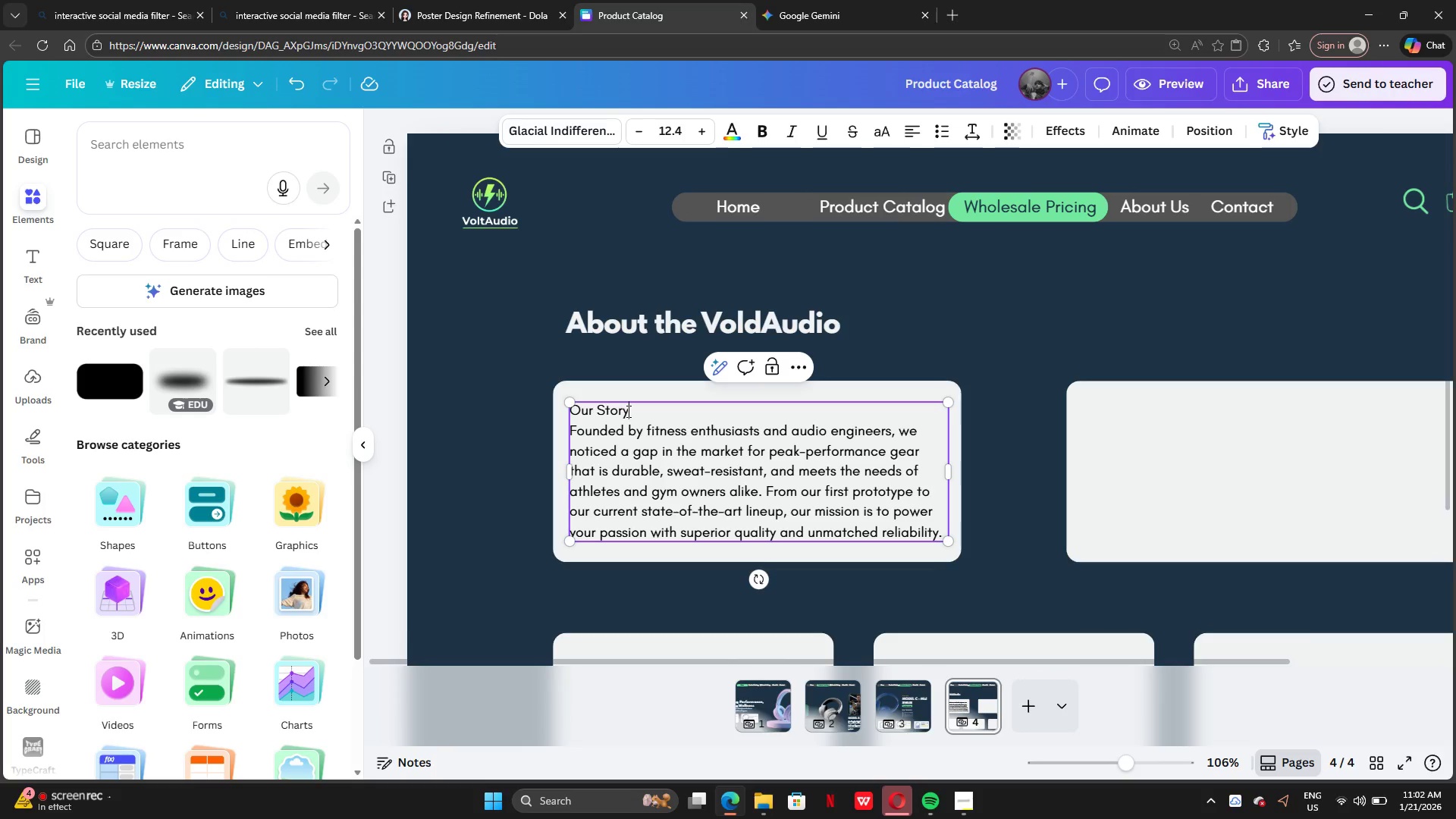 
left_click_drag(start_coordinate=[627, 411], to_coordinate=[571, 404])
 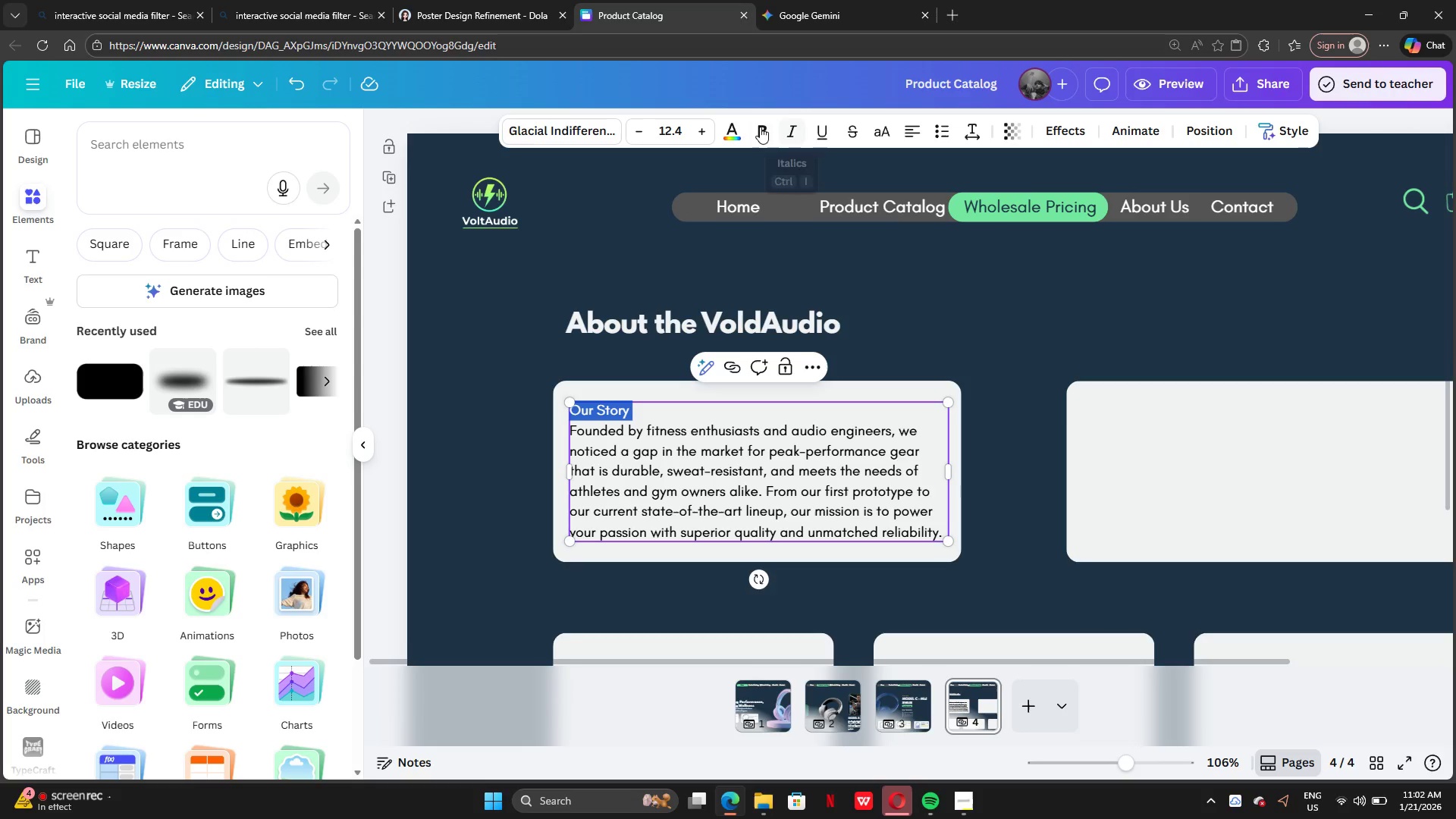 
left_click([758, 128])
 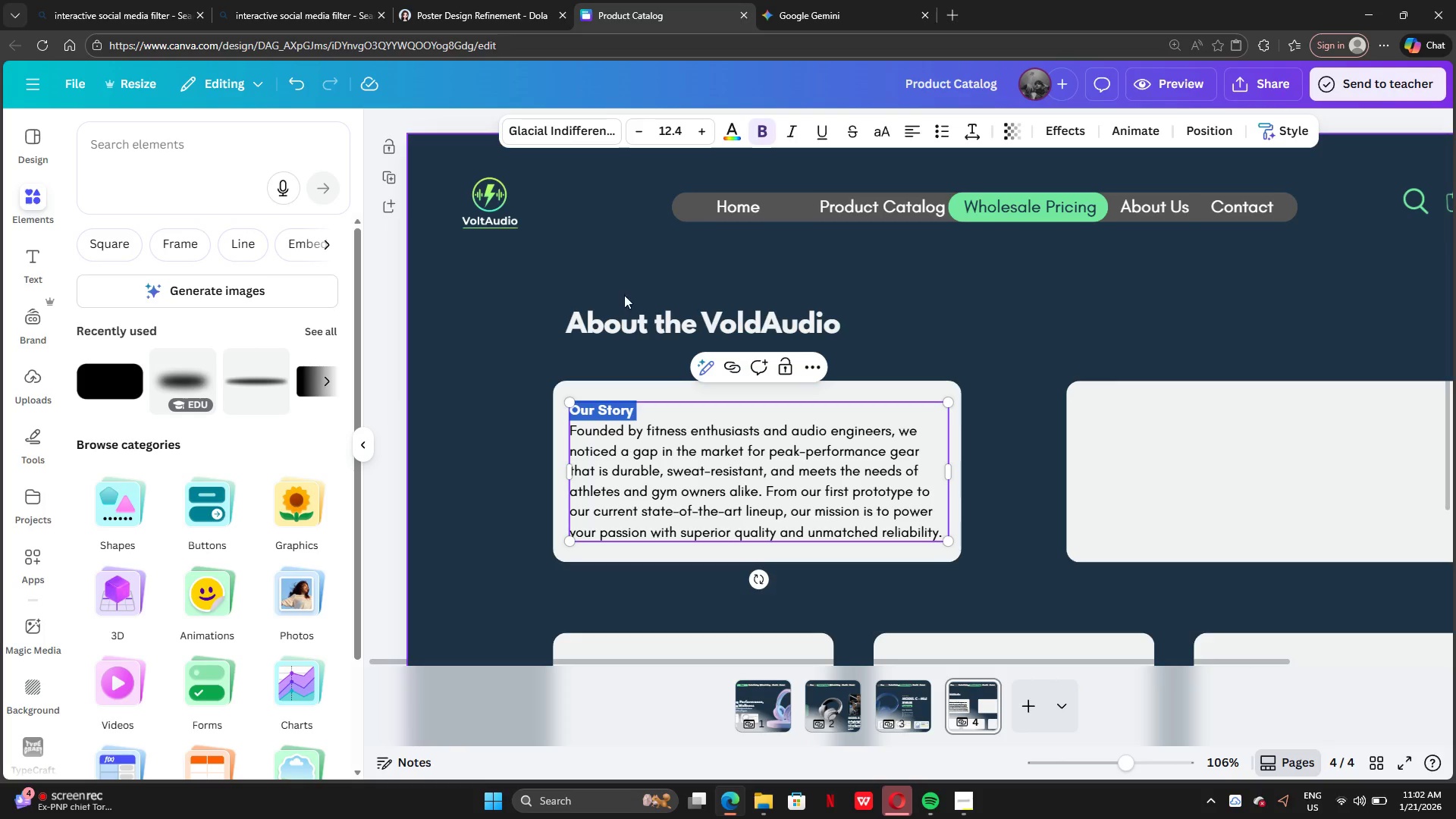 
left_click([508, 394])
 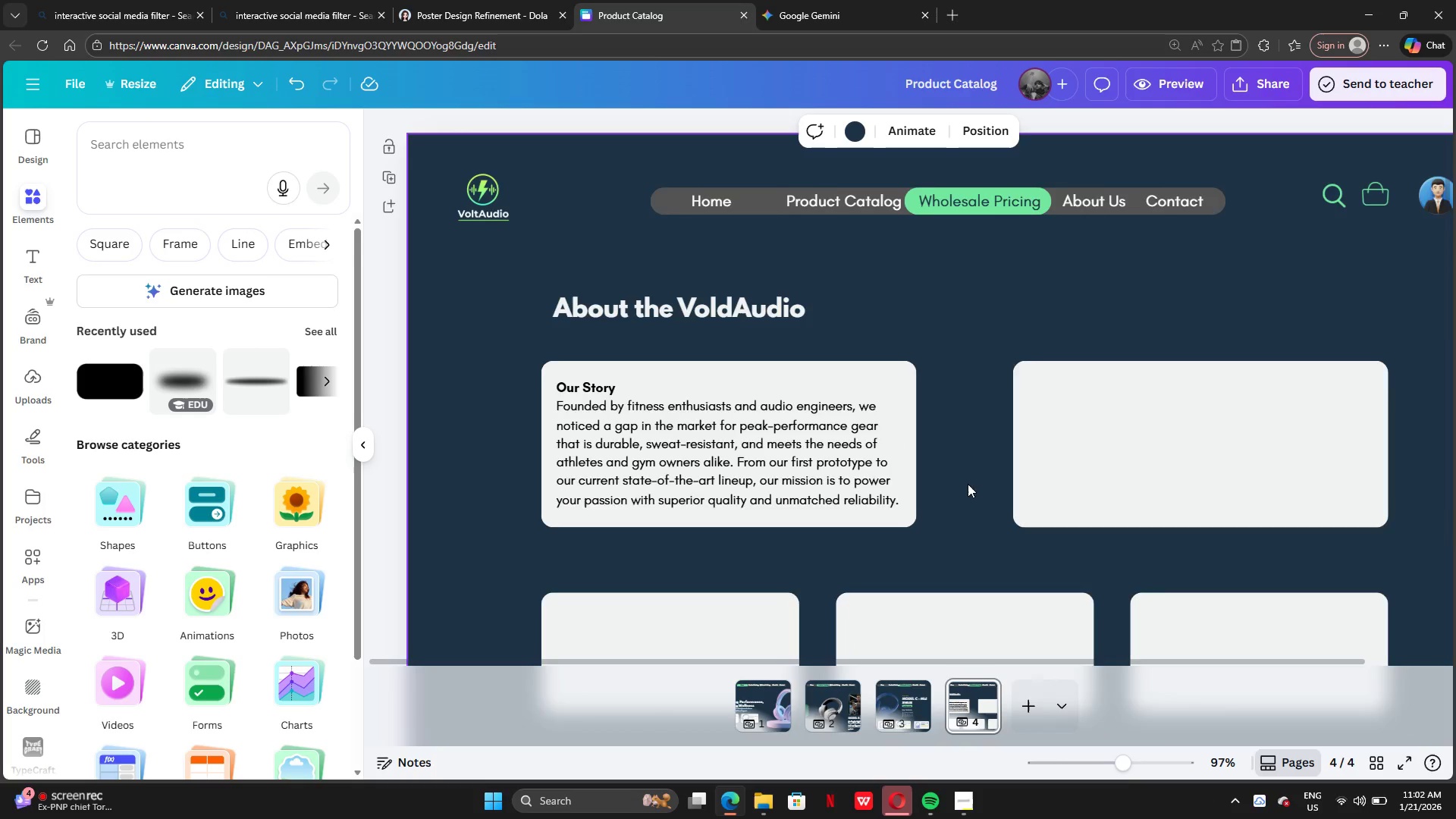 
left_click([780, 462])
 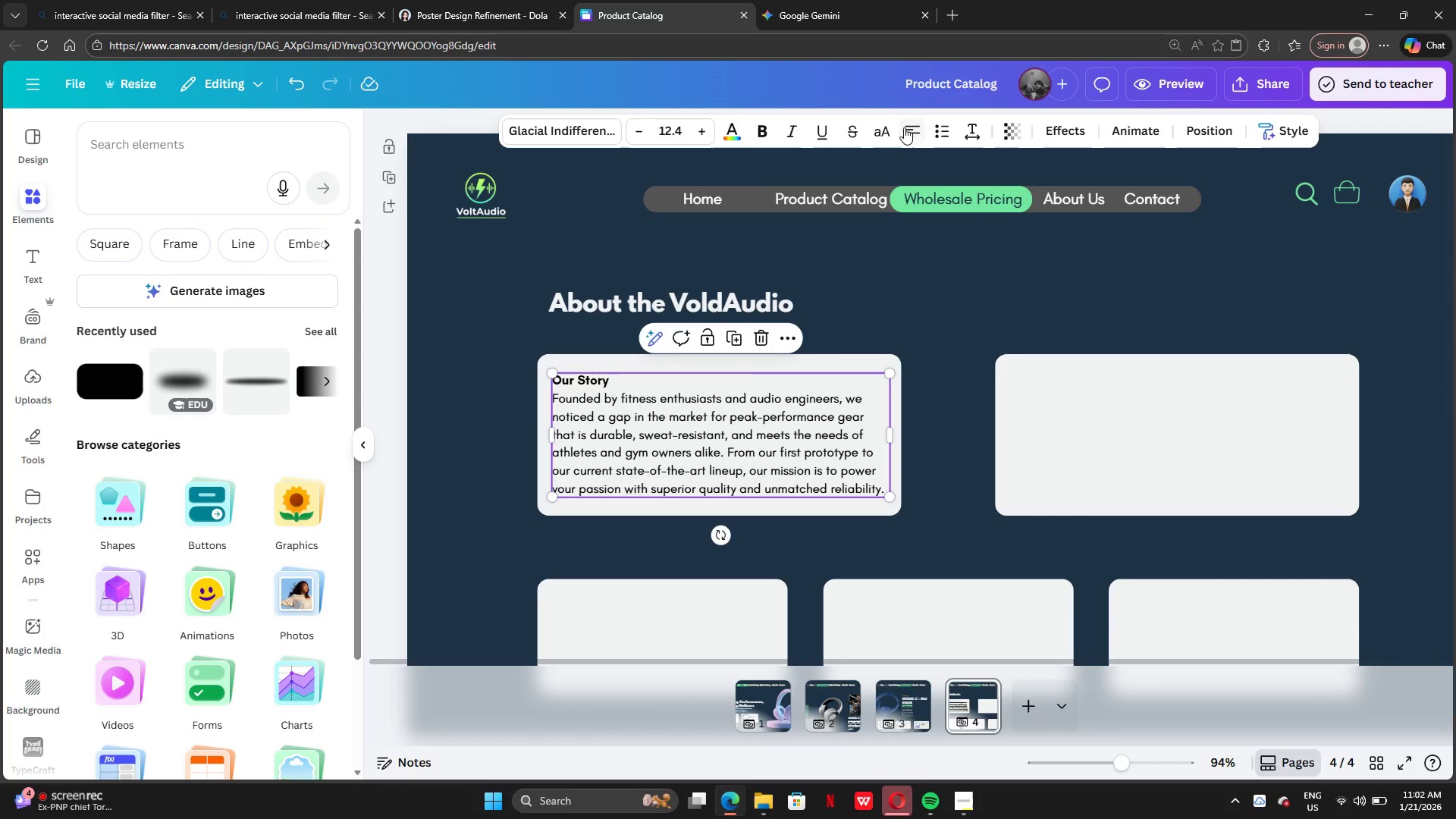 
left_click([904, 136])
 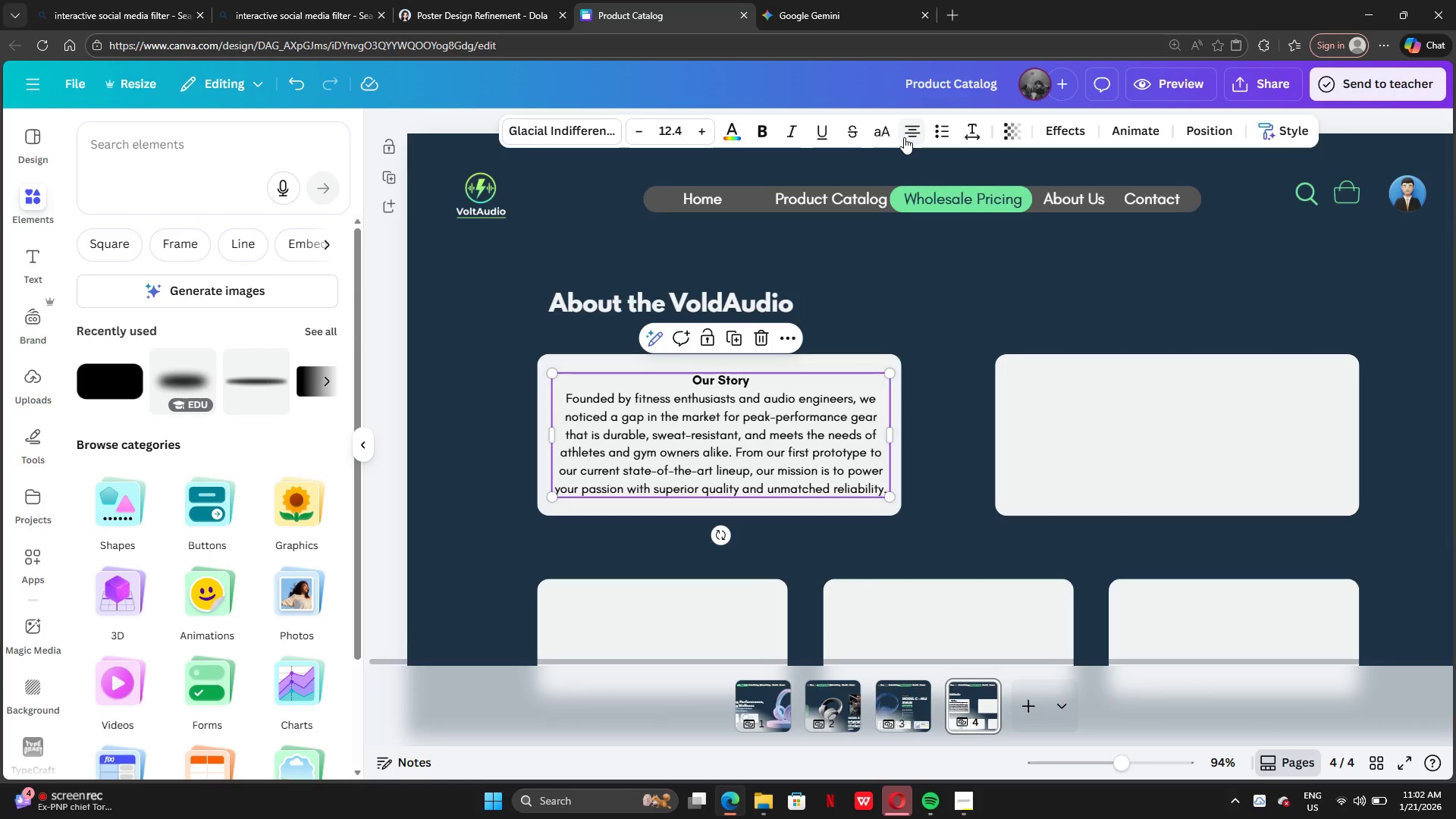 
left_click([904, 137])
 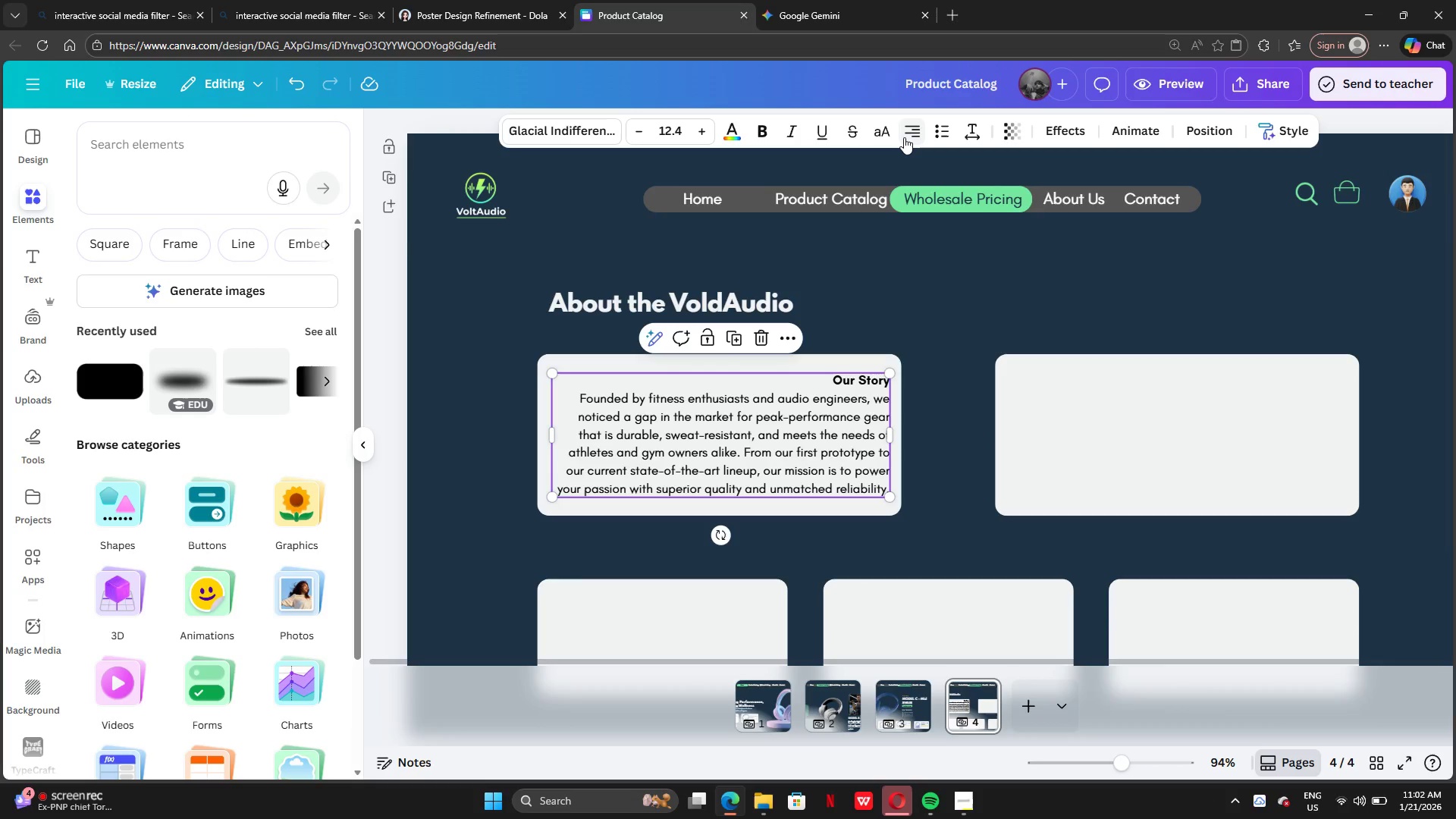 
left_click([904, 137])
 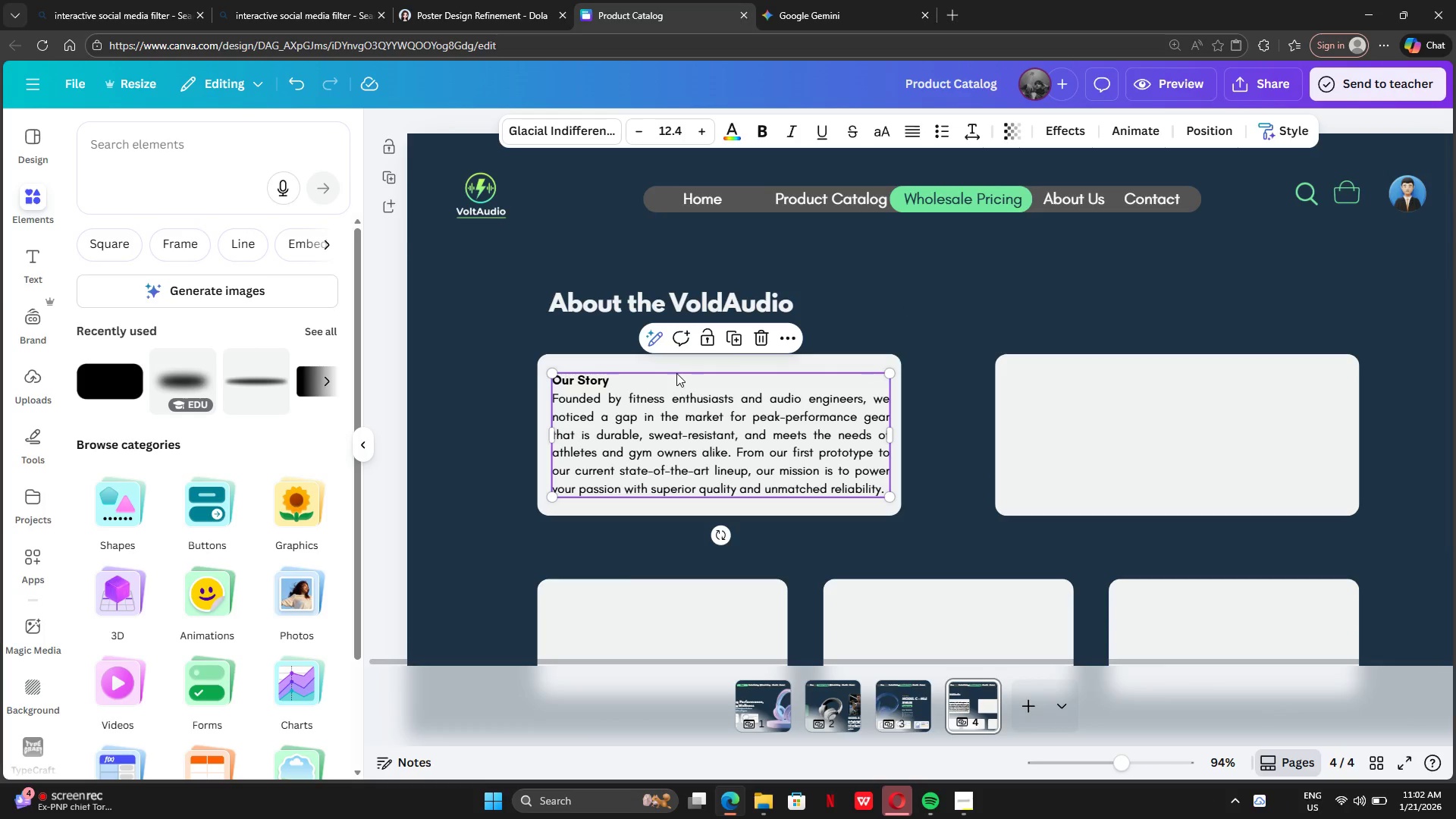 
left_click([727, 337])
 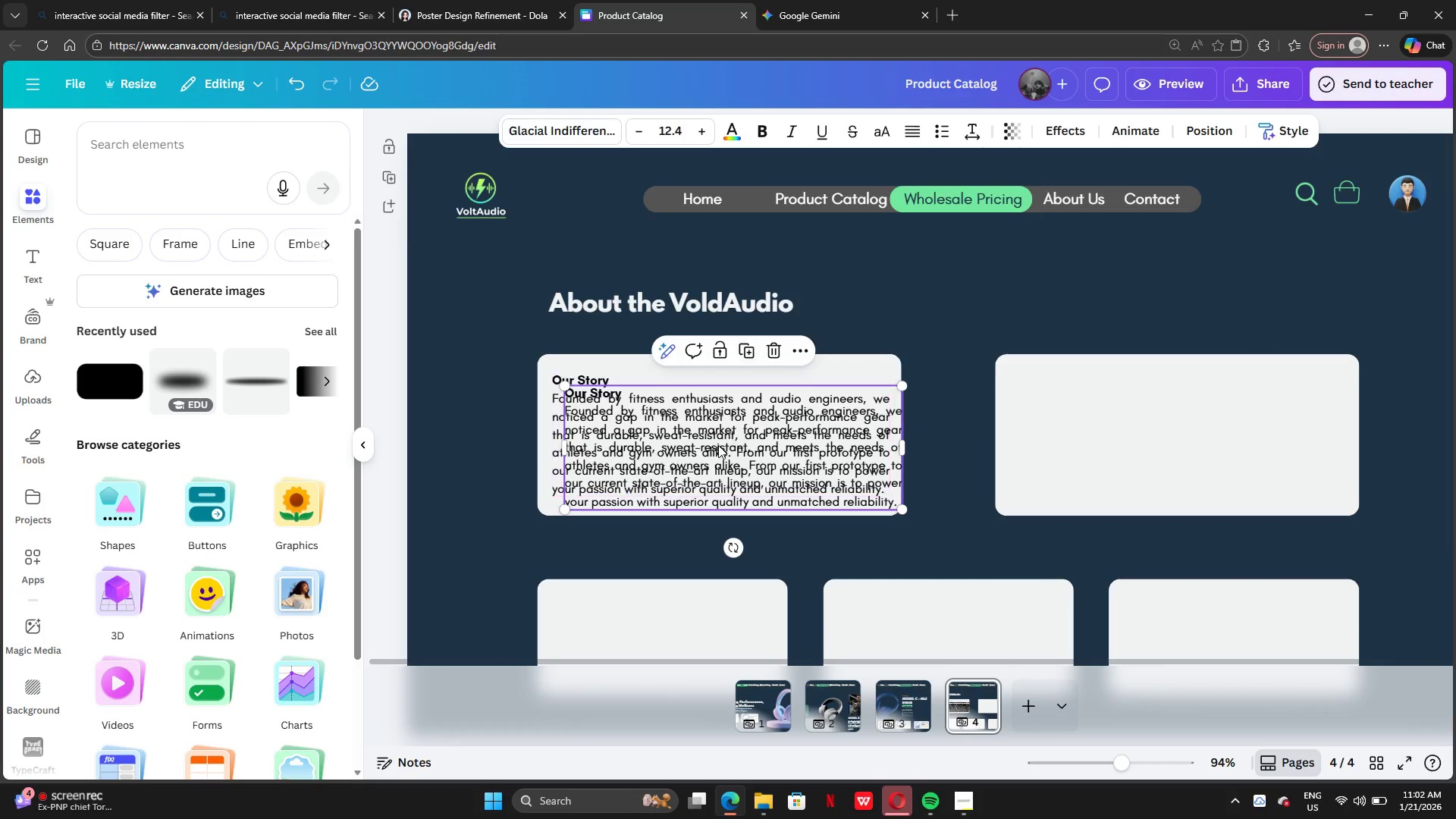 
left_click_drag(start_coordinate=[718, 445], to_coordinate=[1160, 433])
 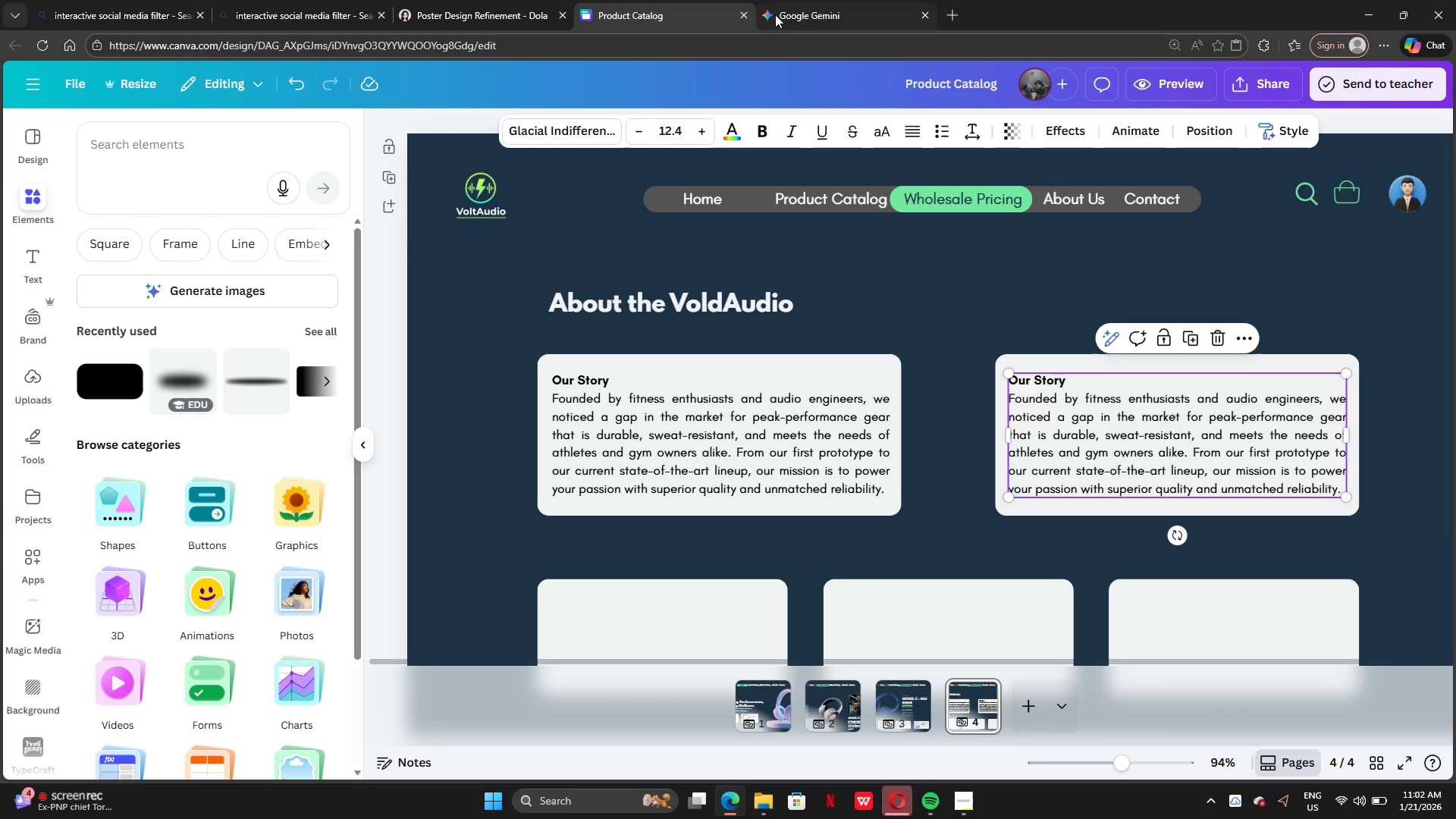 
left_click([779, 11])
 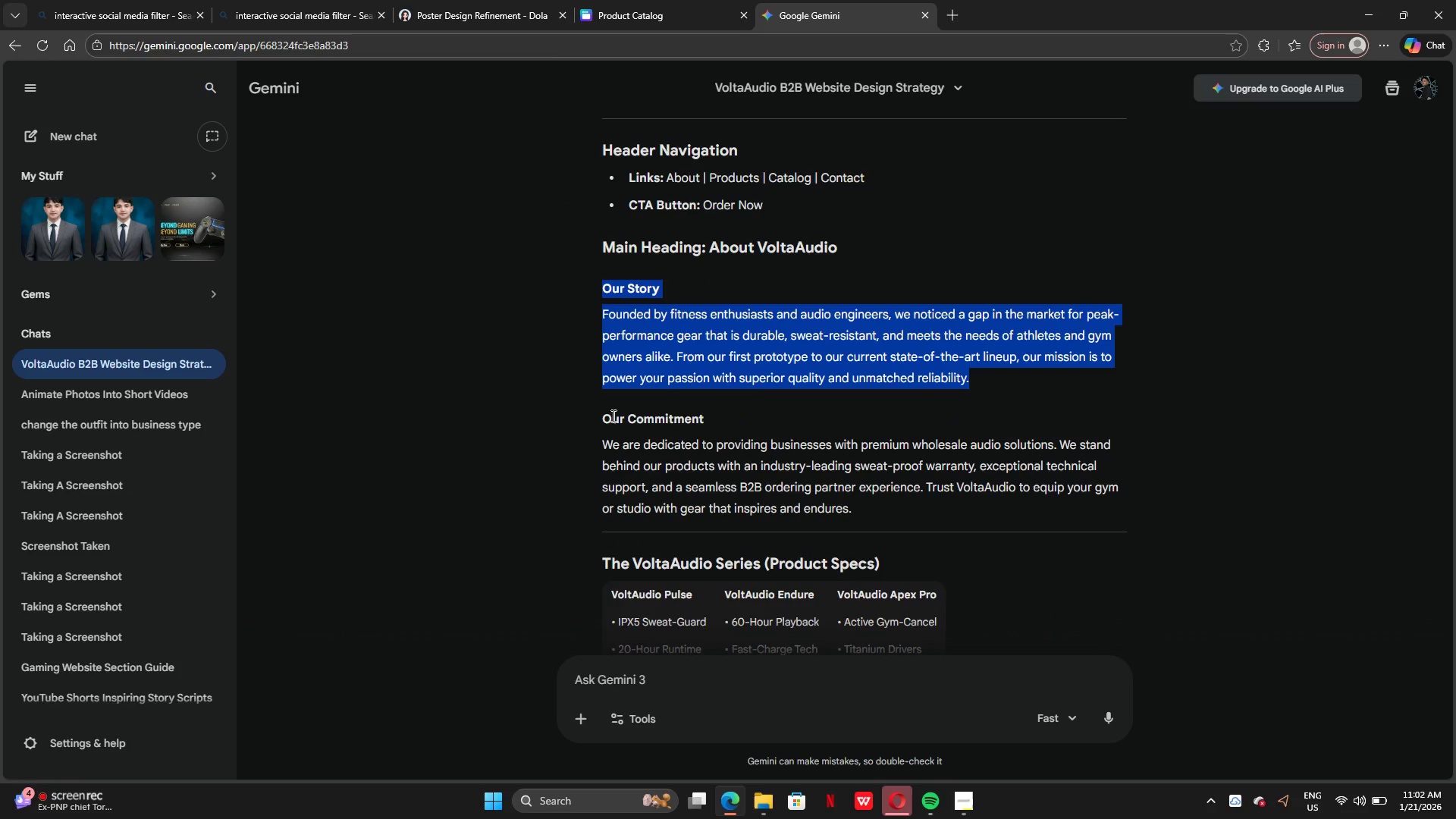 
left_click_drag(start_coordinate=[596, 412], to_coordinate=[923, 505])
 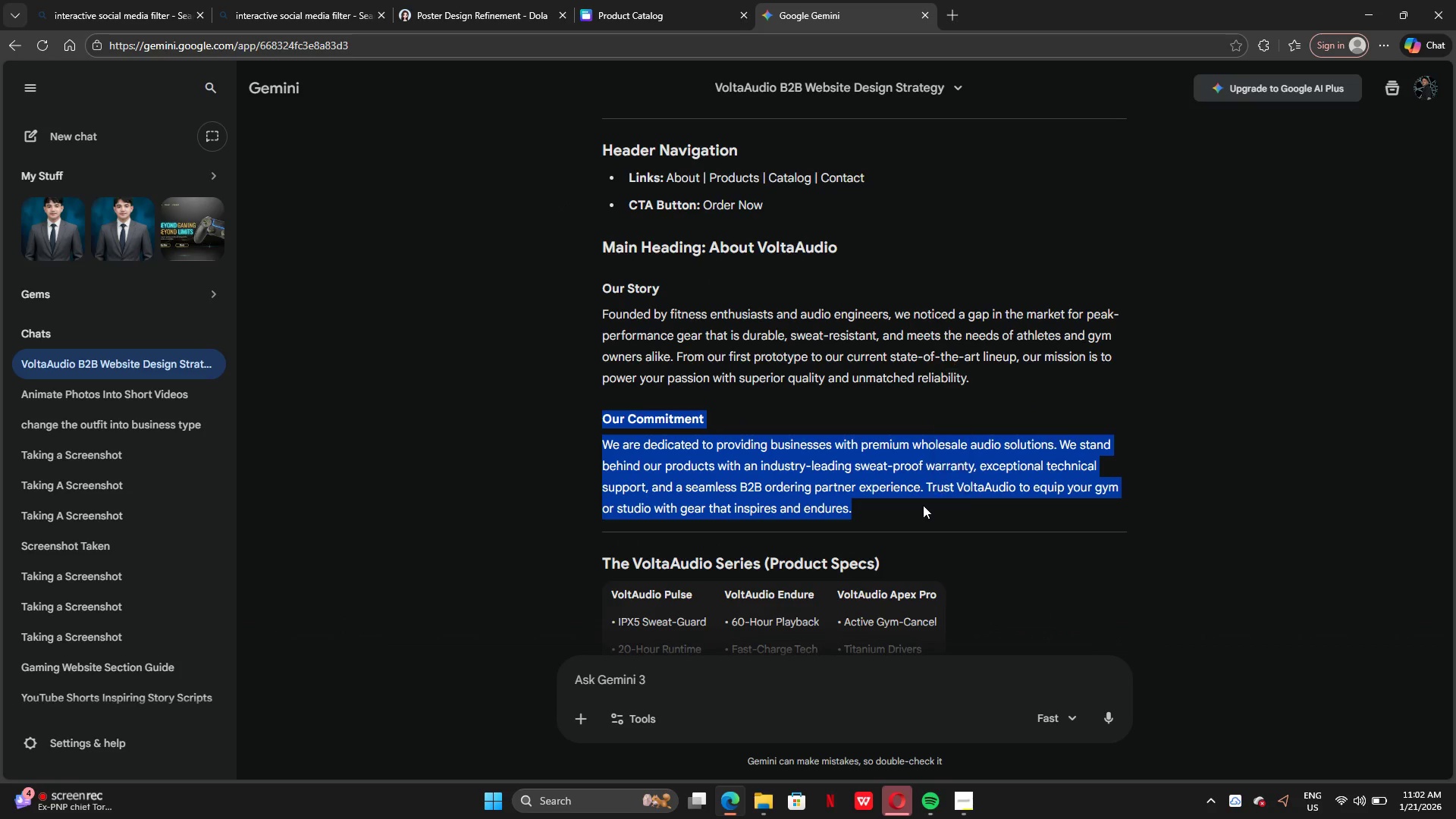 
key(Control+C)
 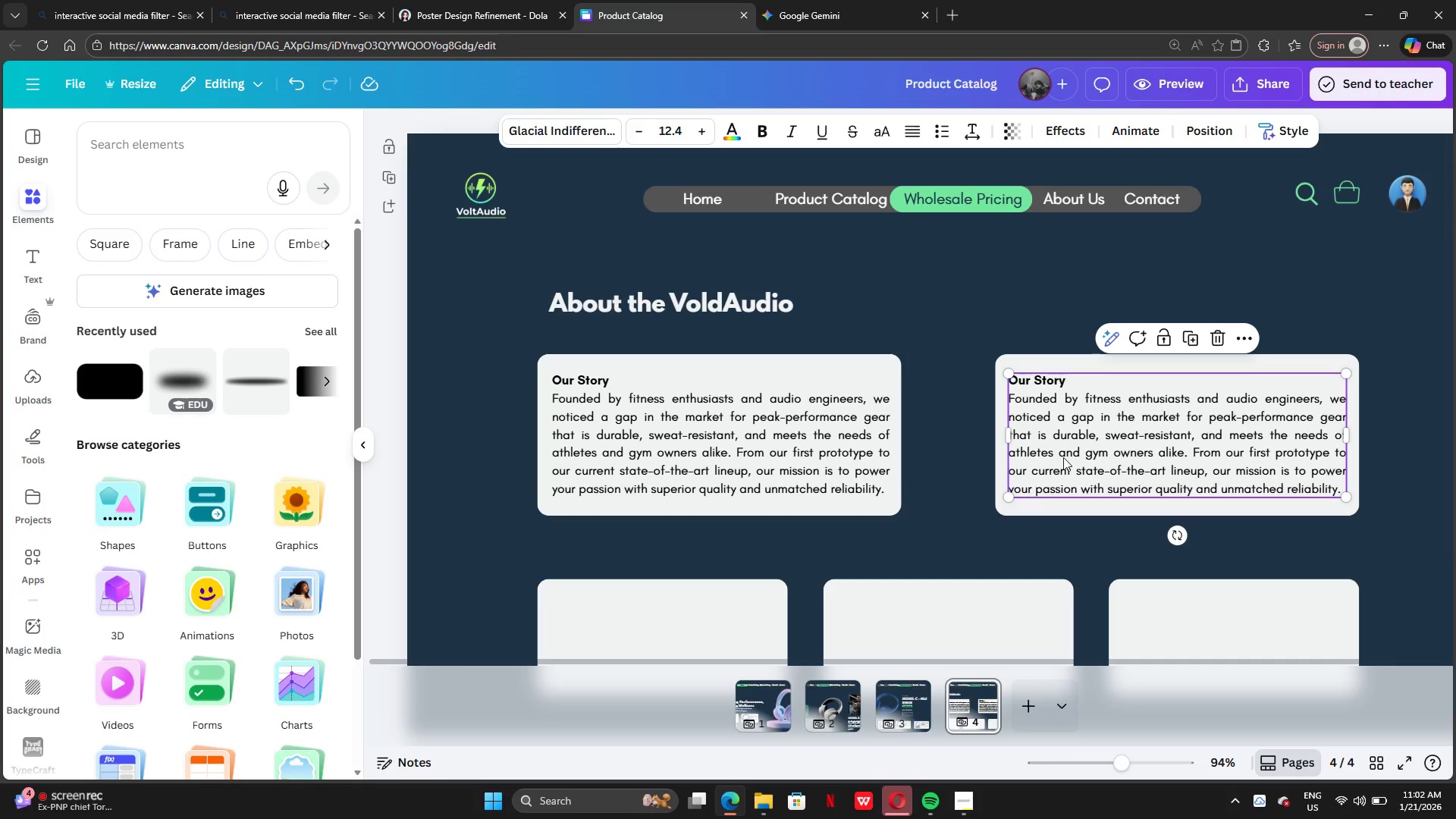 
double_click([1072, 457])
 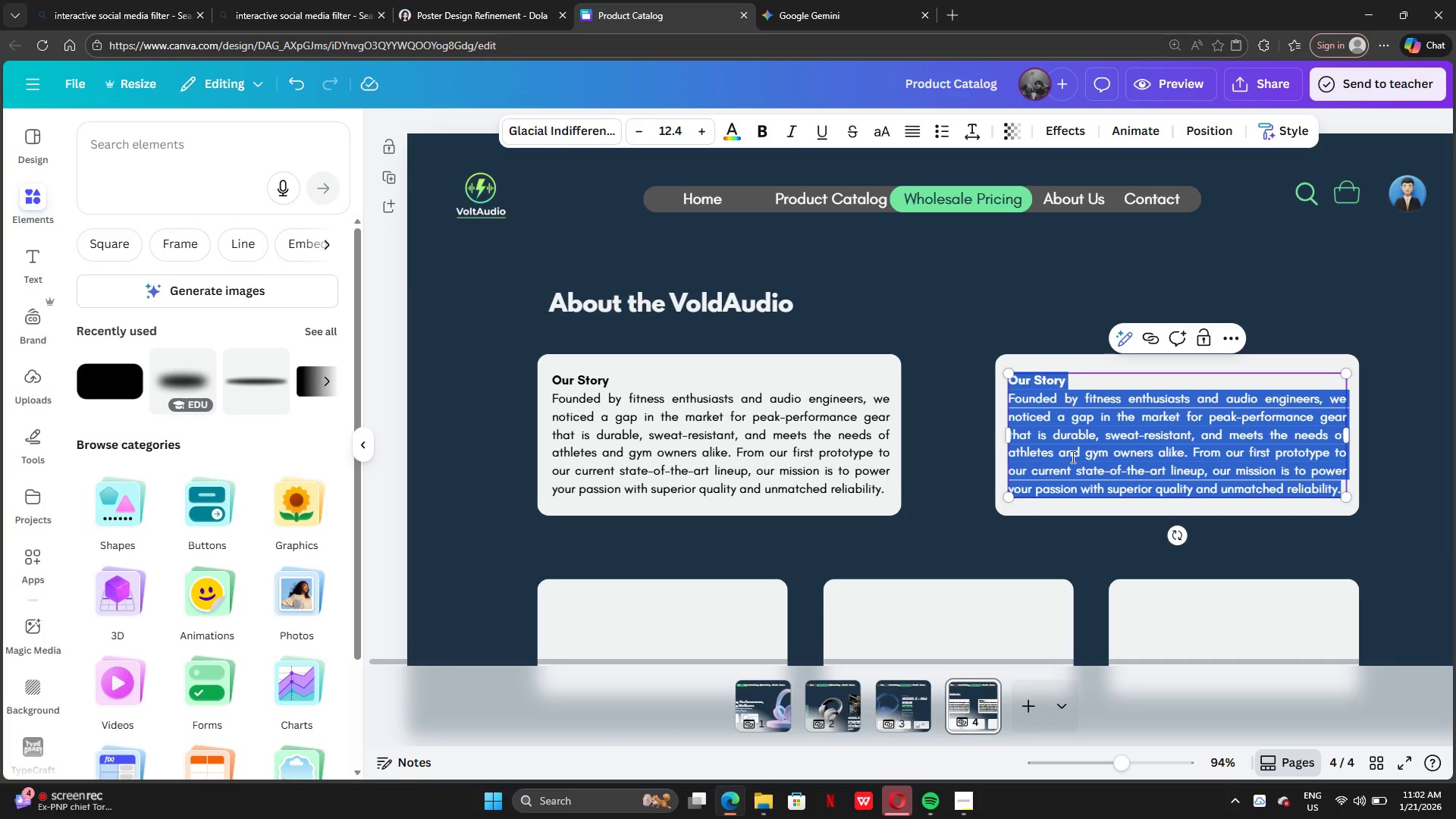 
key(Control+V)
 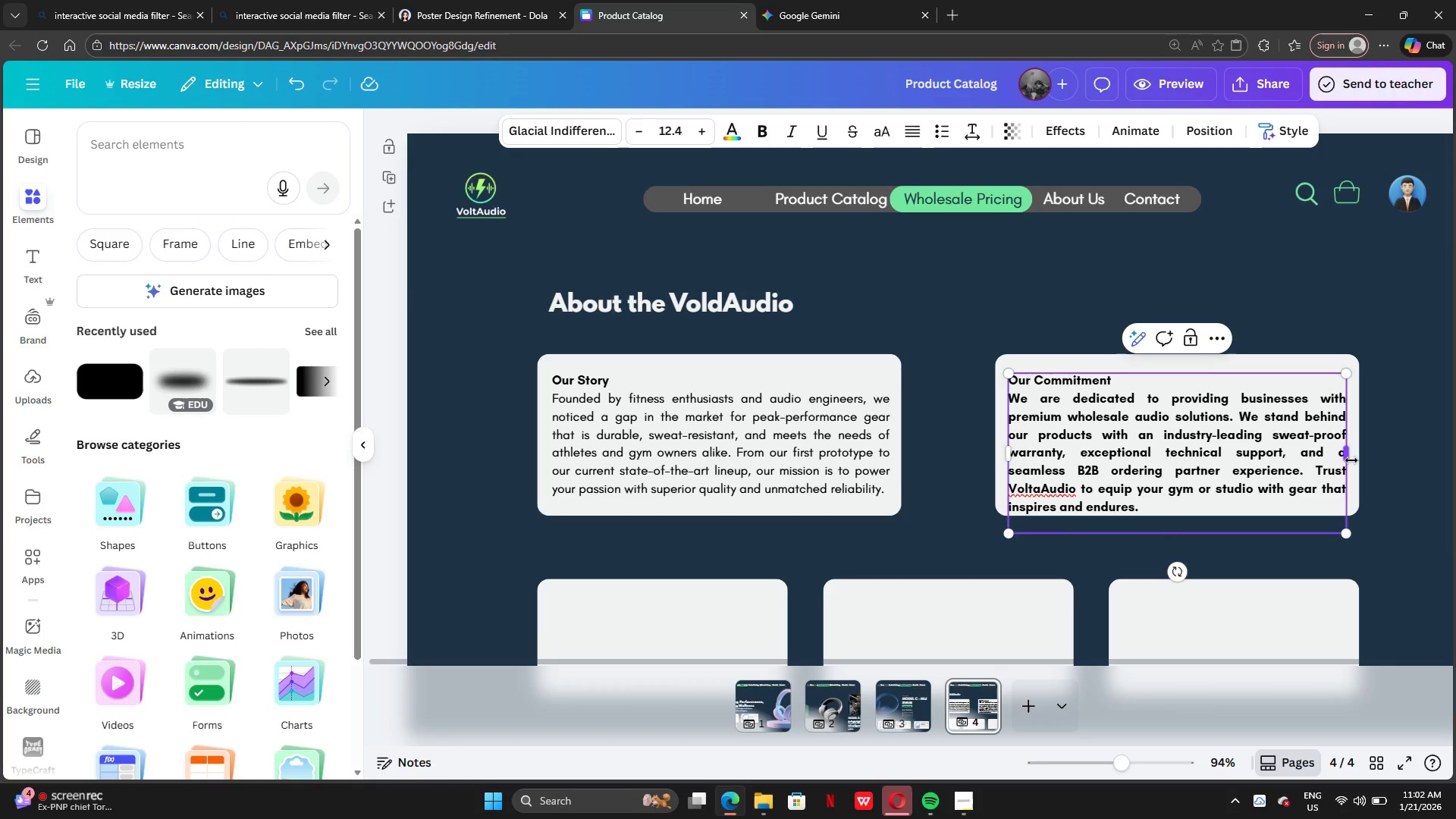 
left_click_drag(start_coordinate=[1350, 456], to_coordinate=[1357, 450])
 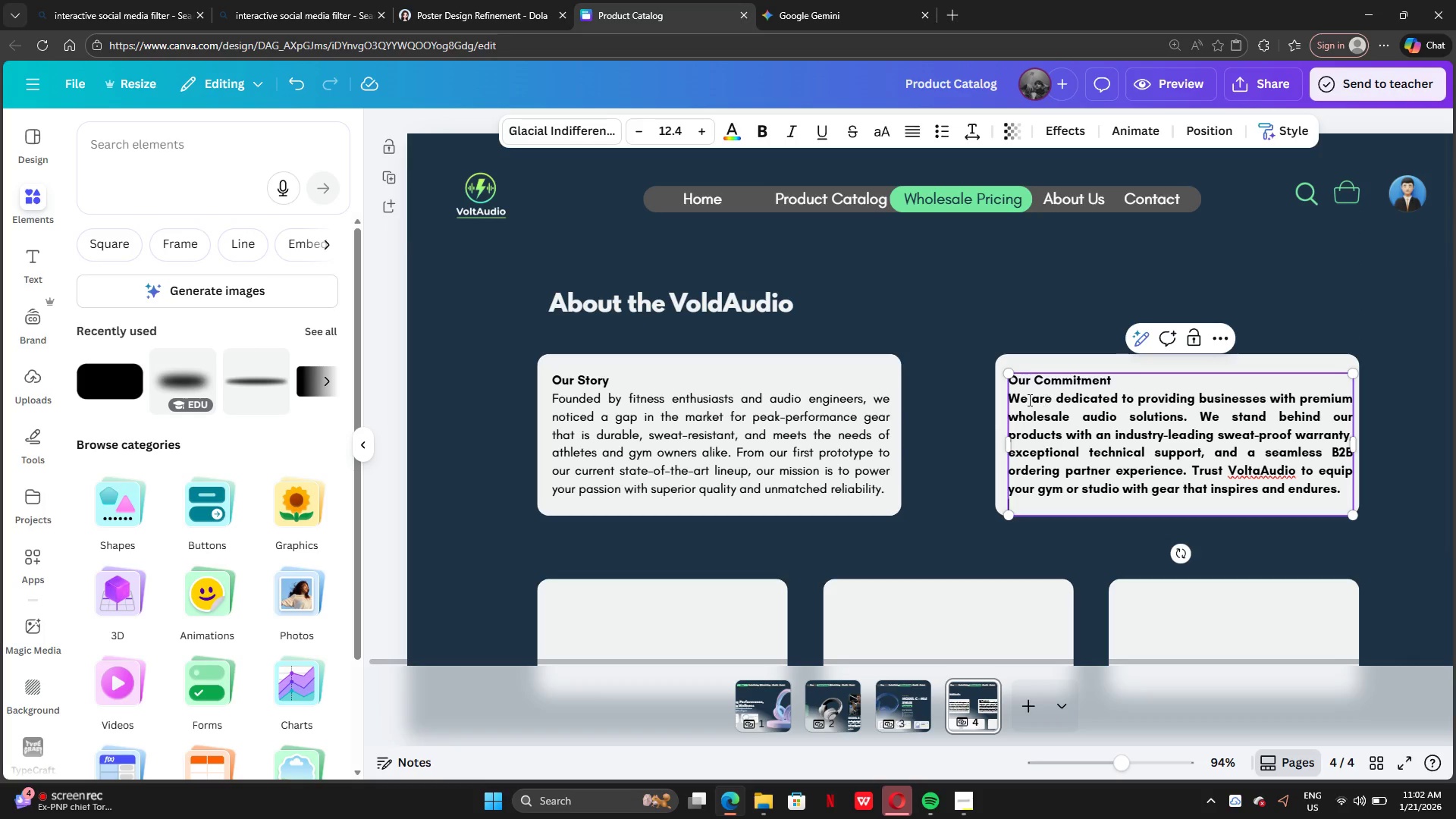 
left_click([1026, 400])
 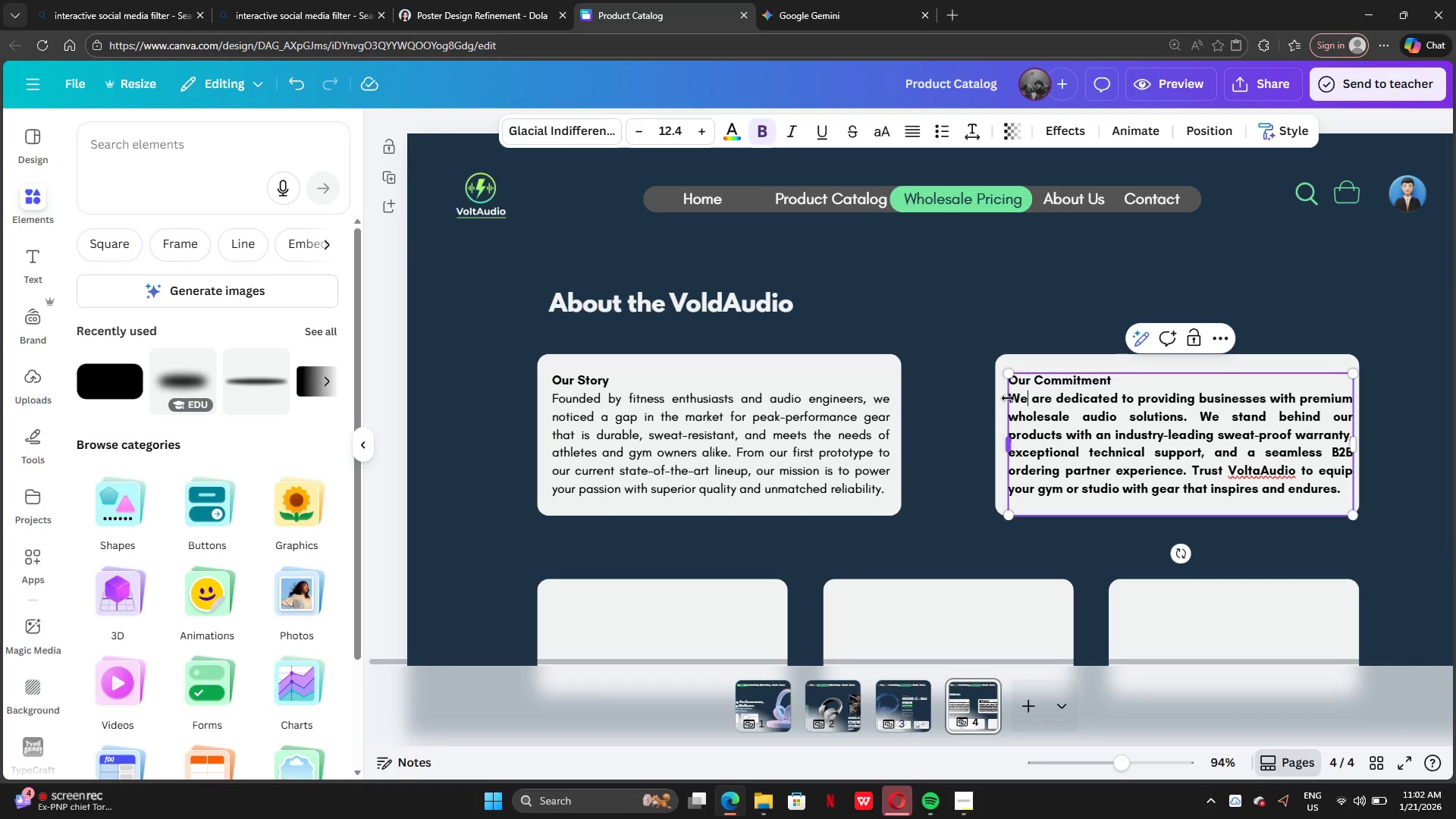 
left_click([1009, 400])
 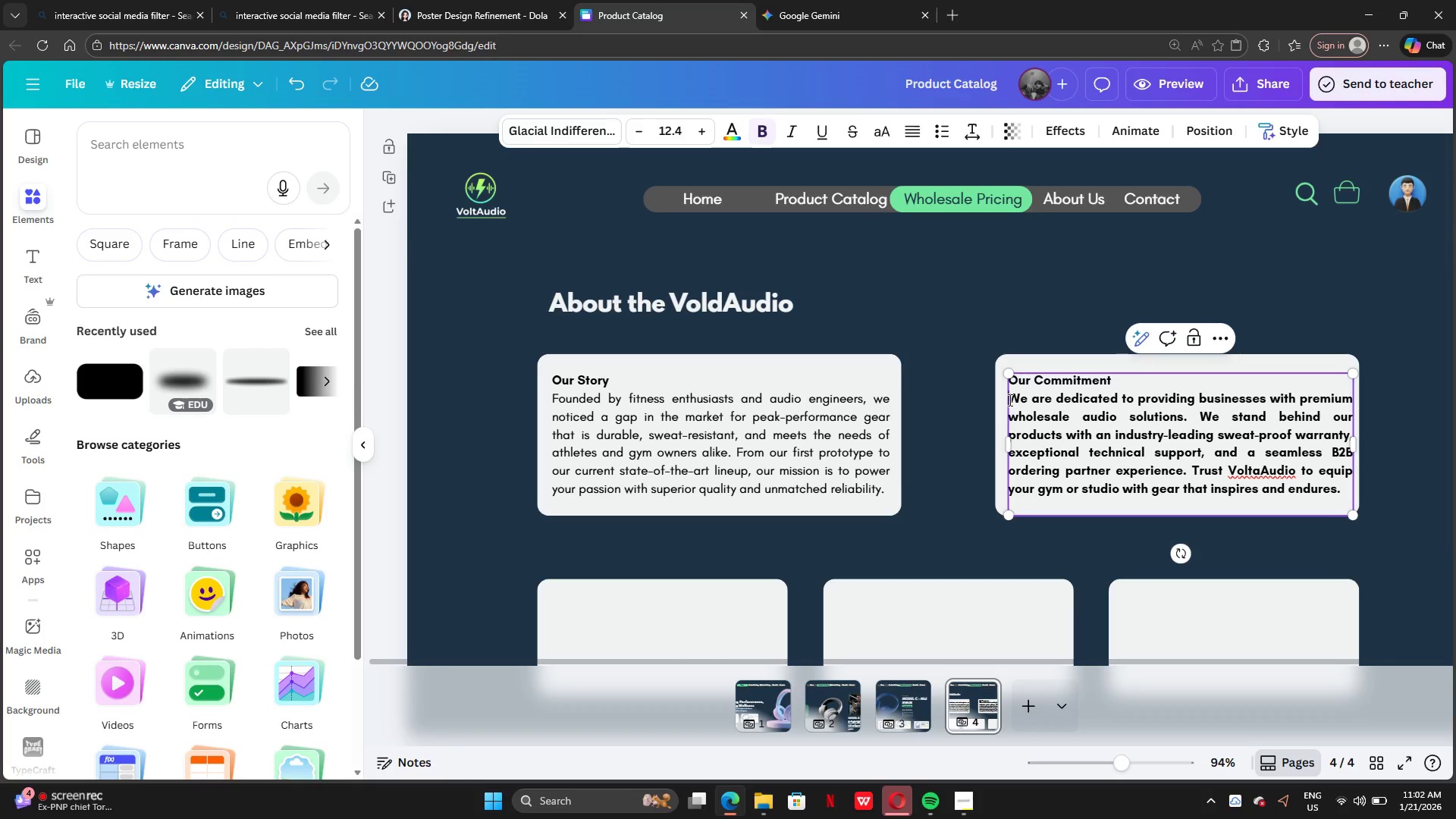 
left_click_drag(start_coordinate=[1009, 400], to_coordinate=[1336, 493])
 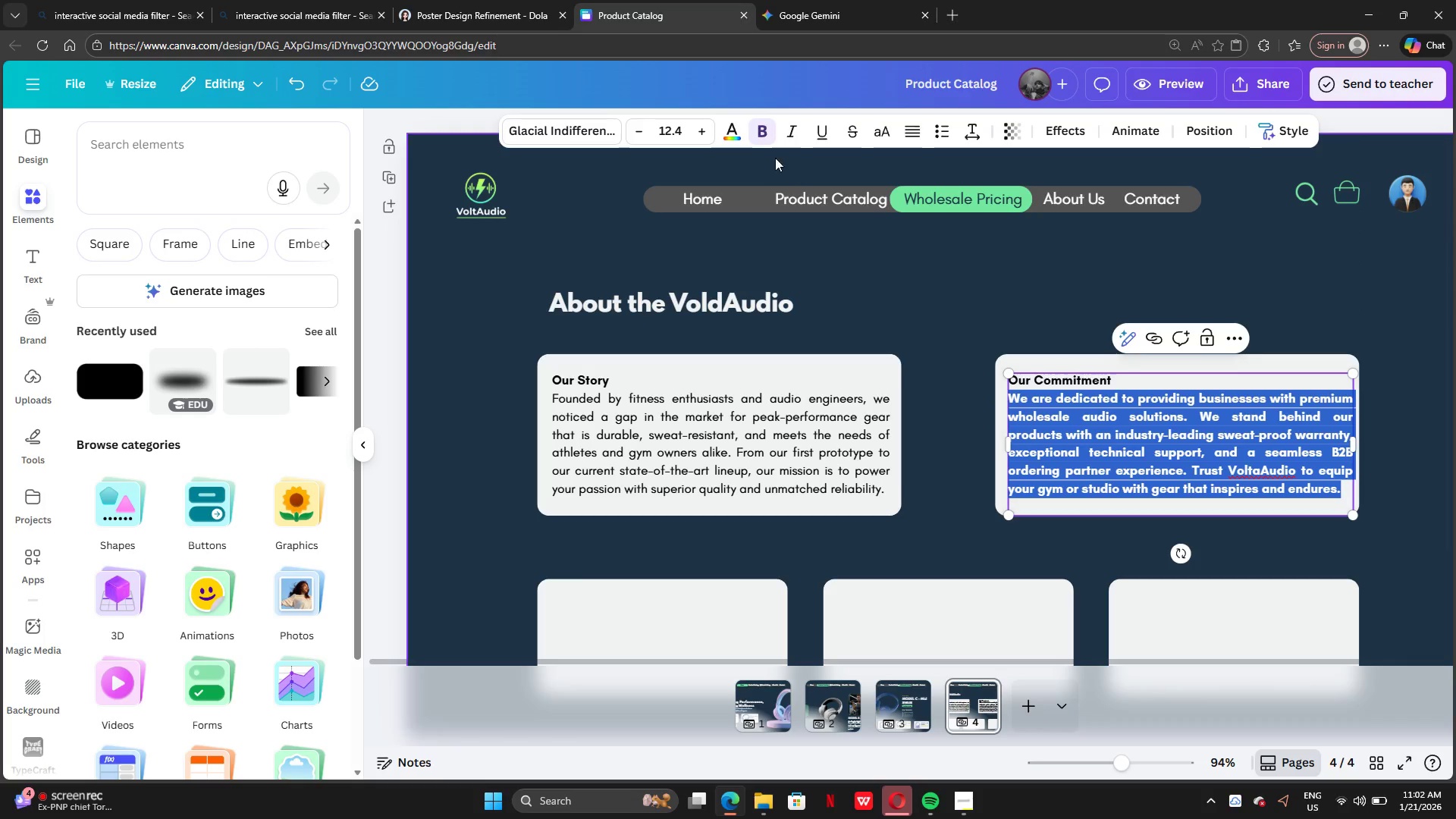 
left_click([759, 138])
 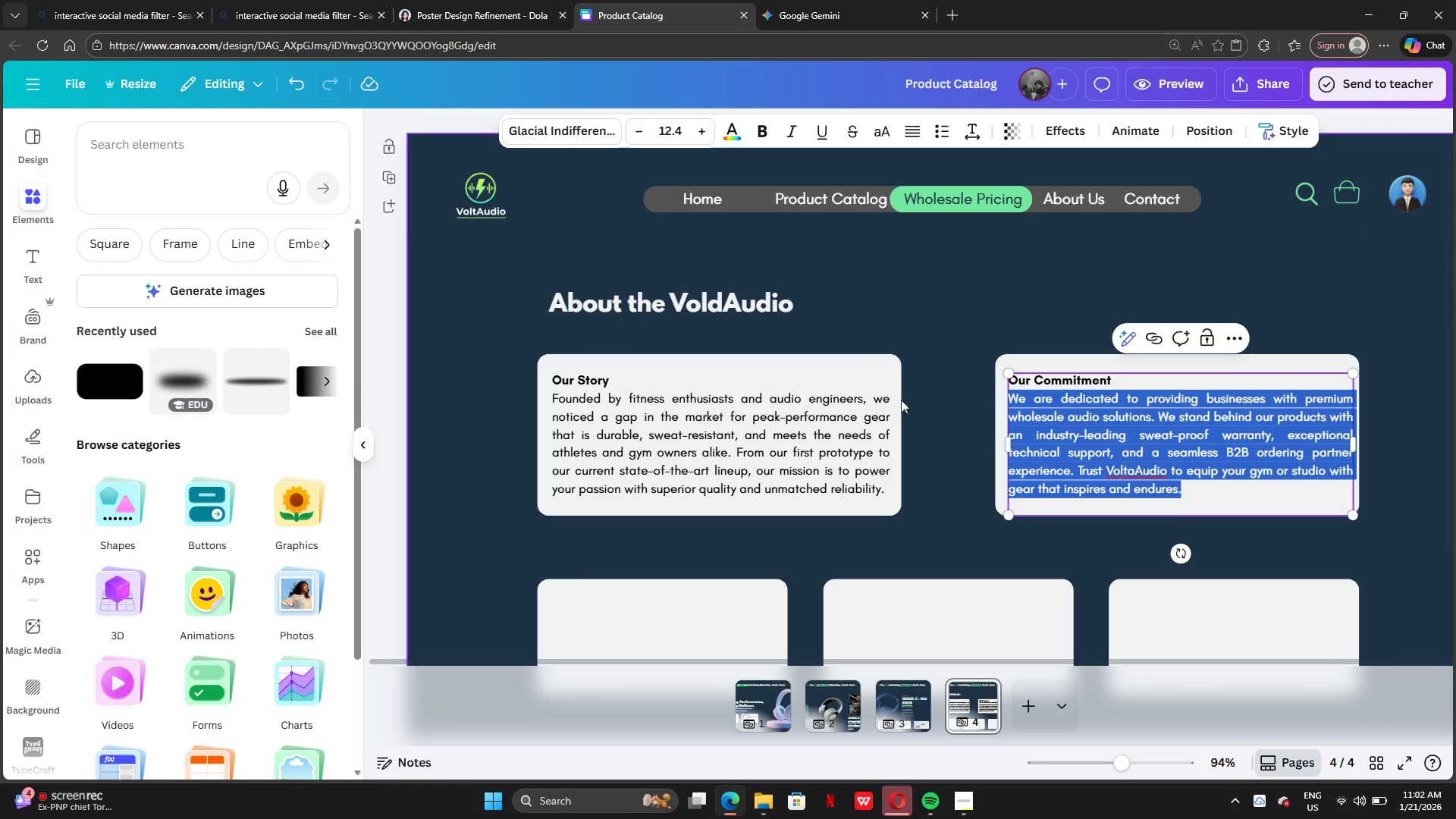 
left_click([905, 423])
 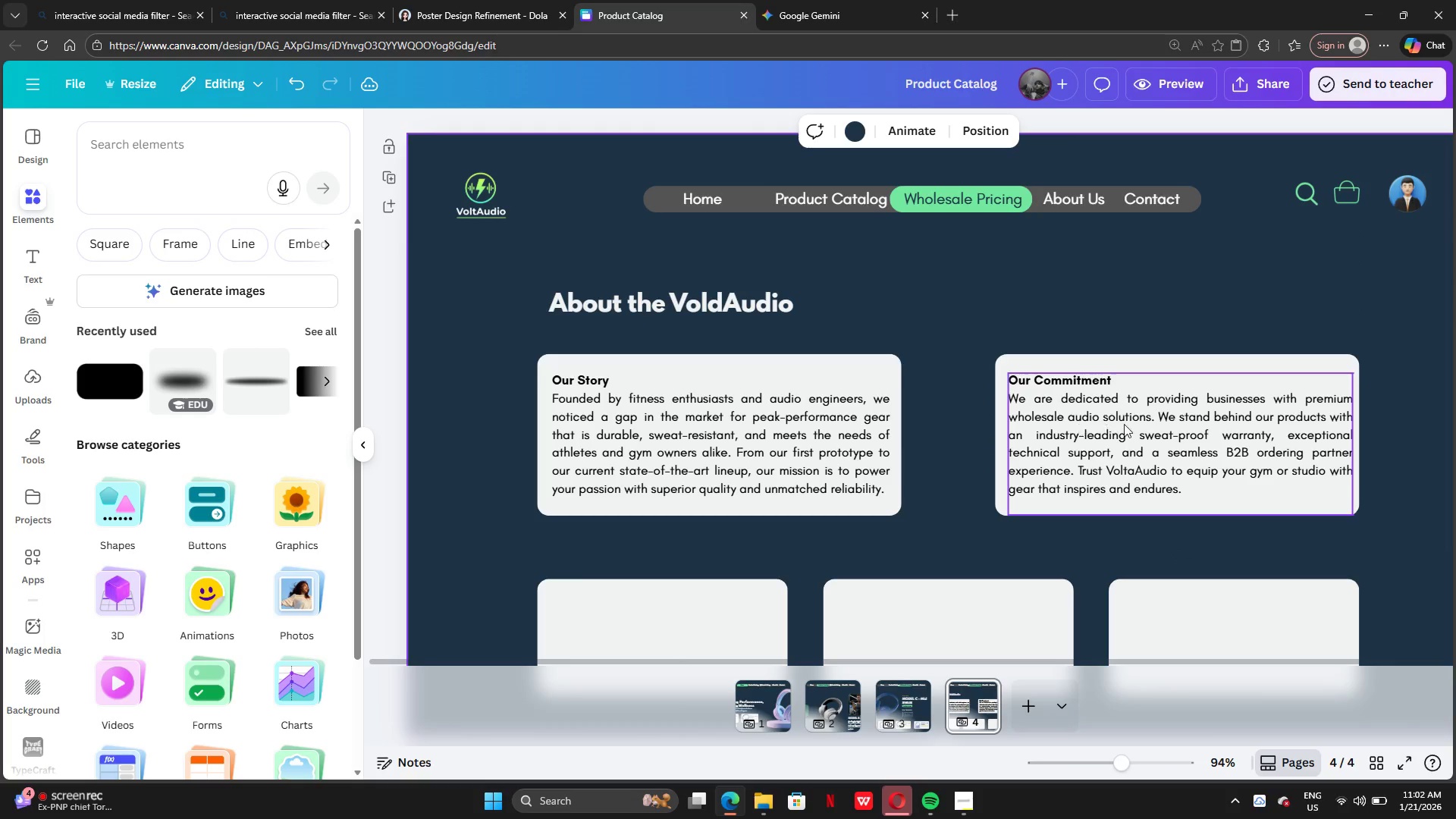 
left_click_drag(start_coordinate=[1140, 427], to_coordinate=[1136, 423])
 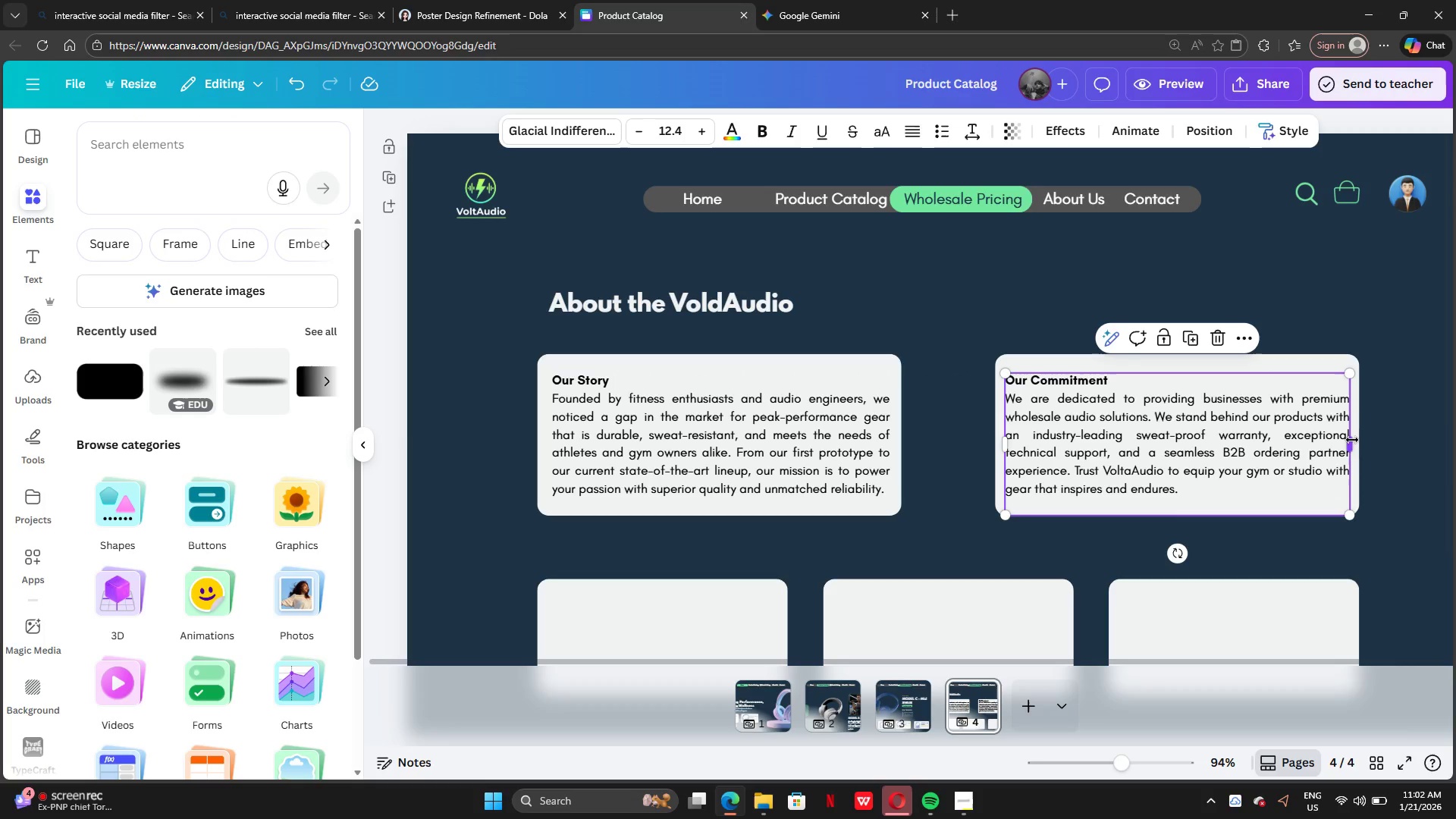 
left_click_drag(start_coordinate=[1352, 440], to_coordinate=[1338, 438])
 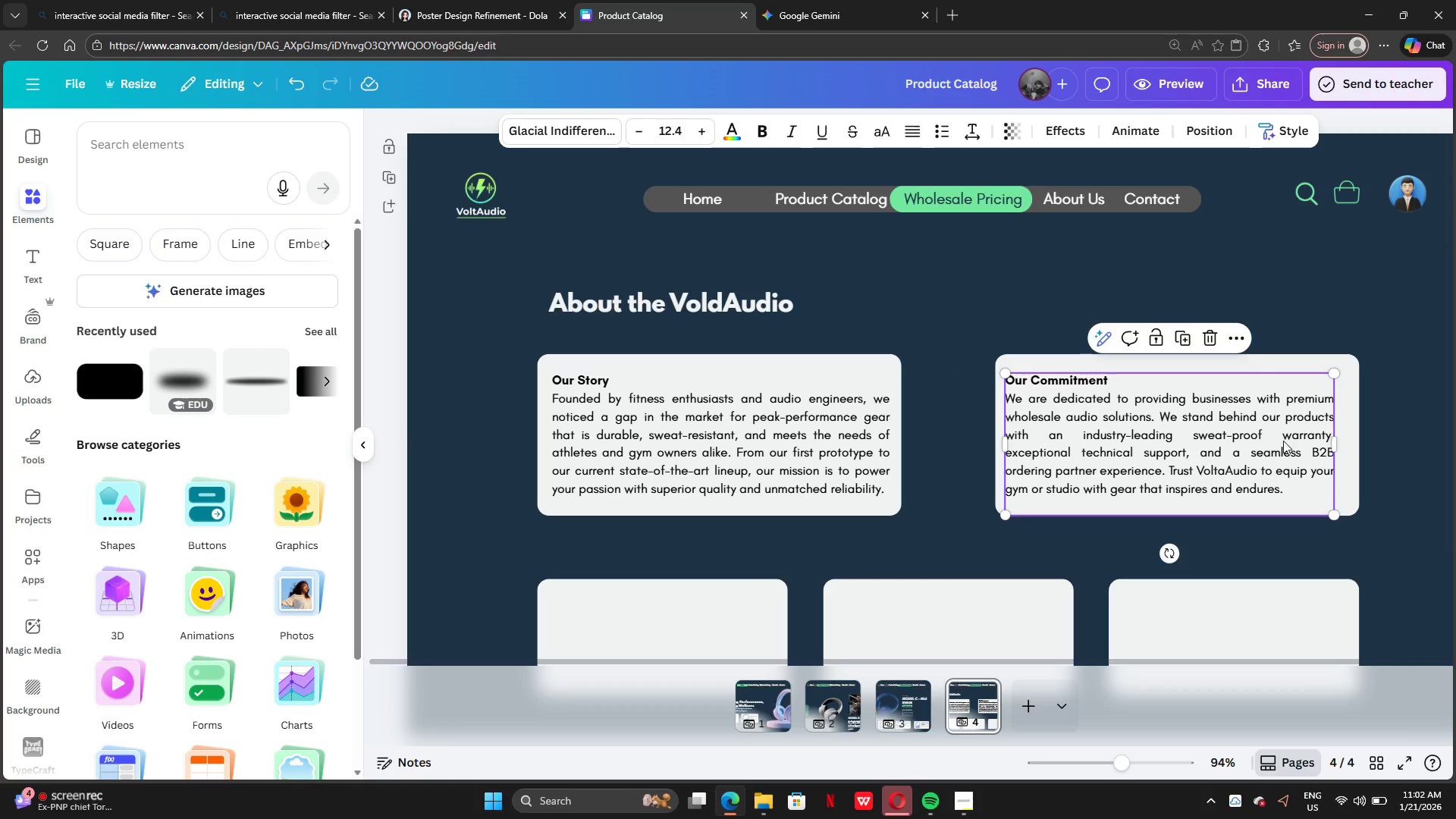 
left_click_drag(start_coordinate=[1283, 441], to_coordinate=[1291, 438])
 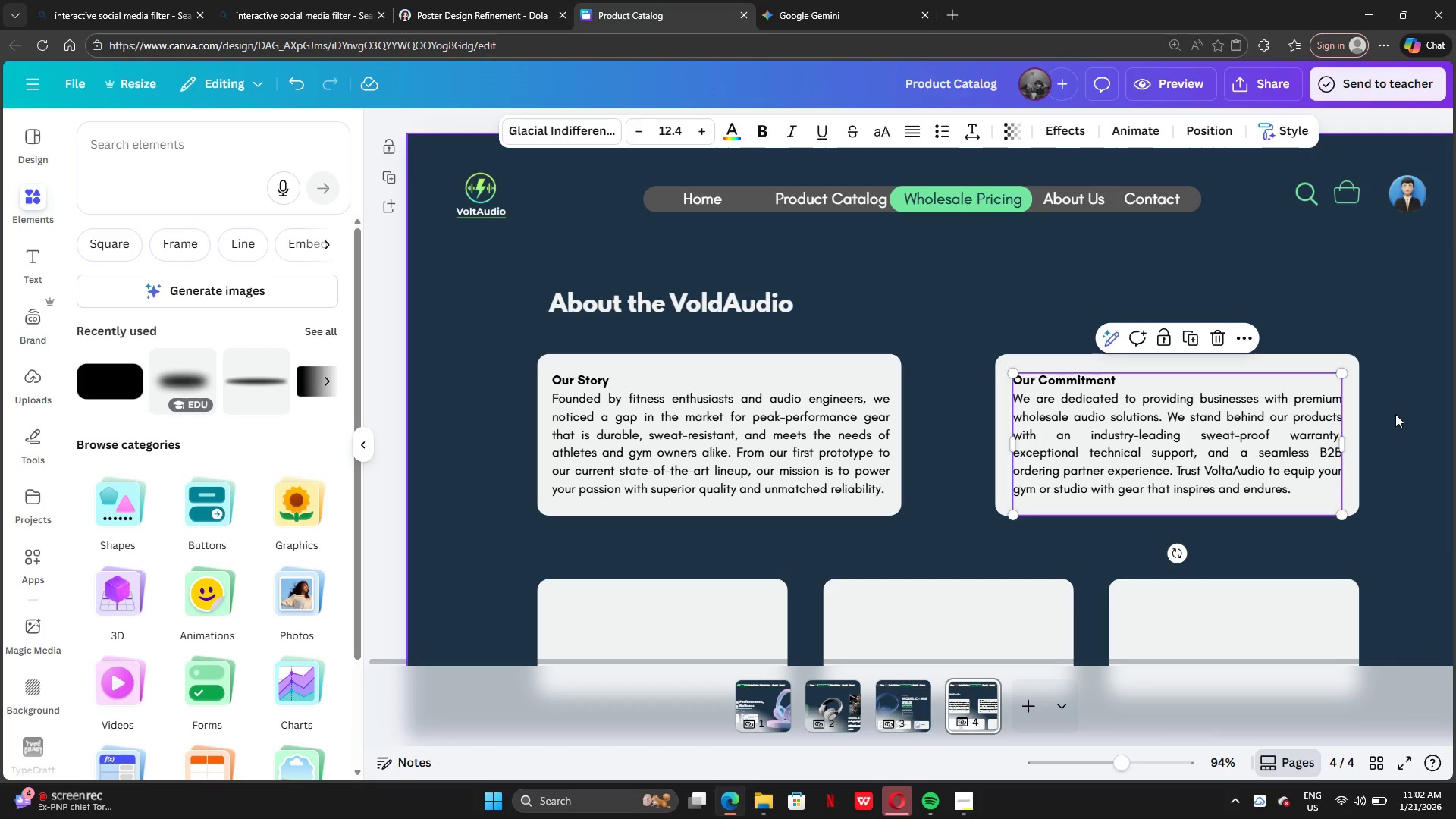 
left_click([1395, 414])
 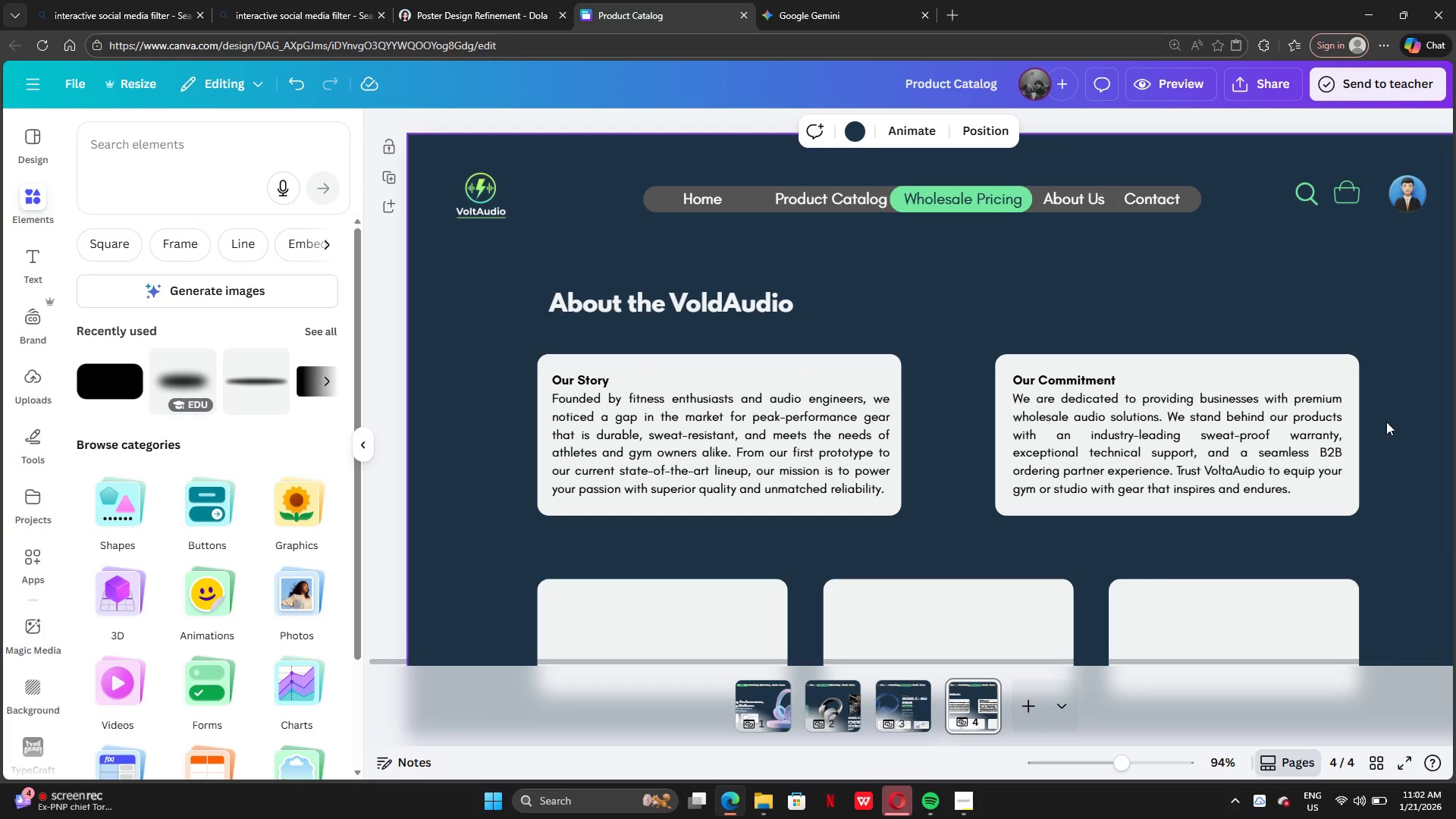 
scroll: coordinate [764, 537], scroll_direction: down, amount: 11.0
 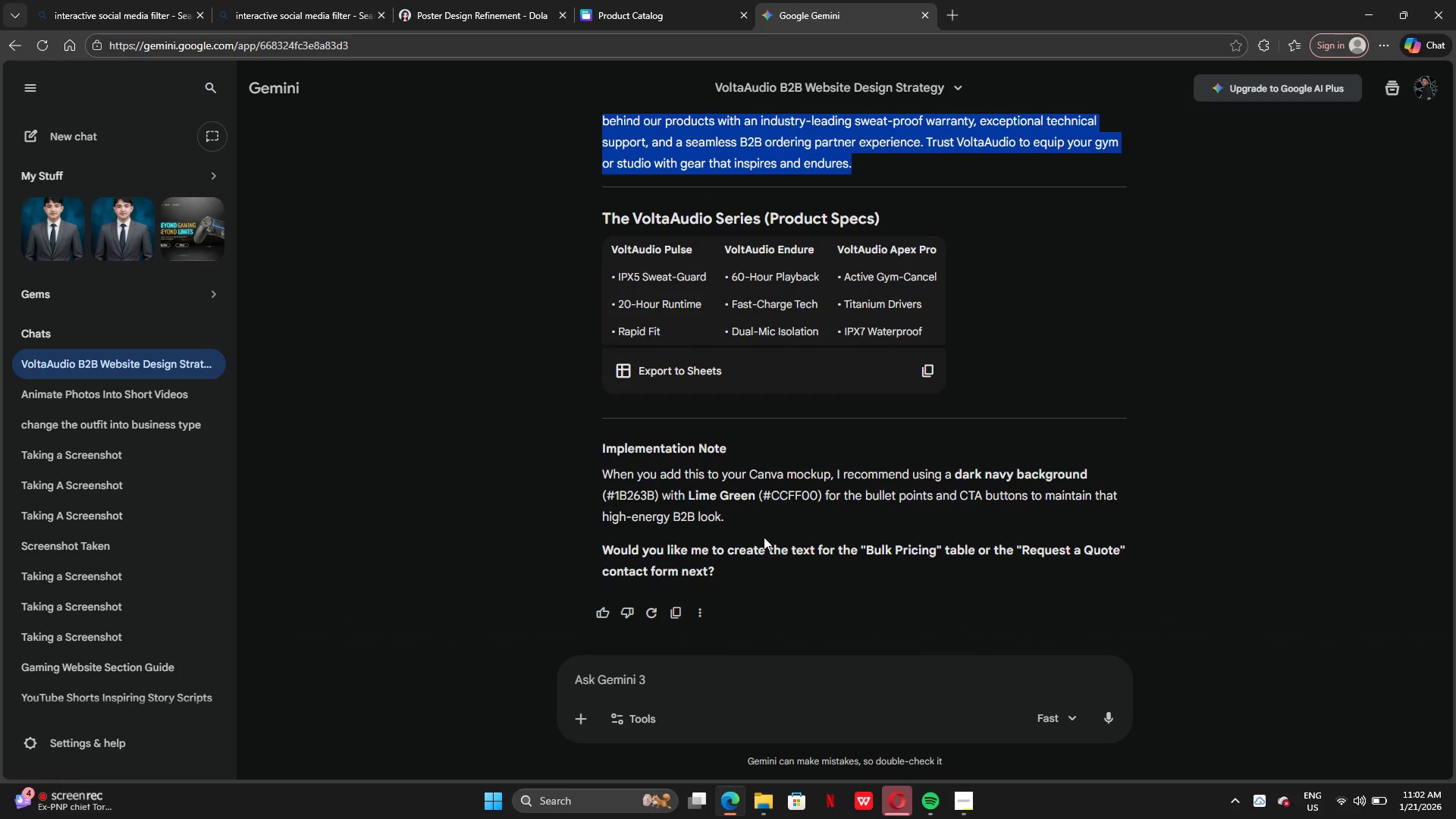 
scroll: coordinate [764, 537], scroll_direction: up, amount: 1.0
 